 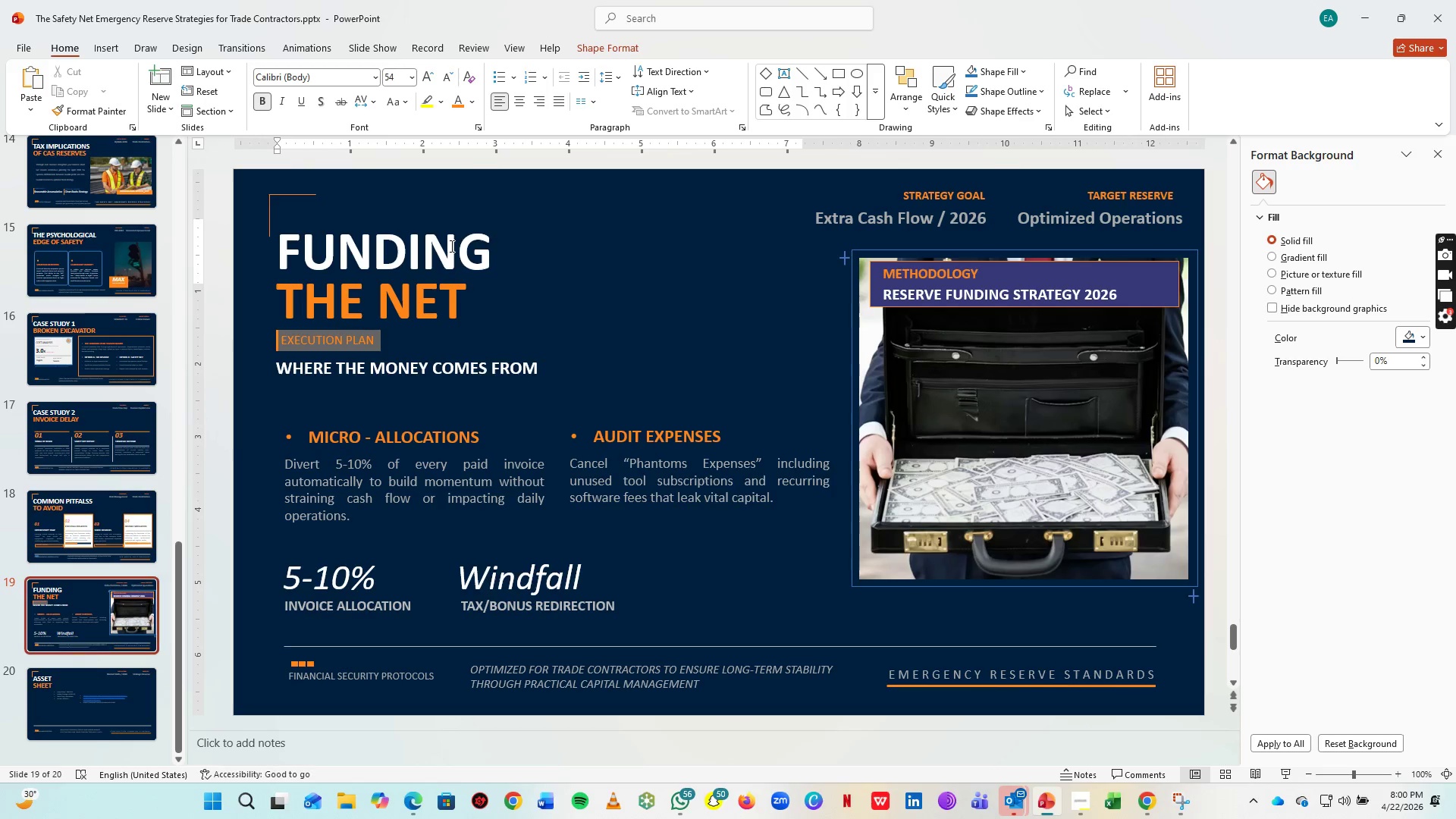 
key(Control+A)
 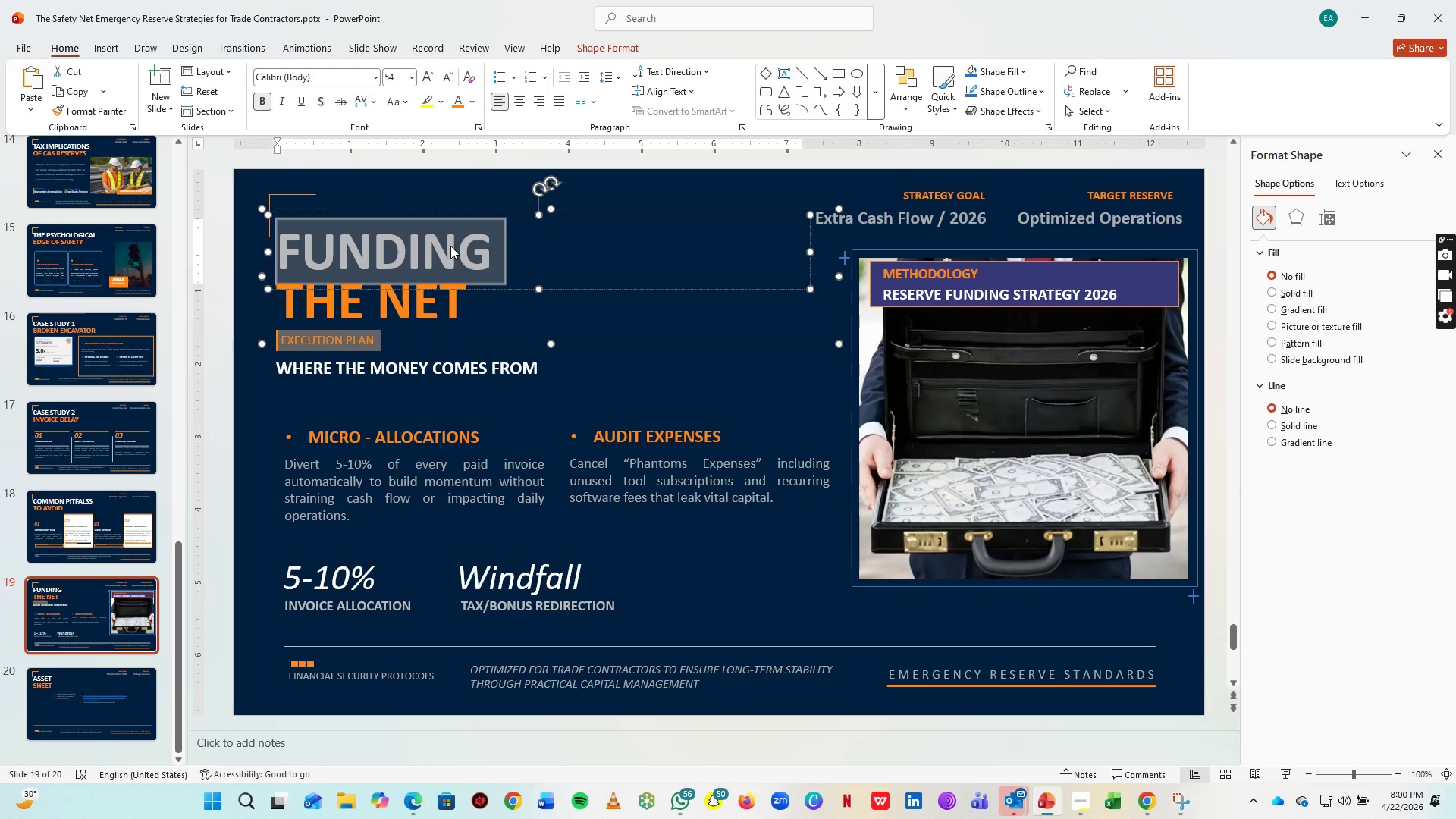 
type(action plan)
 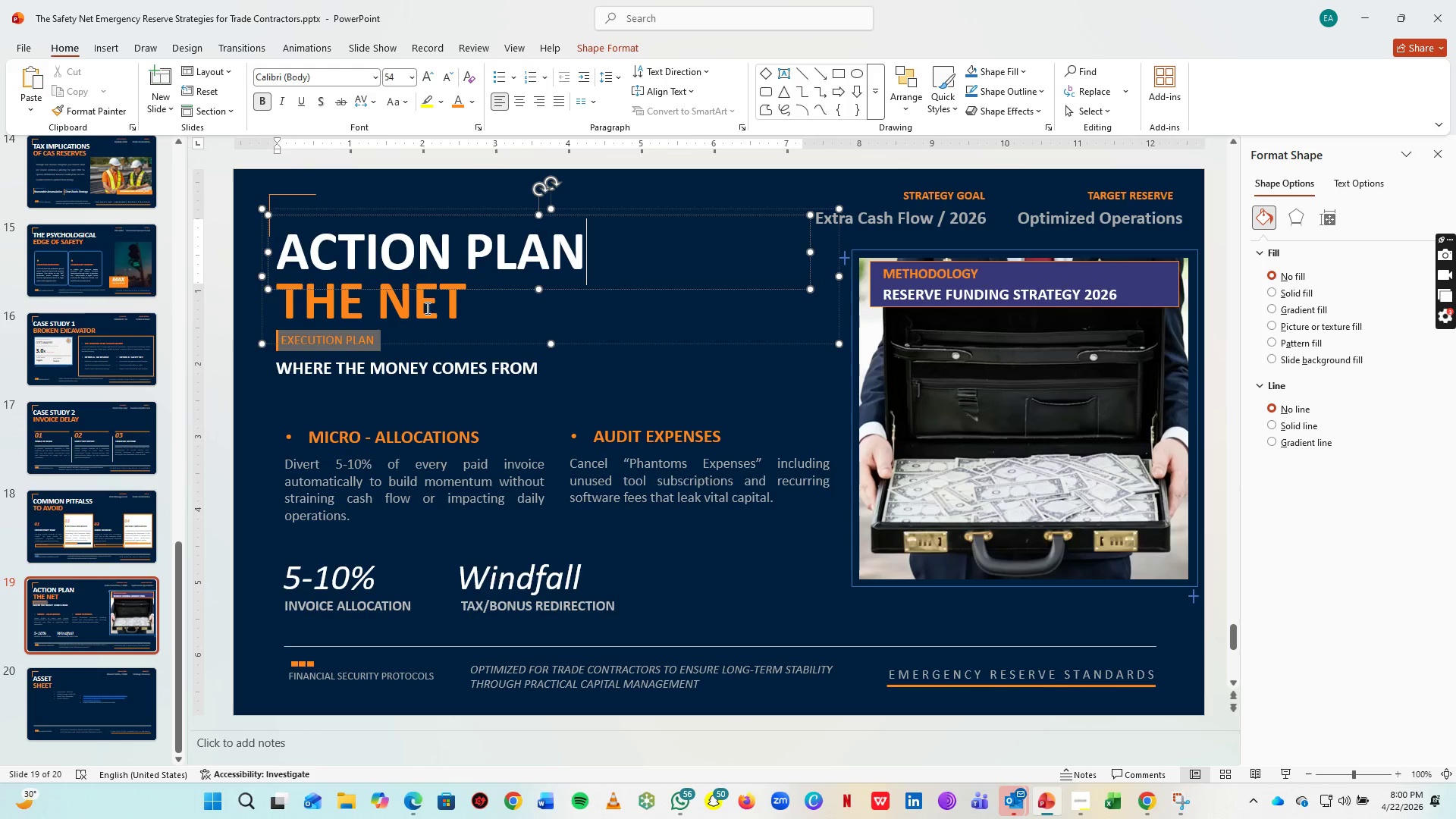 
left_click([425, 308])
 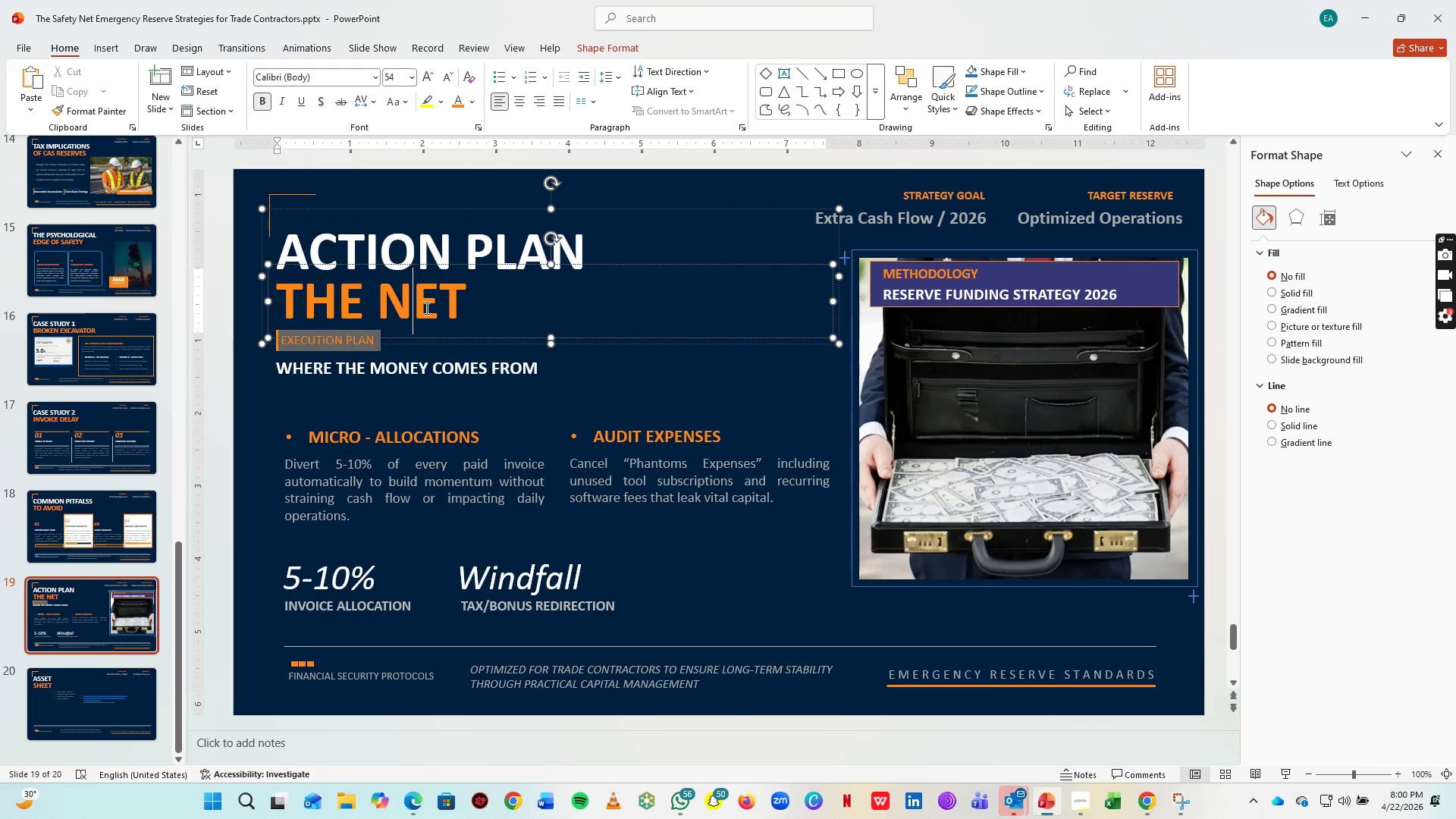 
key(Control+ControlLeft)
 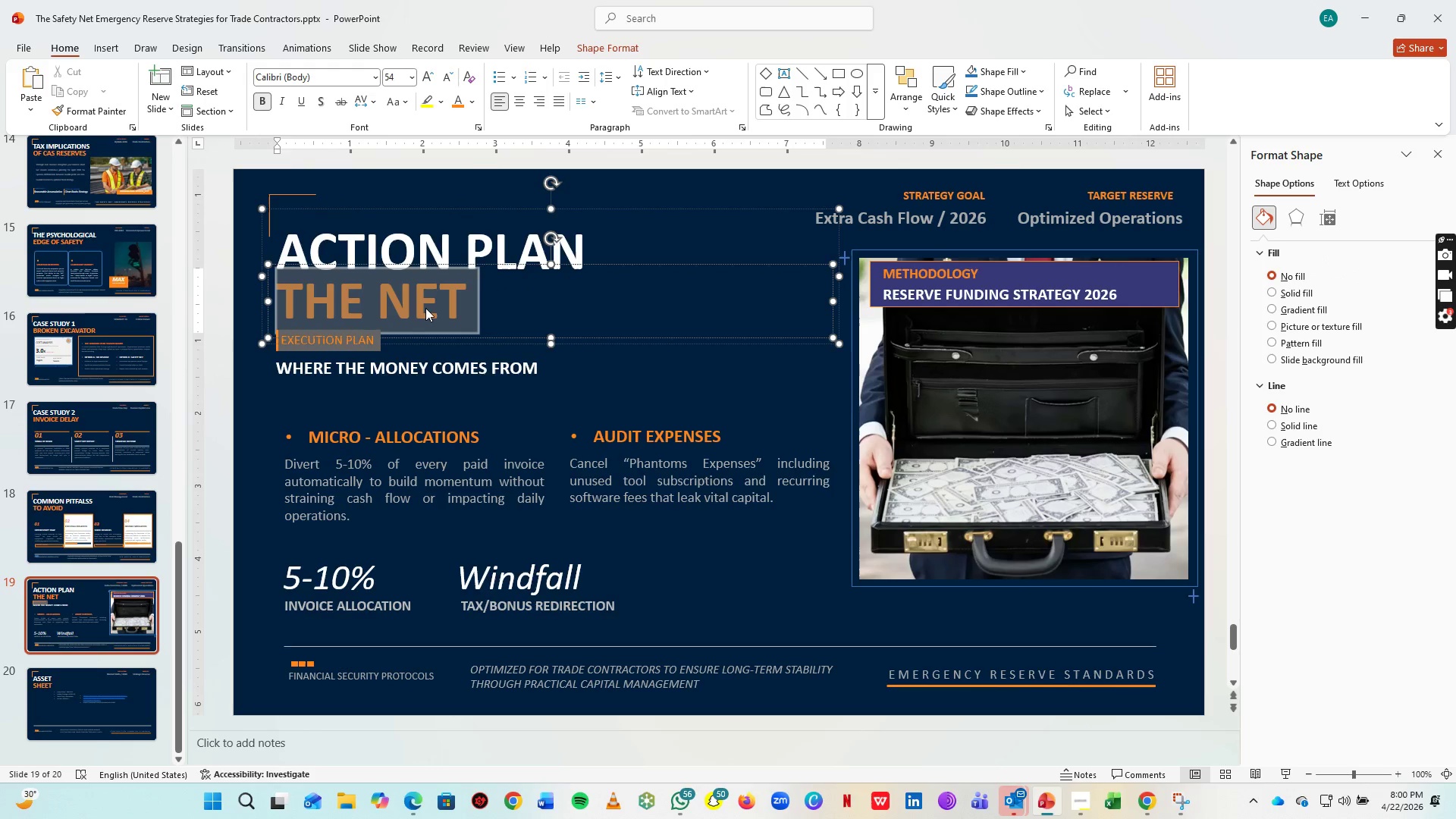 
key(Control+A)
 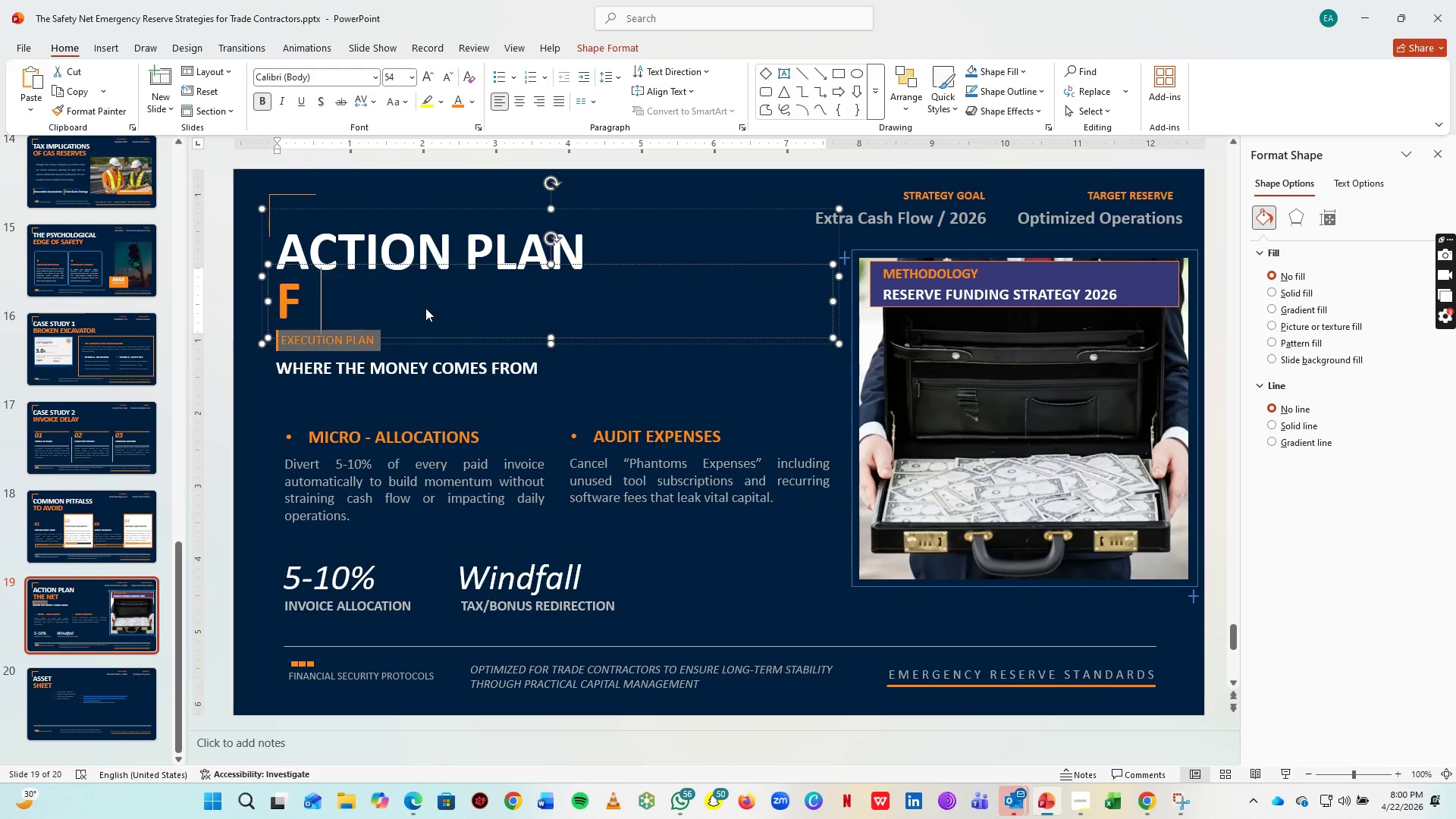 
type(first 30 days)
 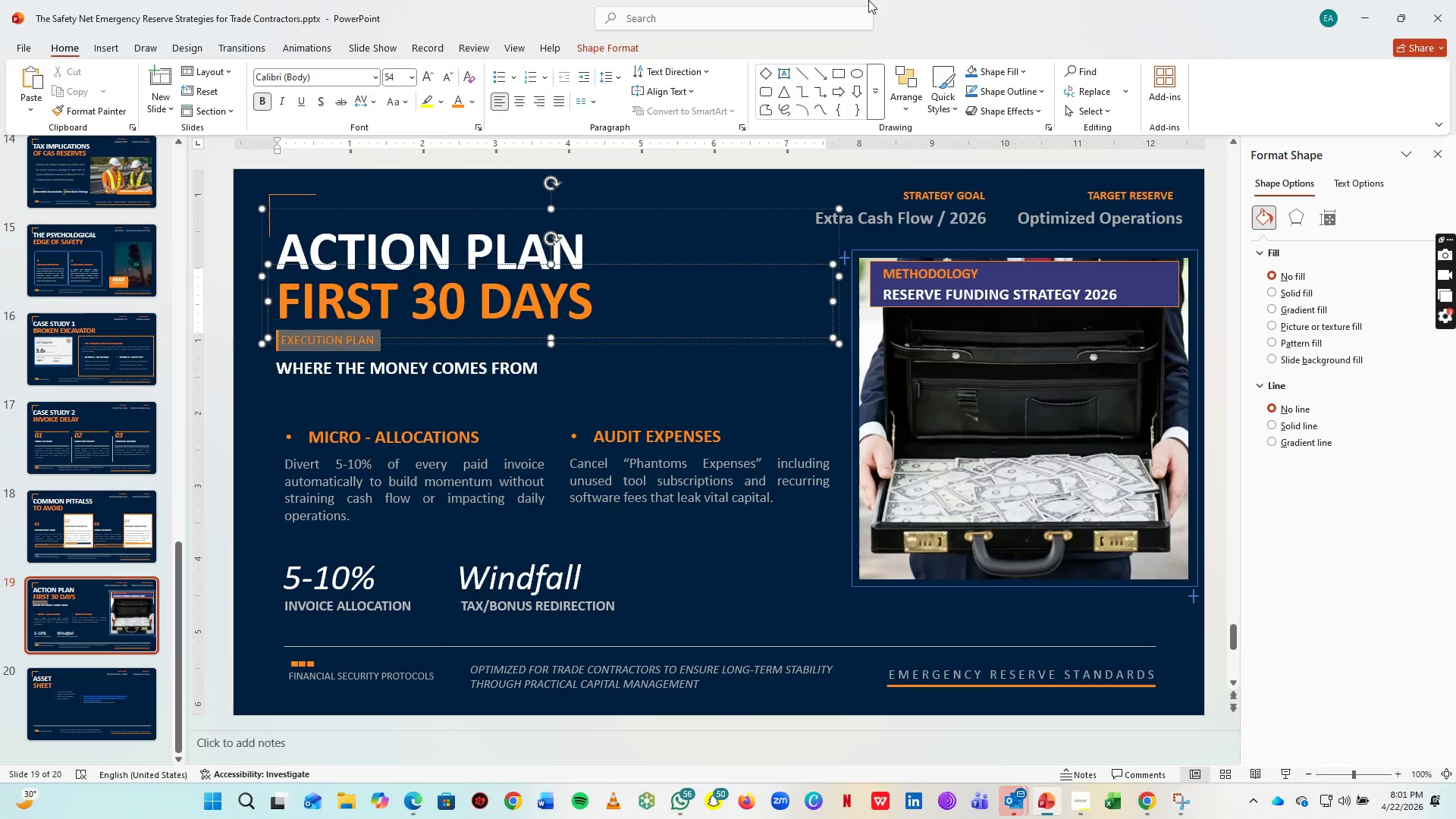 
left_click([961, 194])
 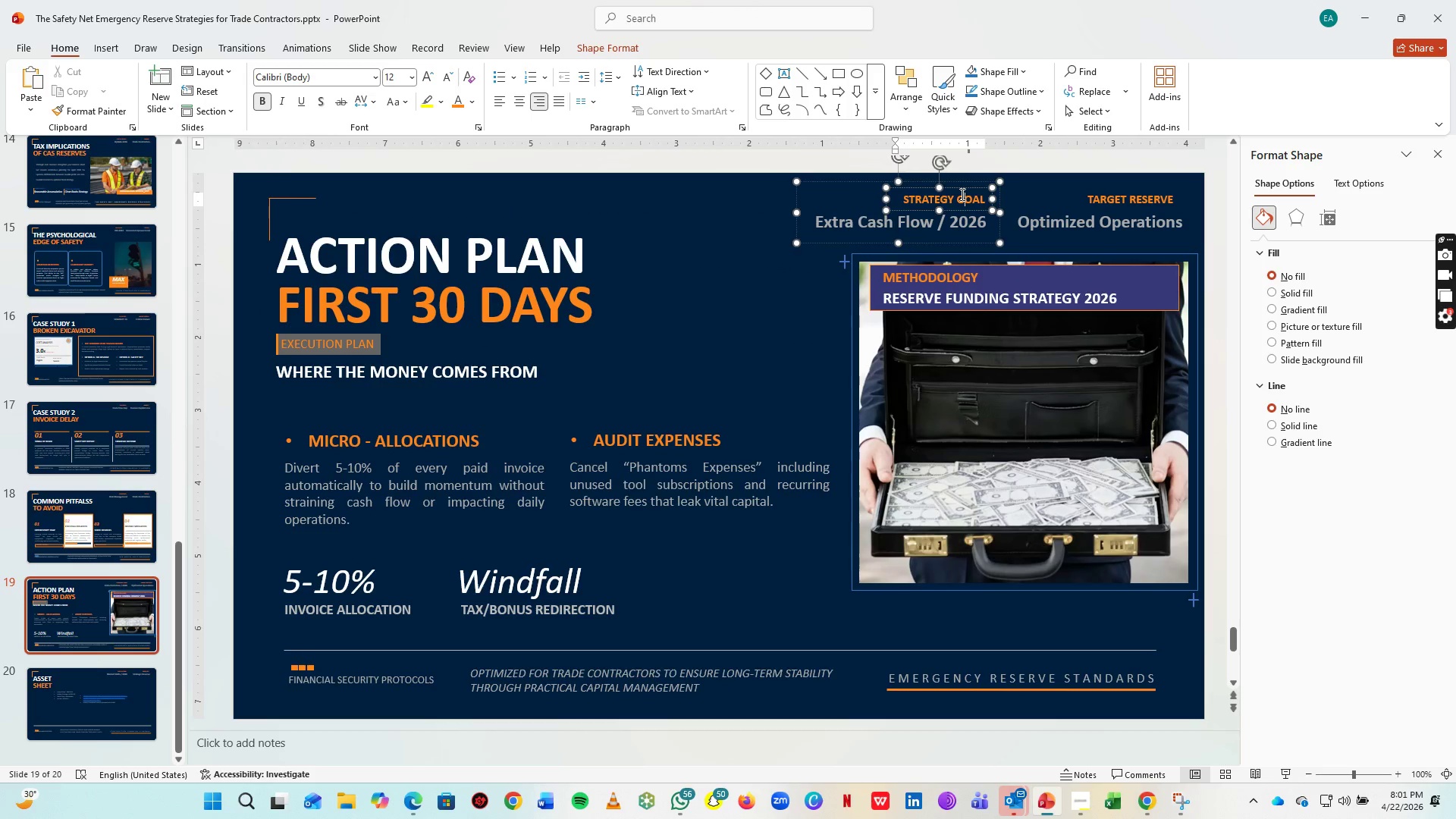 
key(Control+A)
 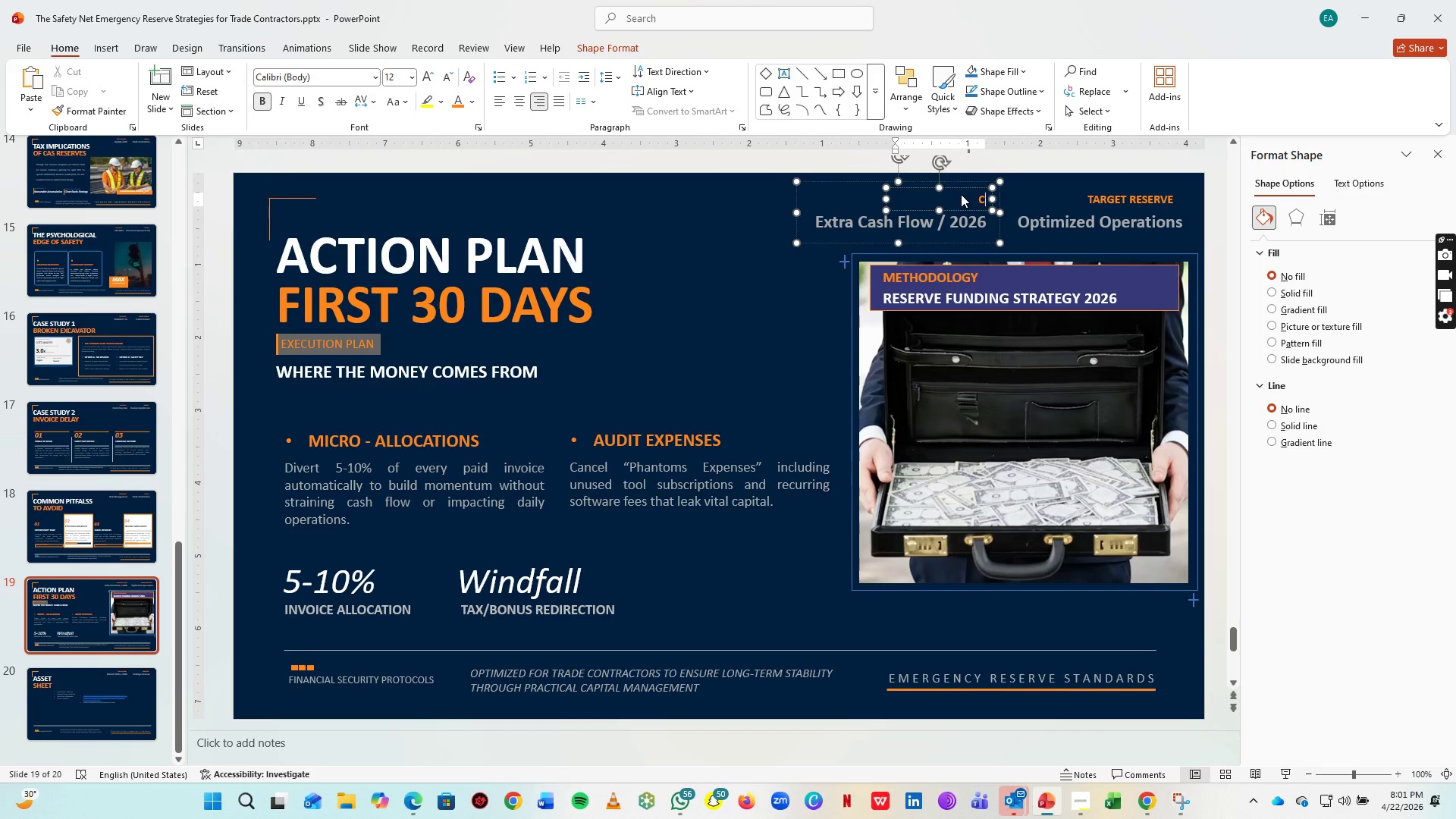 
type(compliance info)
 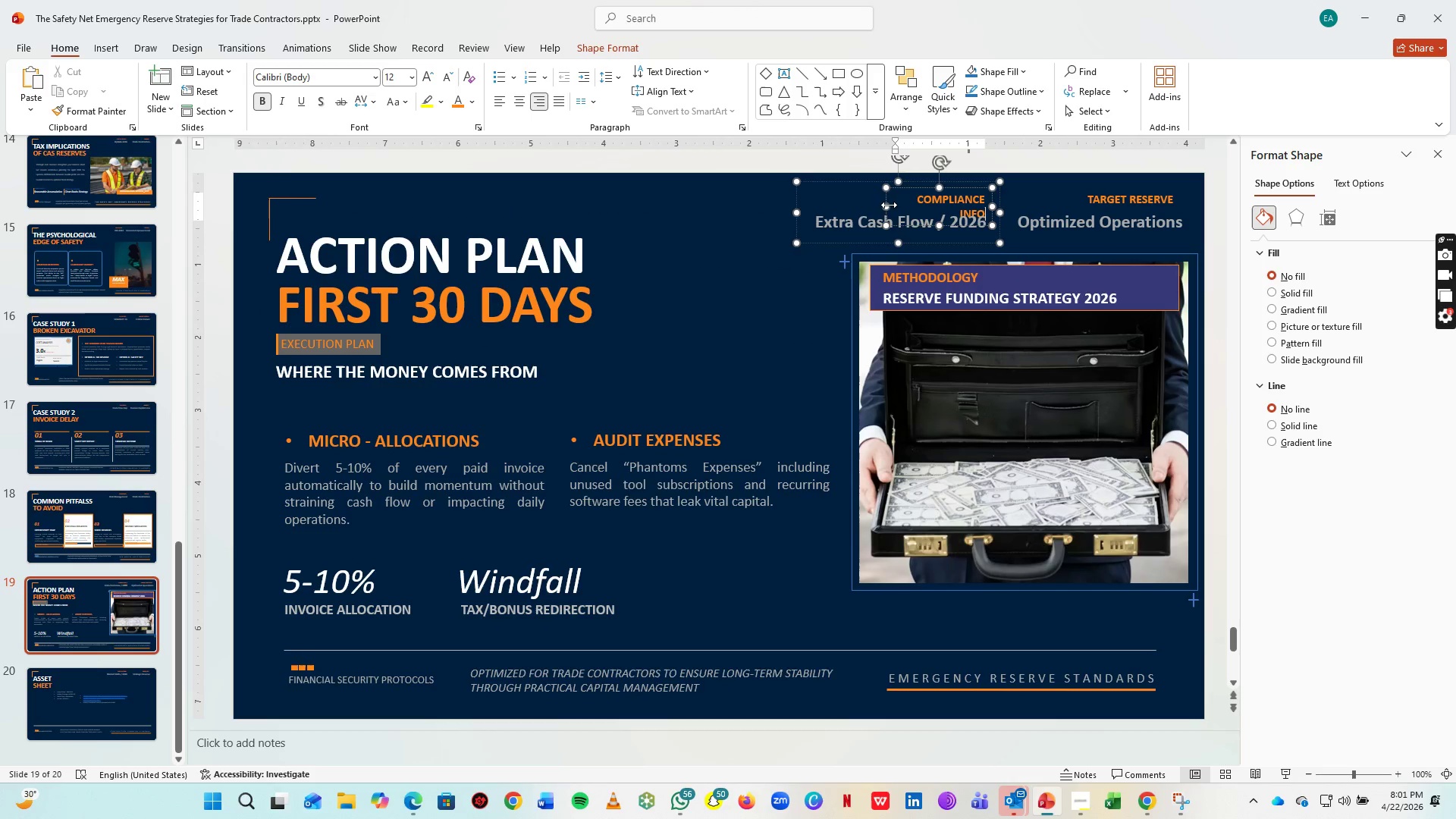 
left_click_drag(start_coordinate=[888, 206], to_coordinate=[877, 206])
 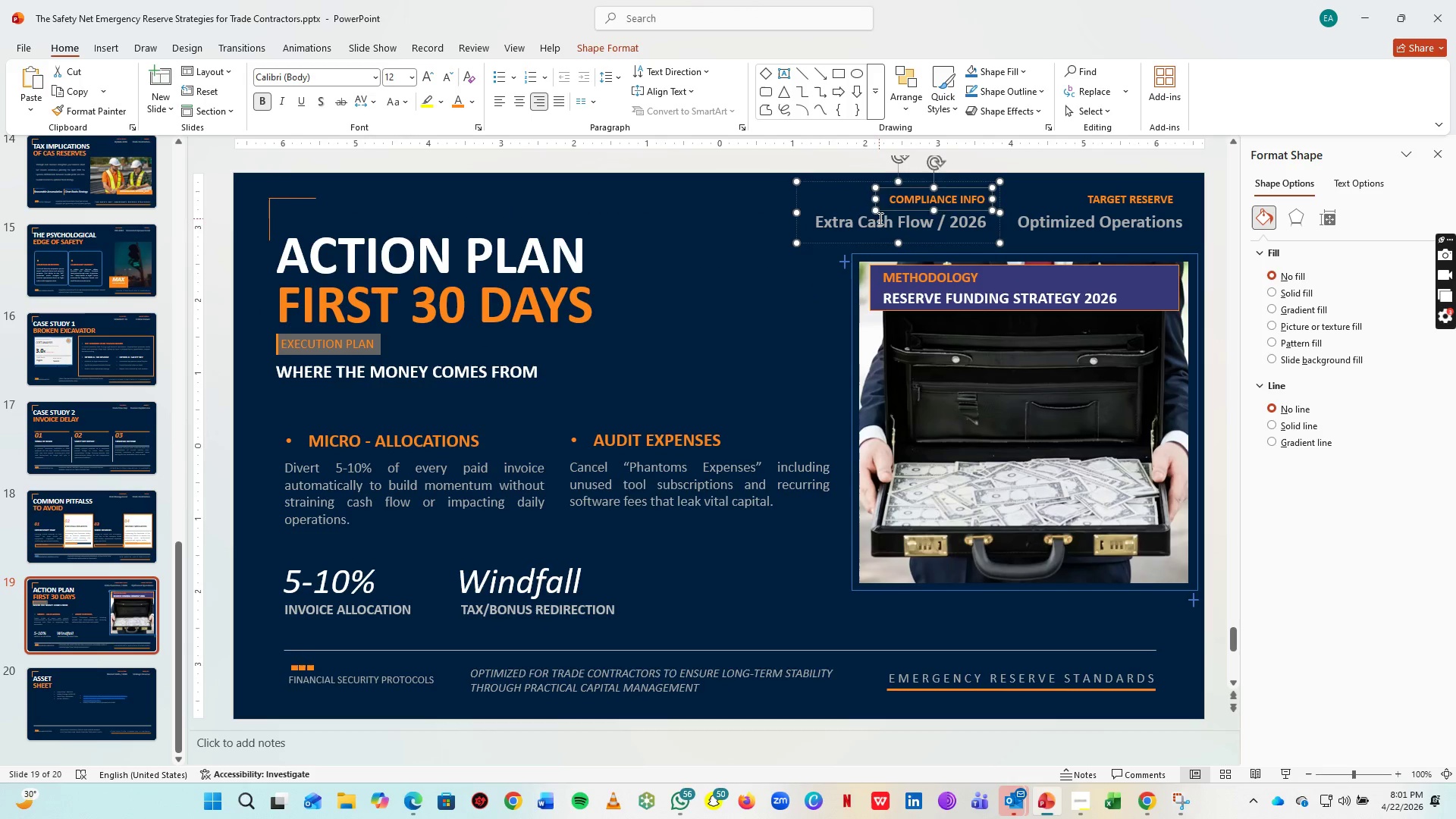 
left_click([879, 218])
 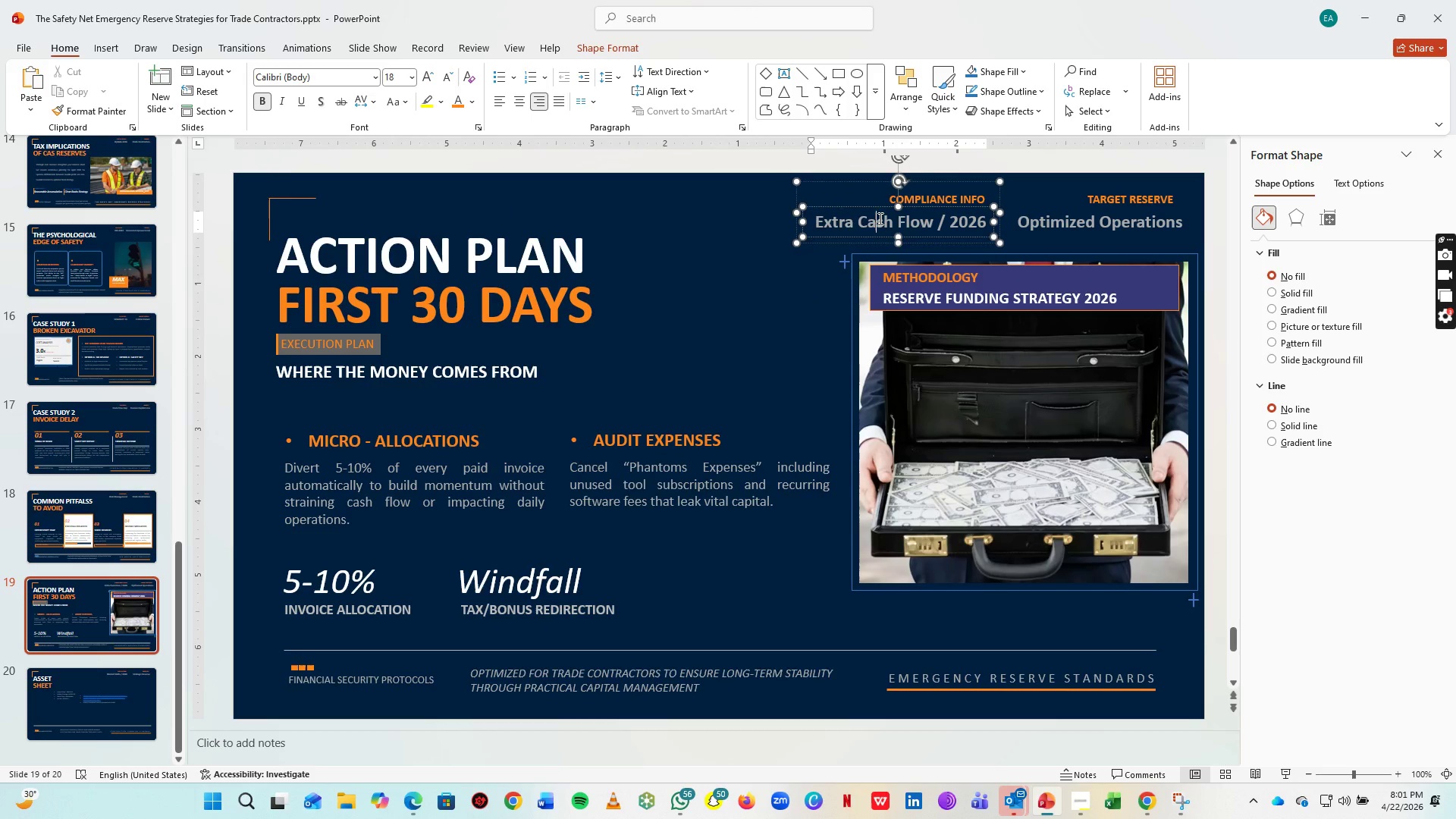 
key(Control+A)
 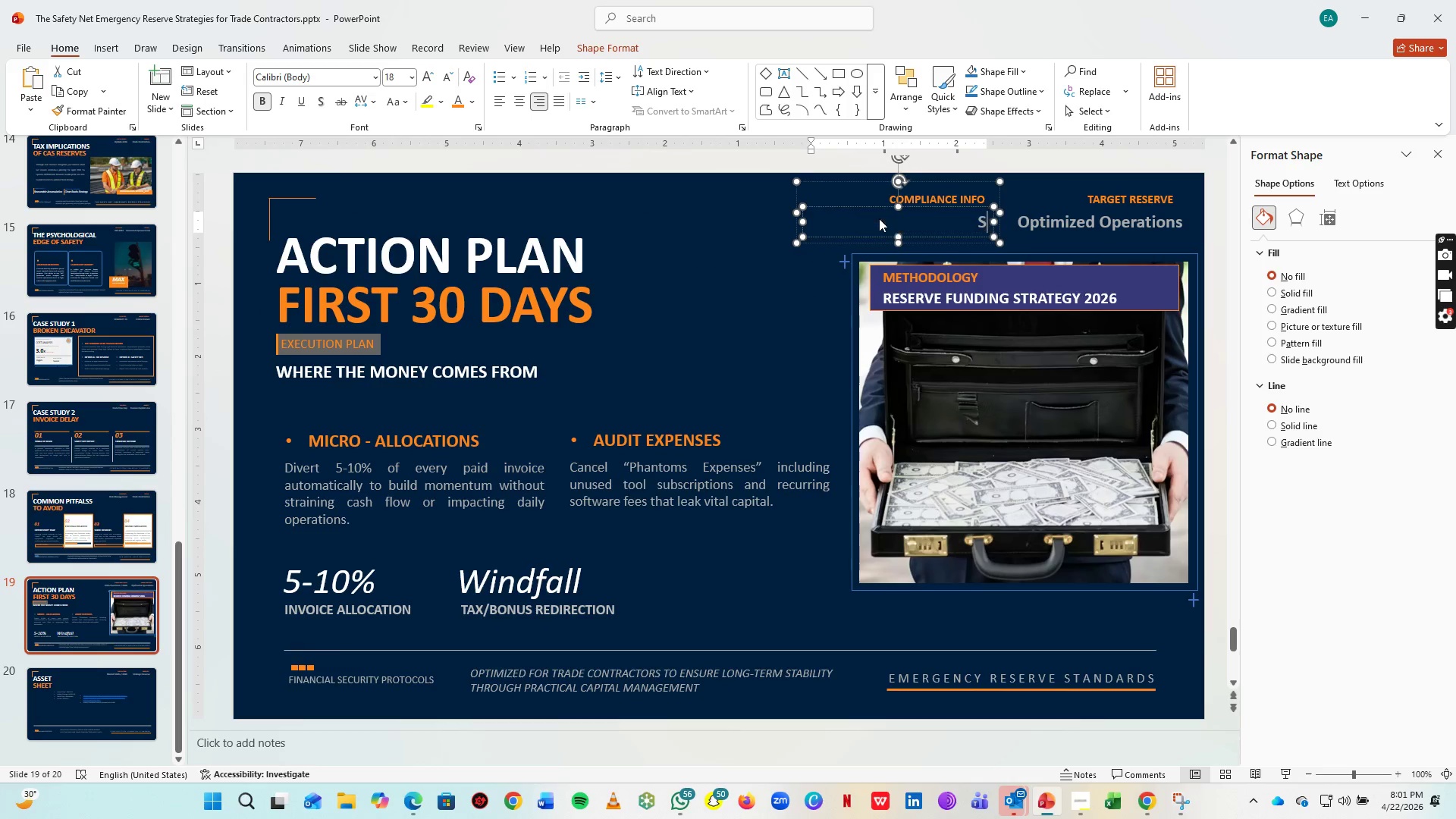 
type(Senate Bill 2964)
 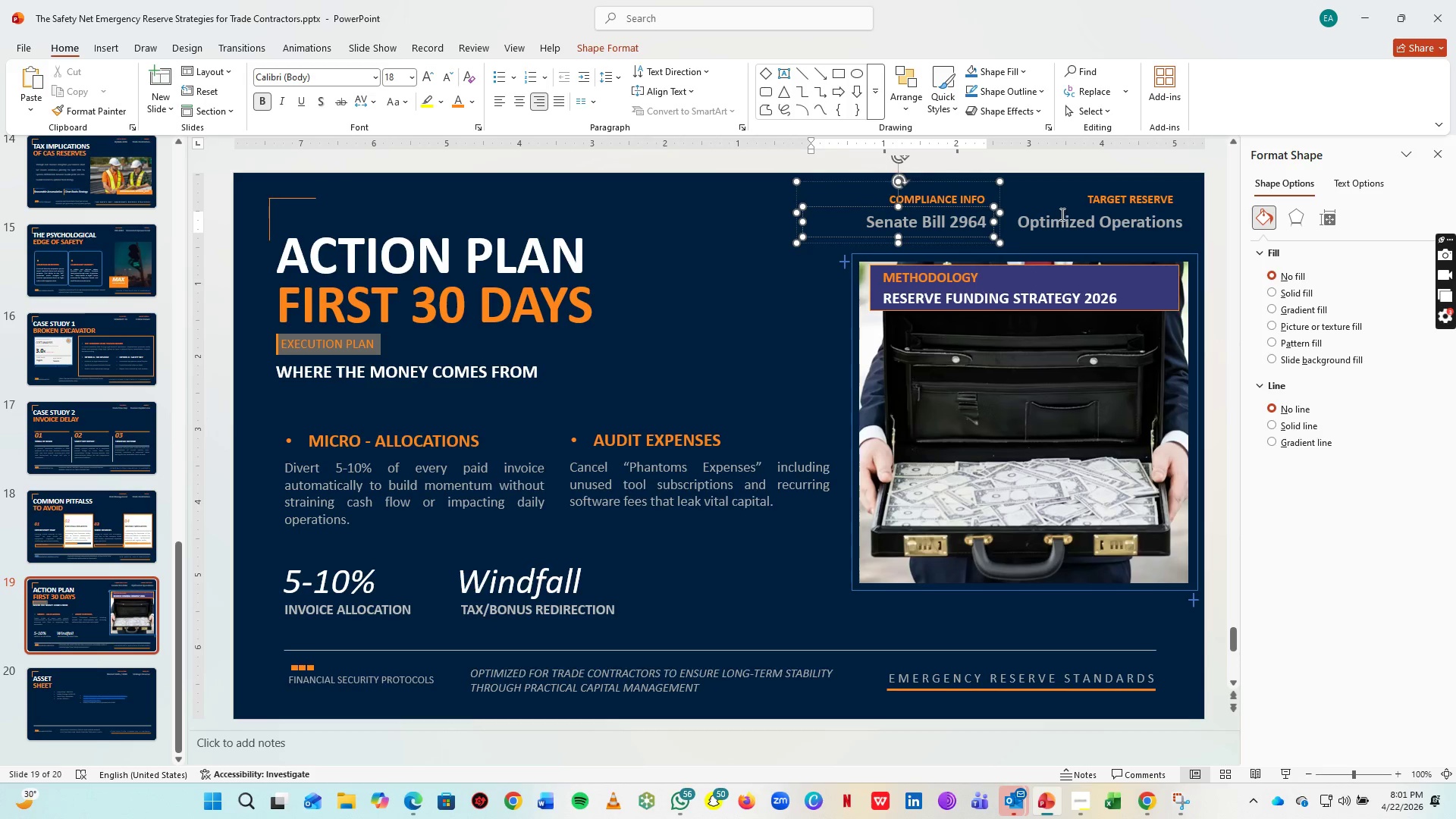 
left_click([1061, 214])
 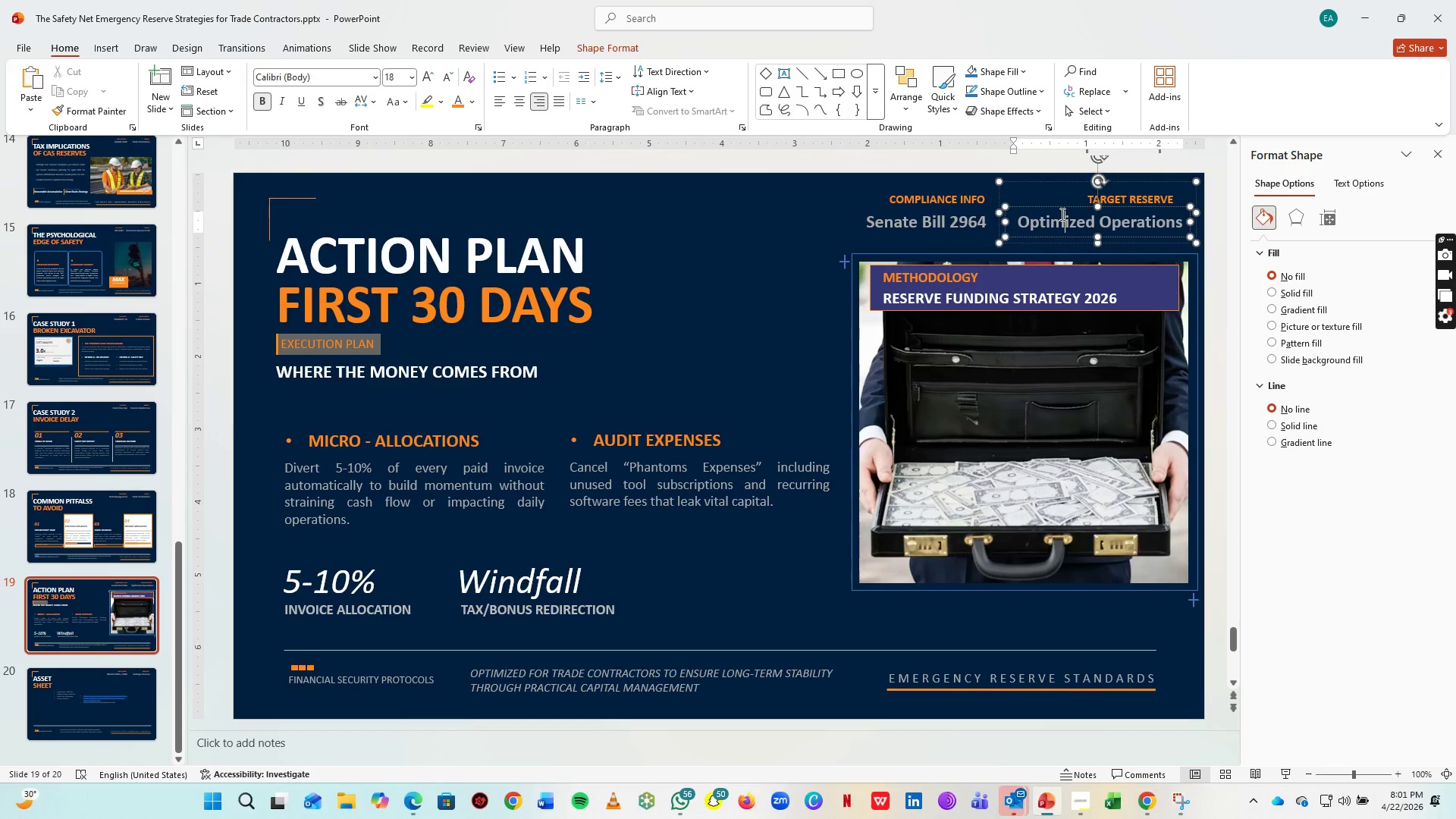 
key(Control+A)
 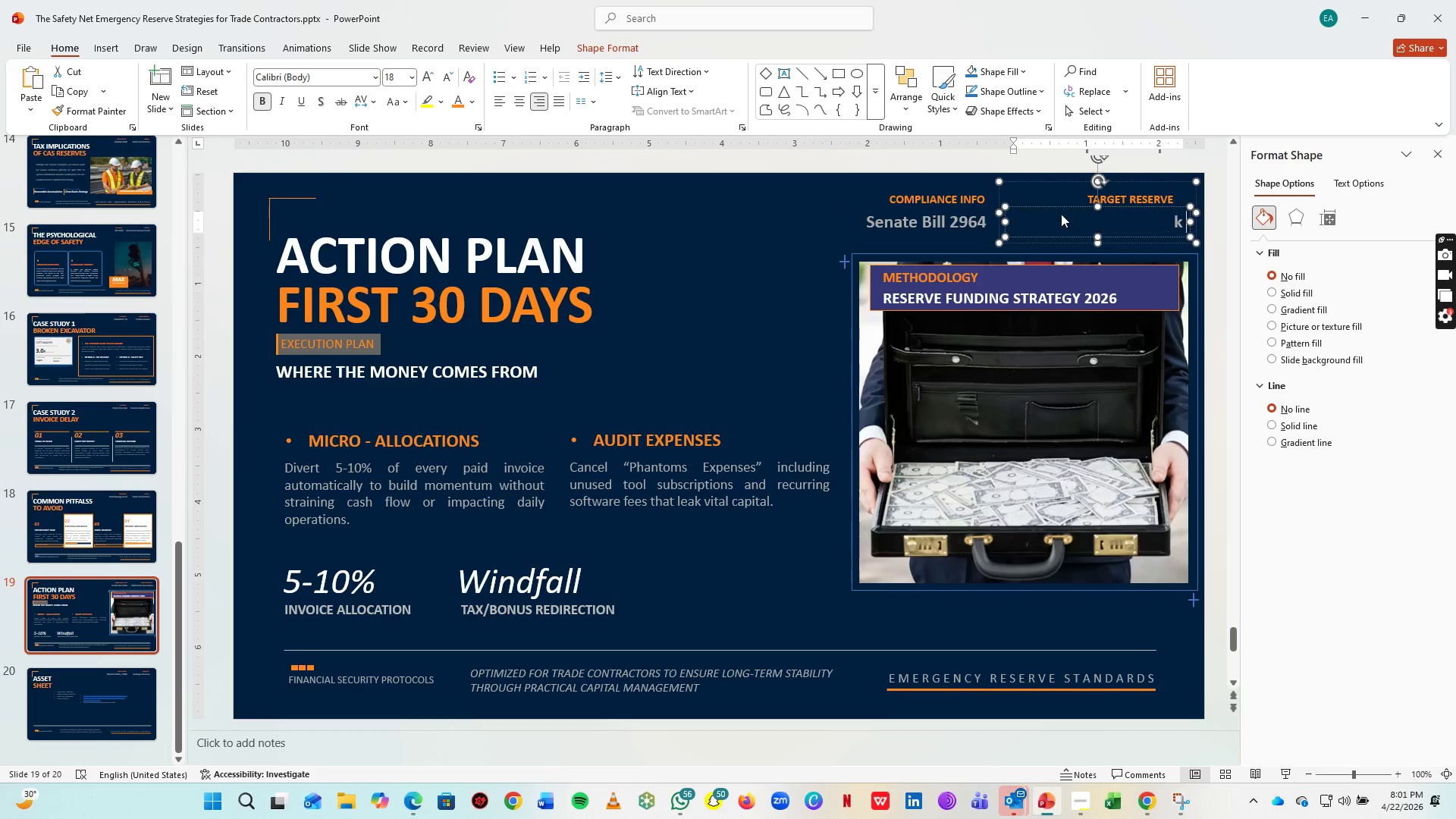 
type(k)
key(Backspace)
type(Kickstart Resilience)
 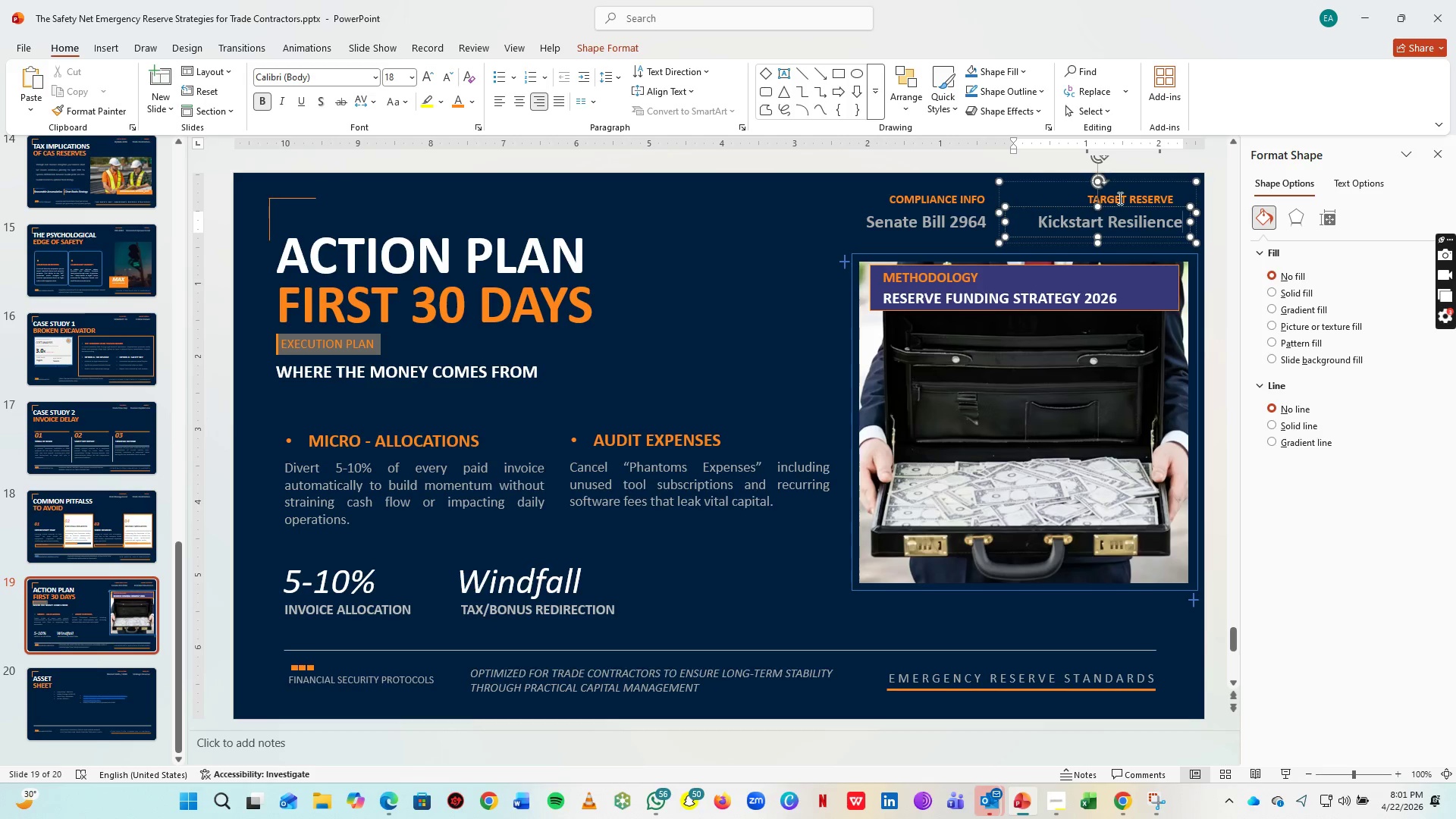 
left_click([1119, 198])
 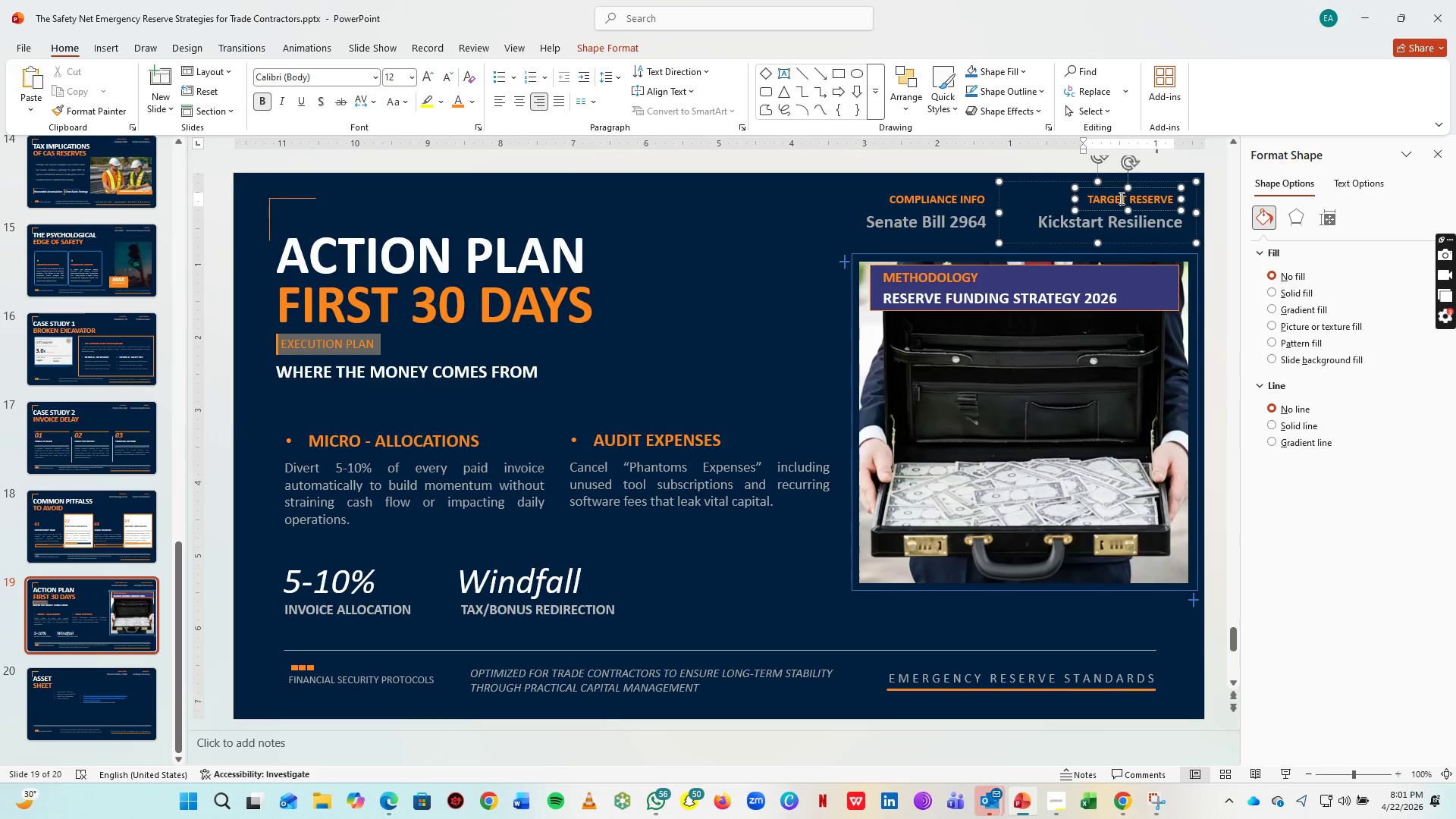 
key(Control+A)
 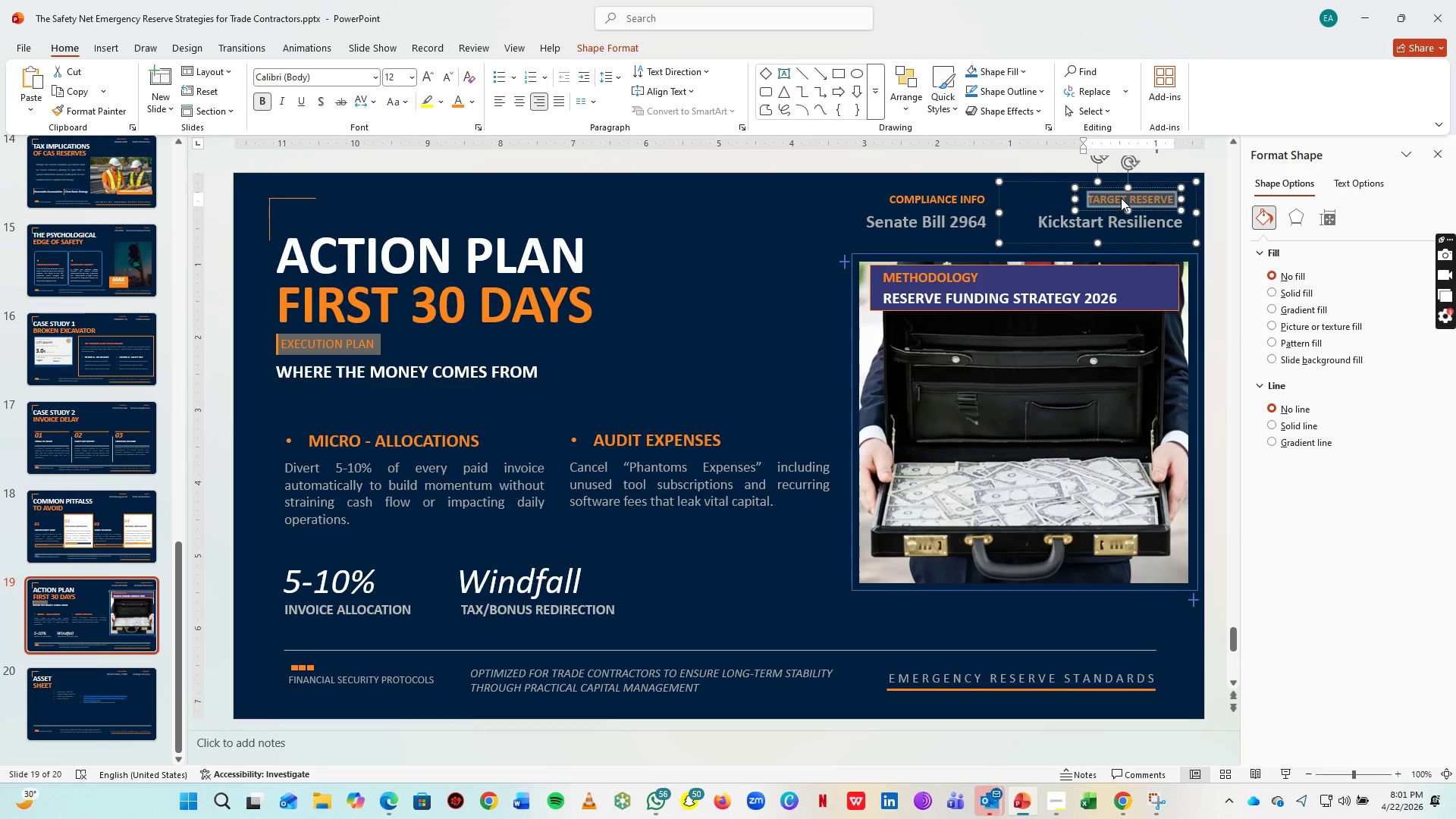 
type(TAREGT)
key(Backspace)
key(Backspace)
key(Backspace)
type(GET PHASE)
 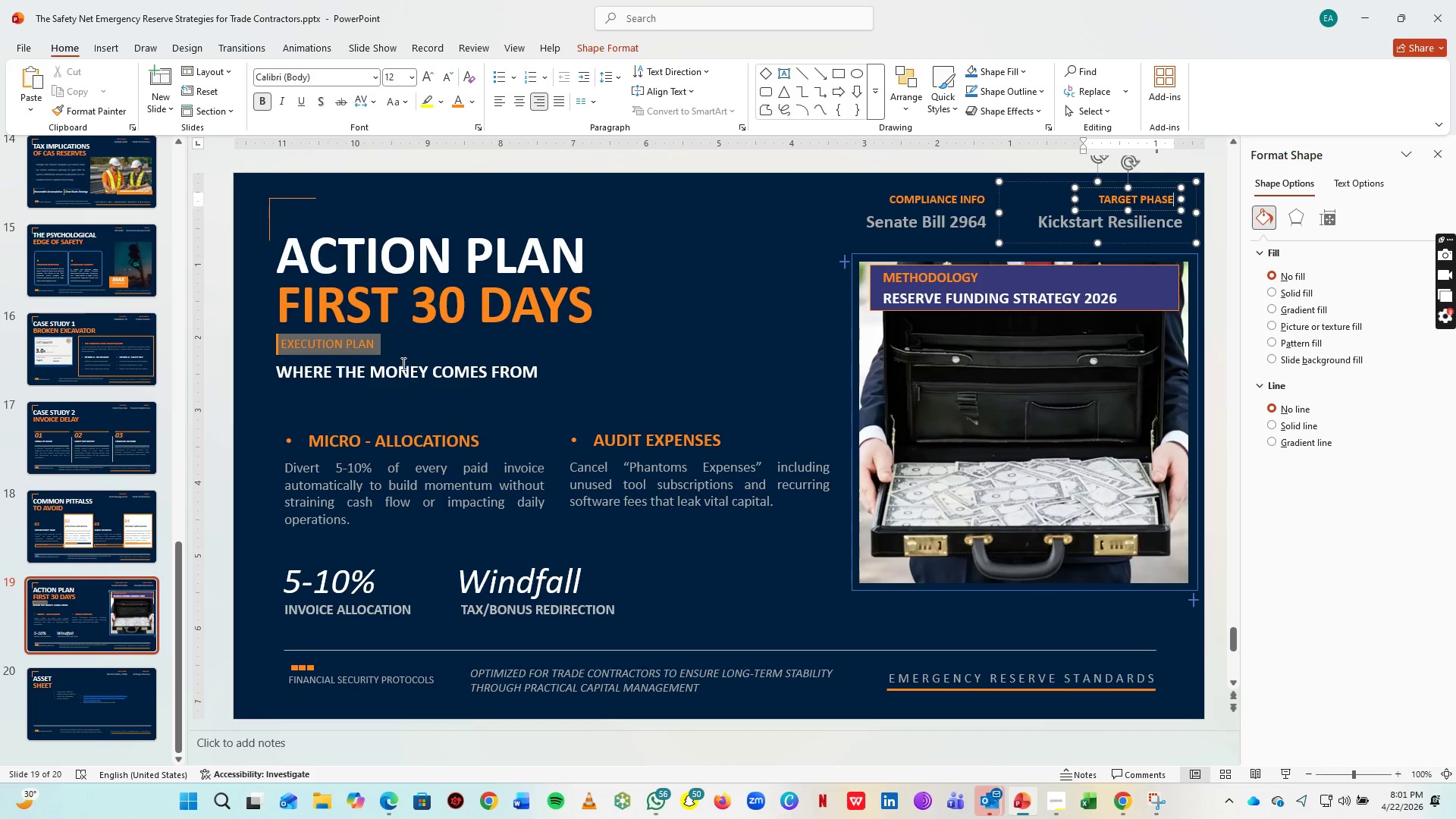 
left_click([344, 340])
 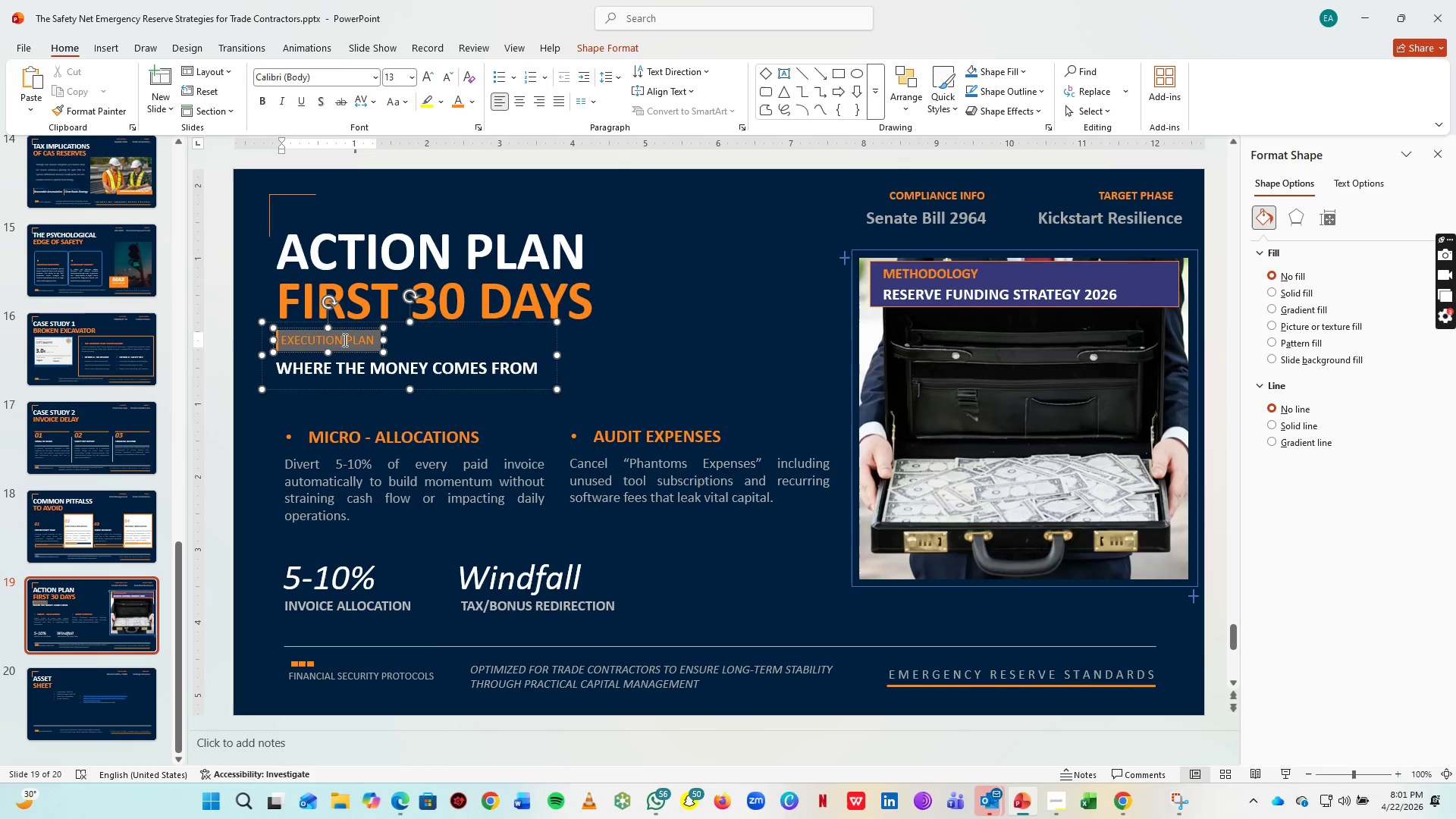 
key(Control+A)
 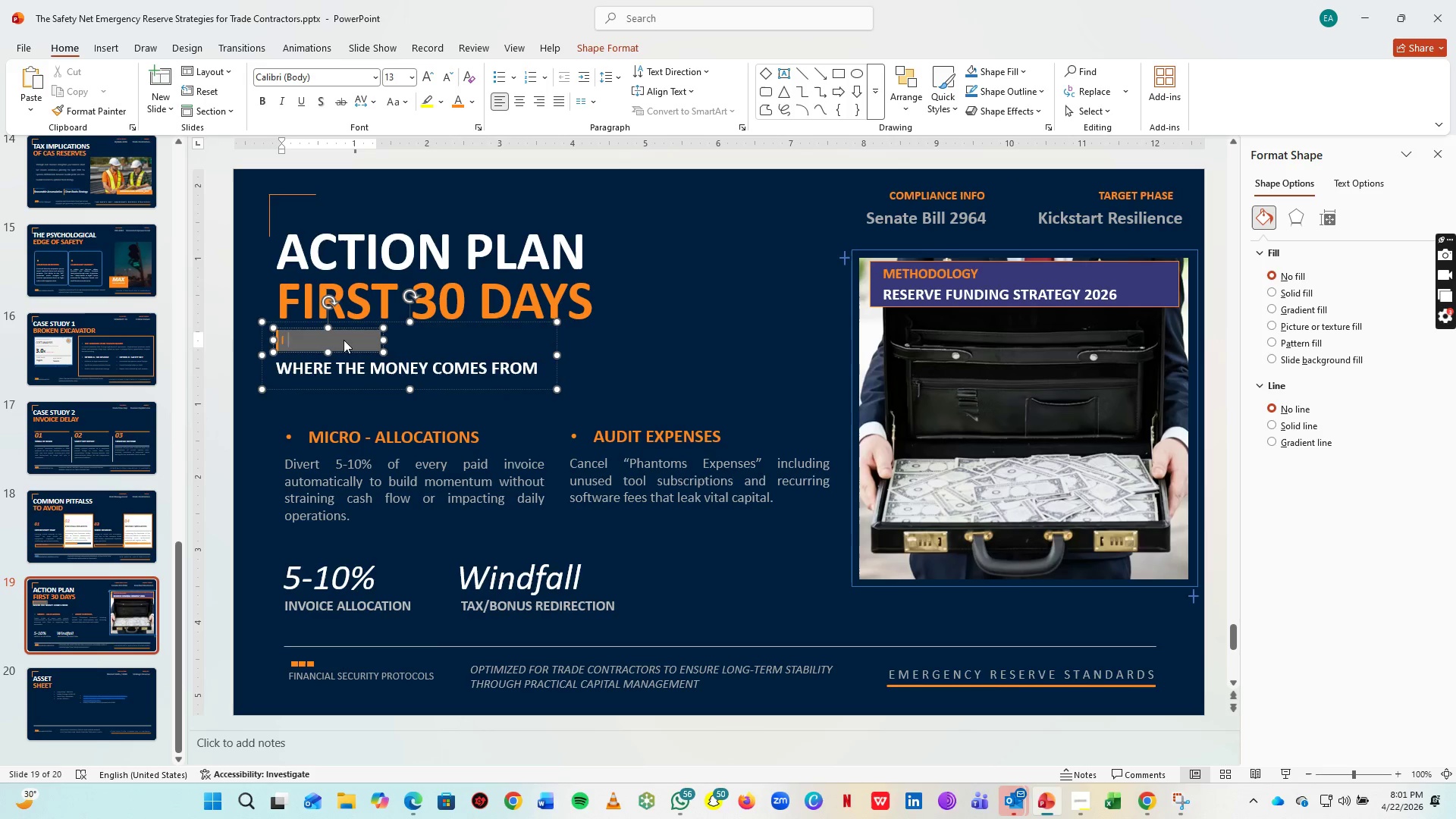 
type(IMMIDIATE STP)
key(Backspace)
type(EPS)
 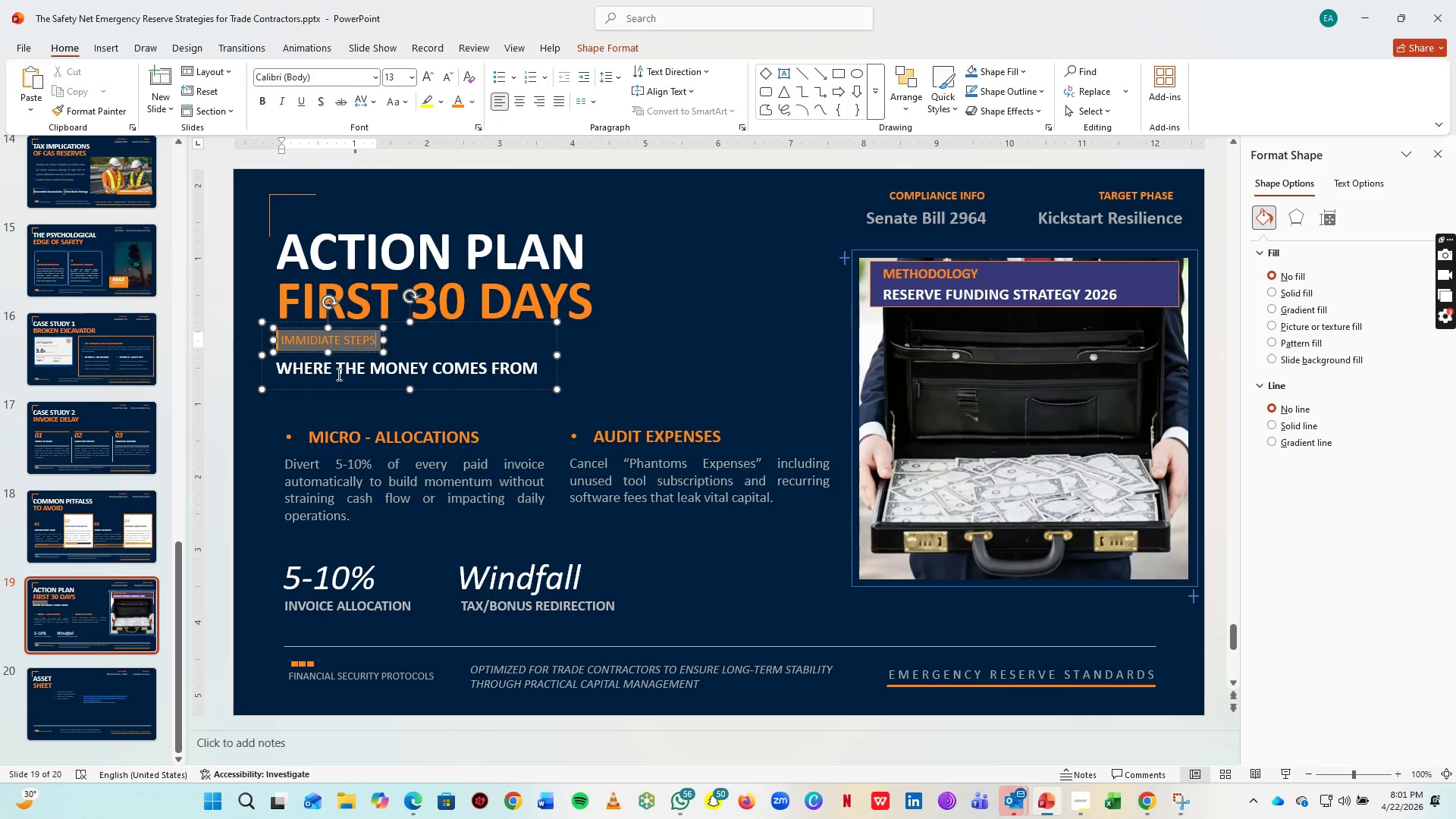 
left_click([337, 374])
 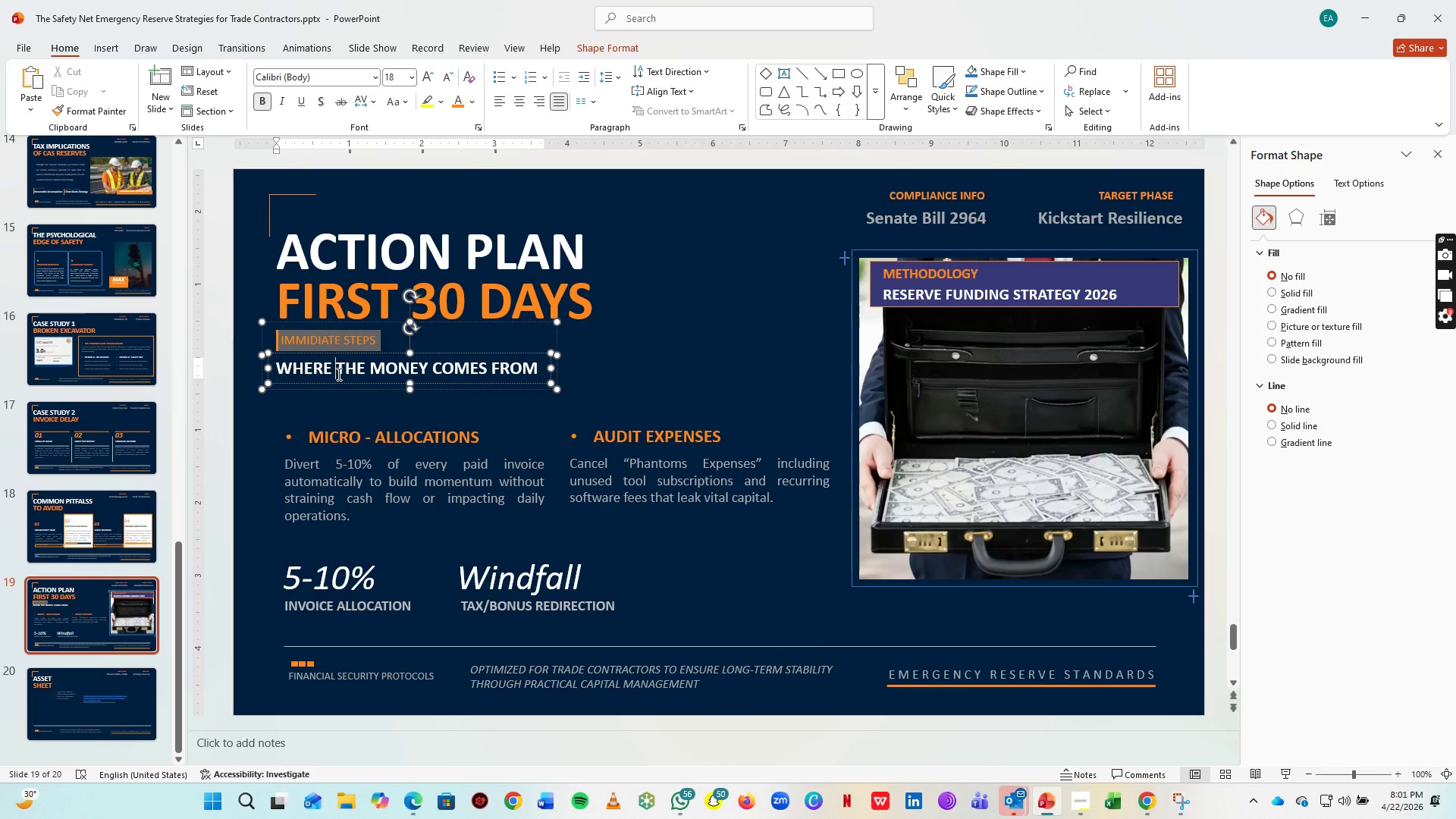 
key(Control+A)
 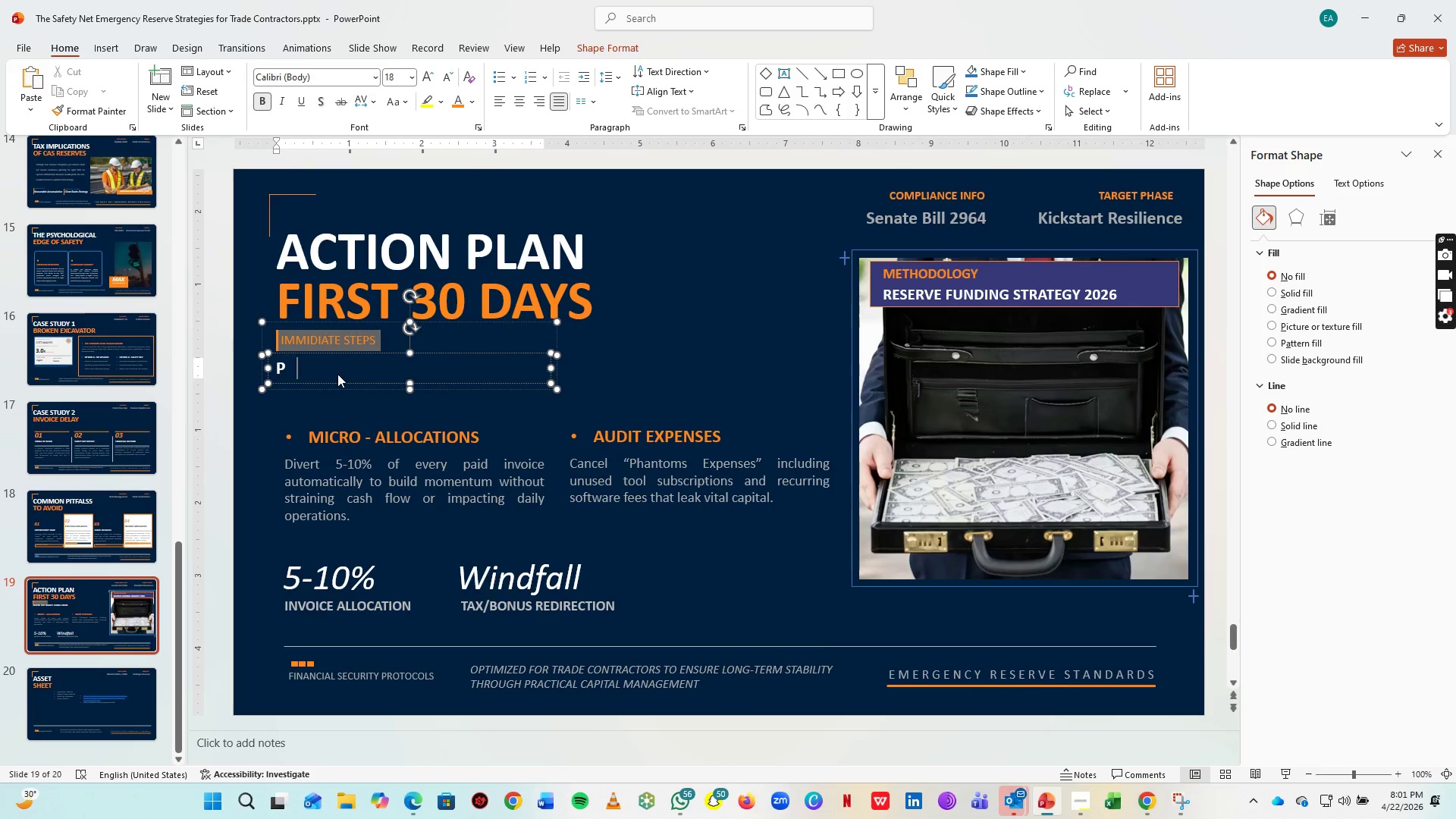 
type(POST-WORJ)
key(Backspace)
type(KSHOP EXECUTION STRATEGY)
 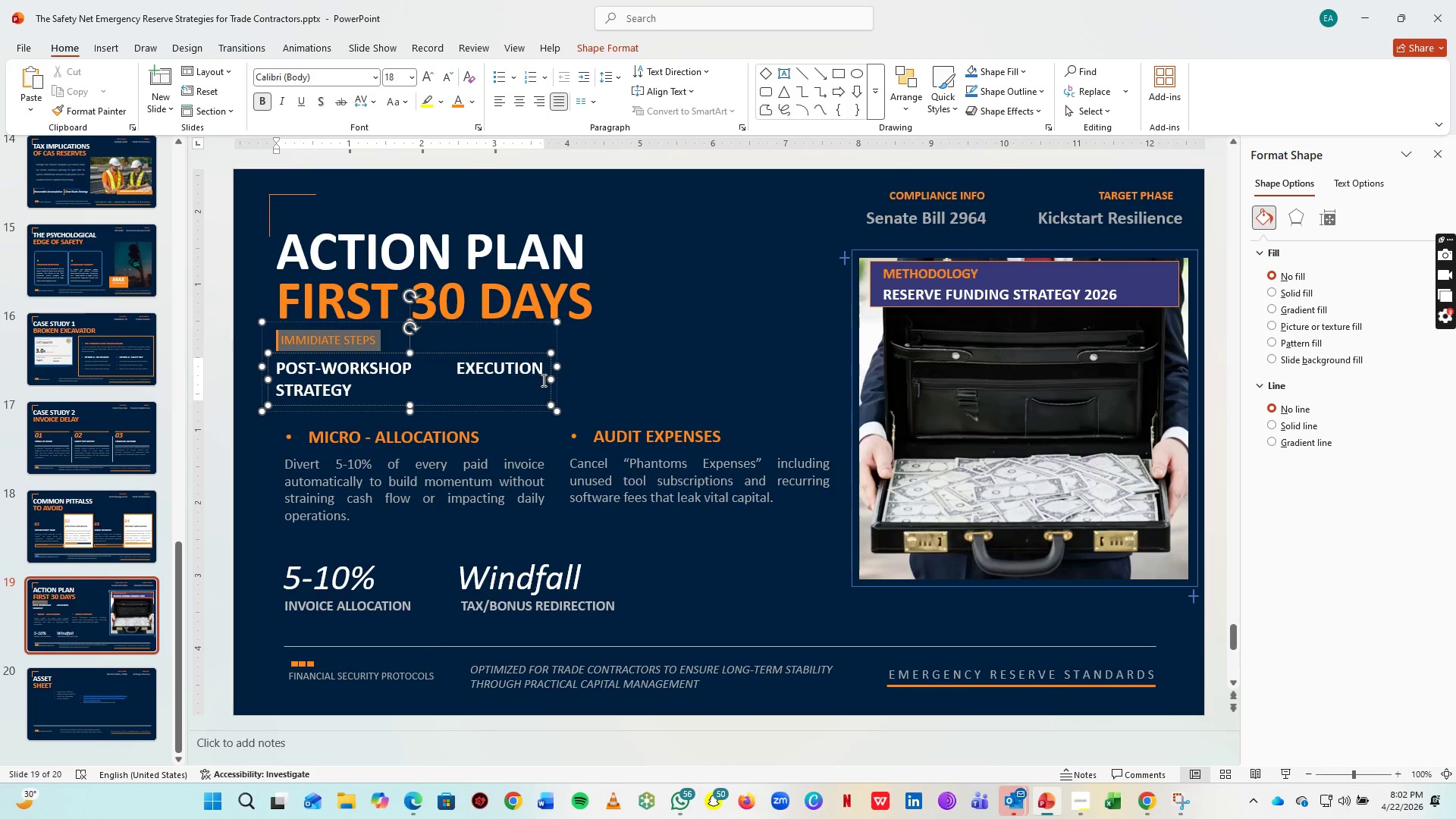 
left_click_drag(start_coordinate=[551, 380], to_coordinate=[598, 378])
 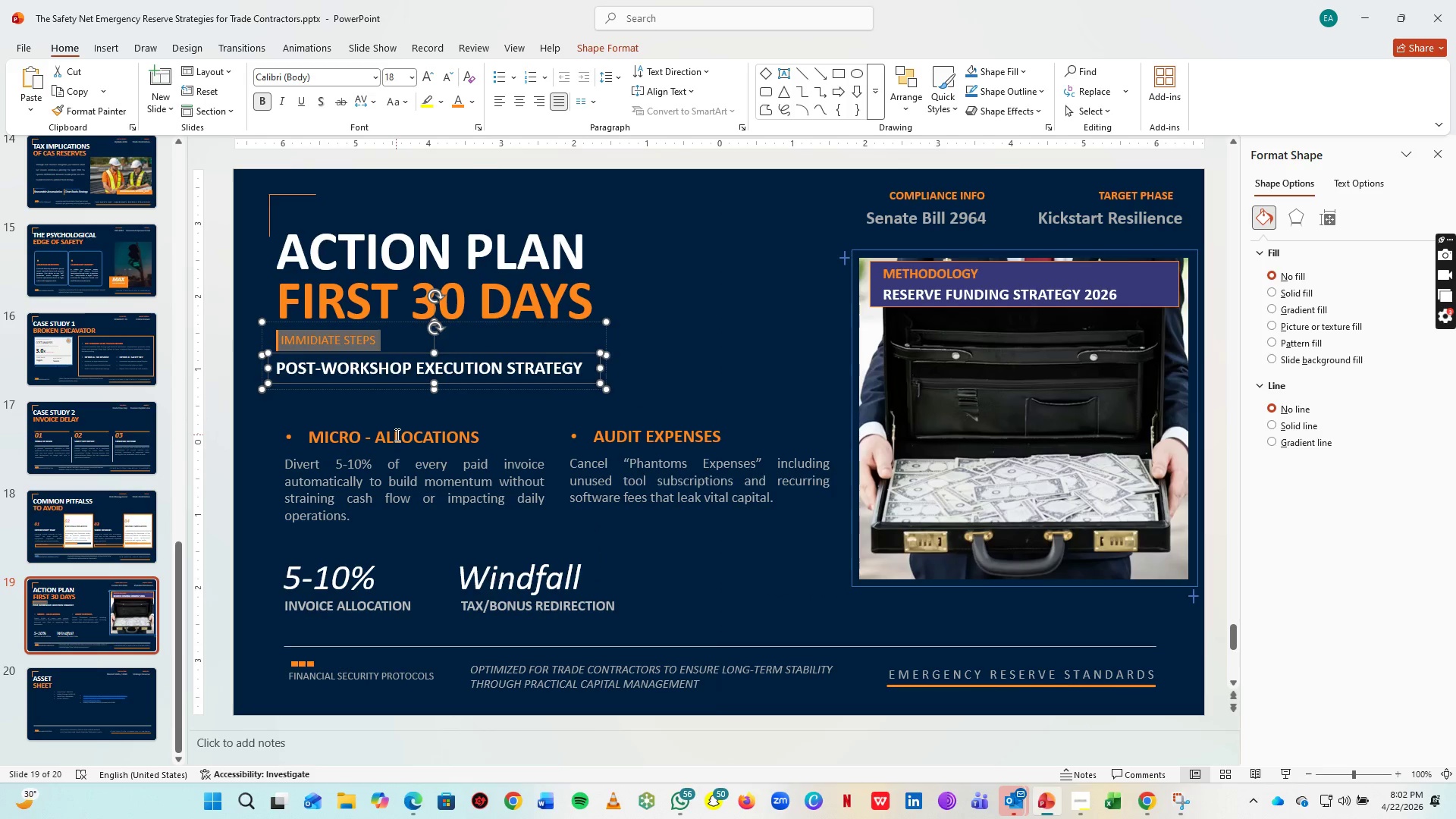 
left_click([396, 435])
 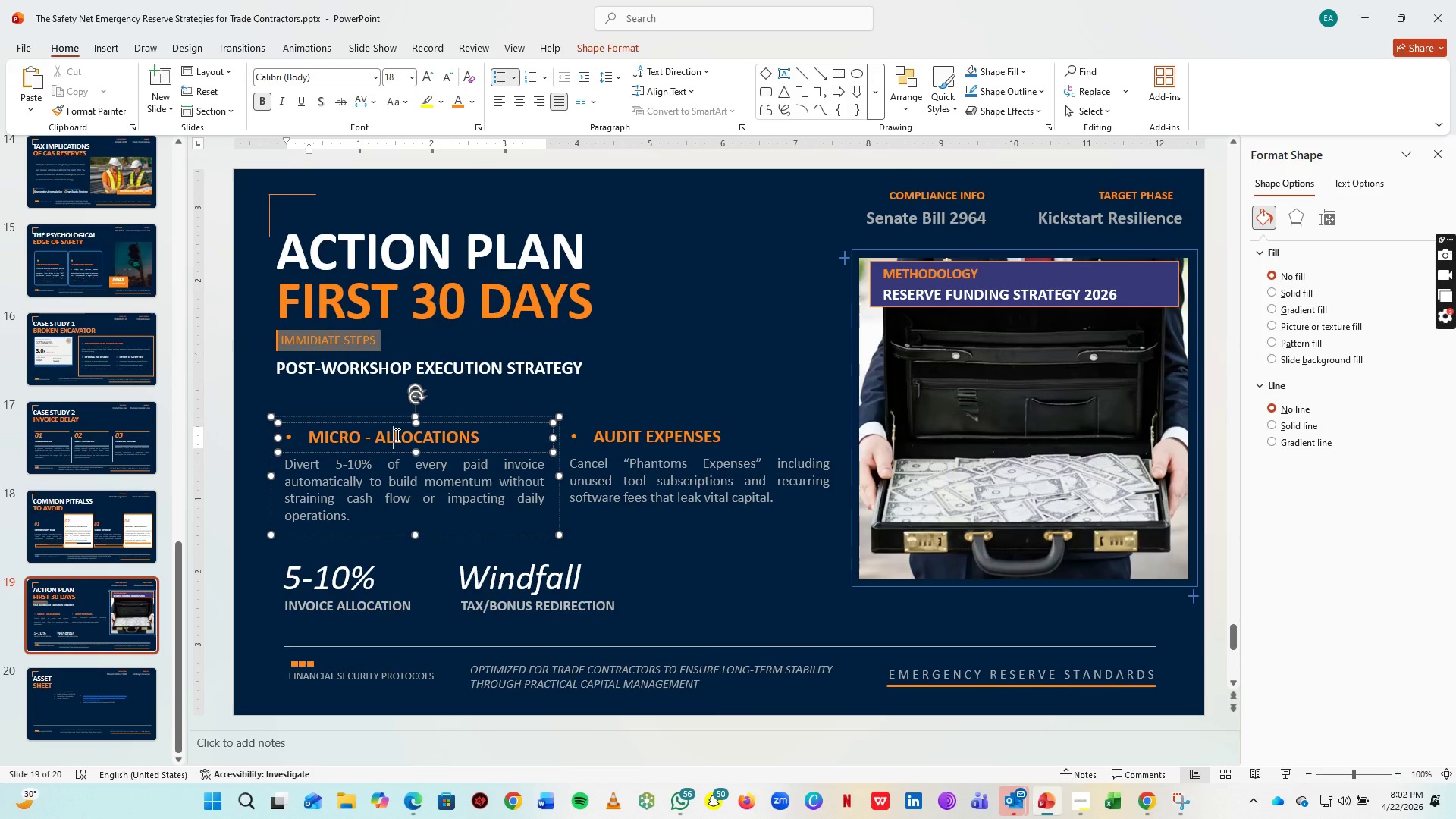 
key(Control+ControlLeft)
 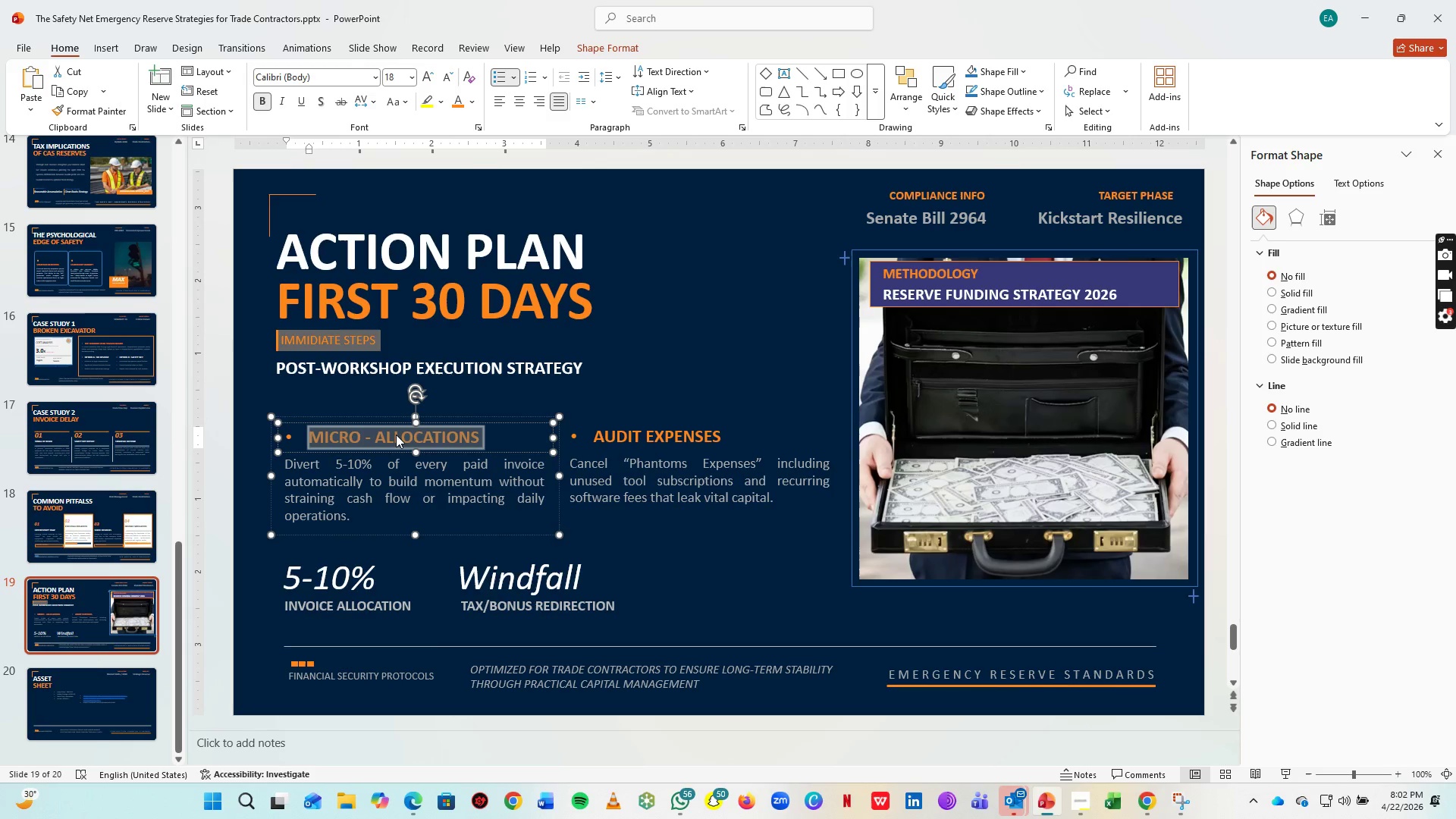 
key(Control+A)
 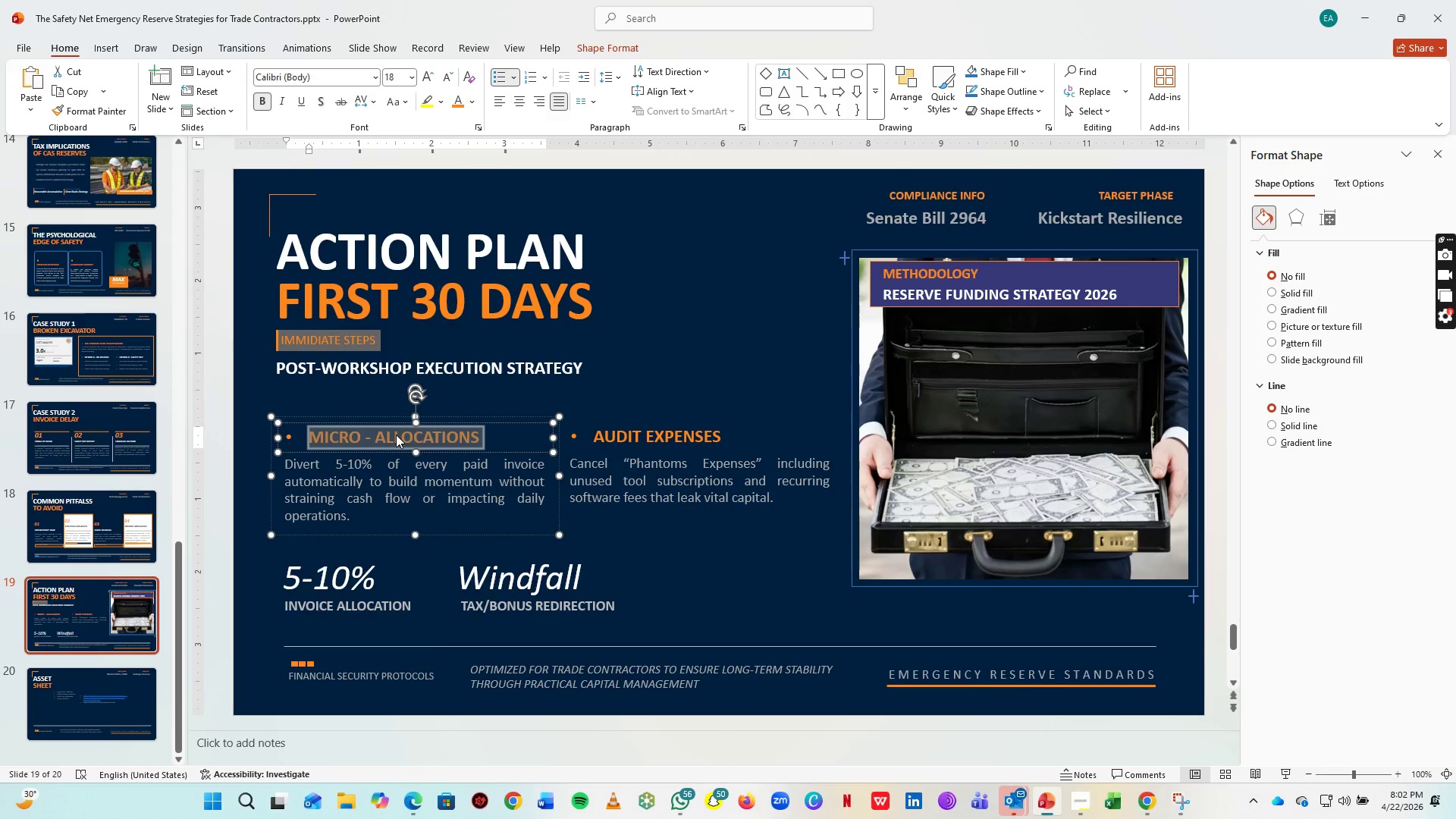 
type(ACCOUNT SETUO)
key(Backspace)
 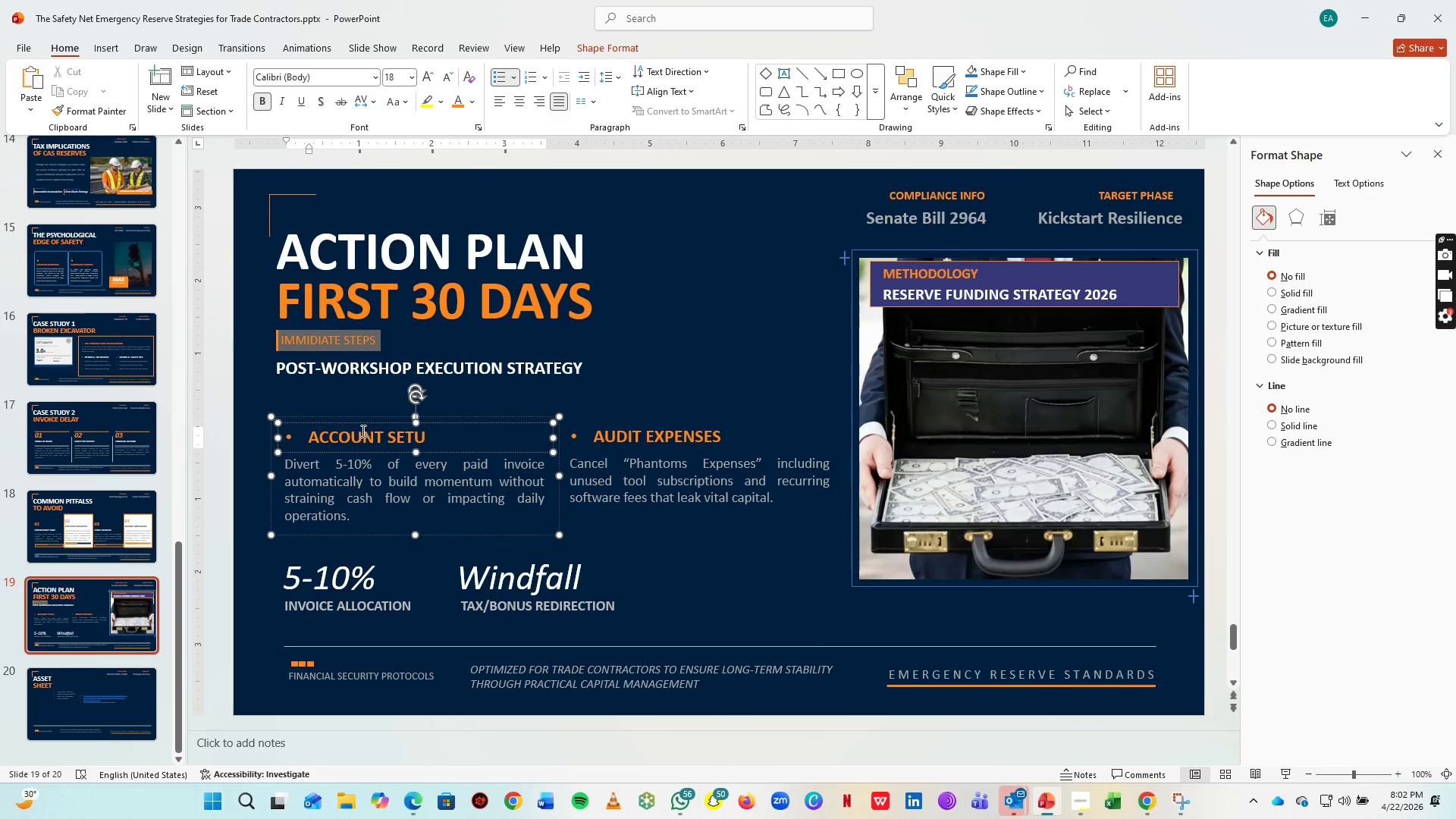 
key(P)
 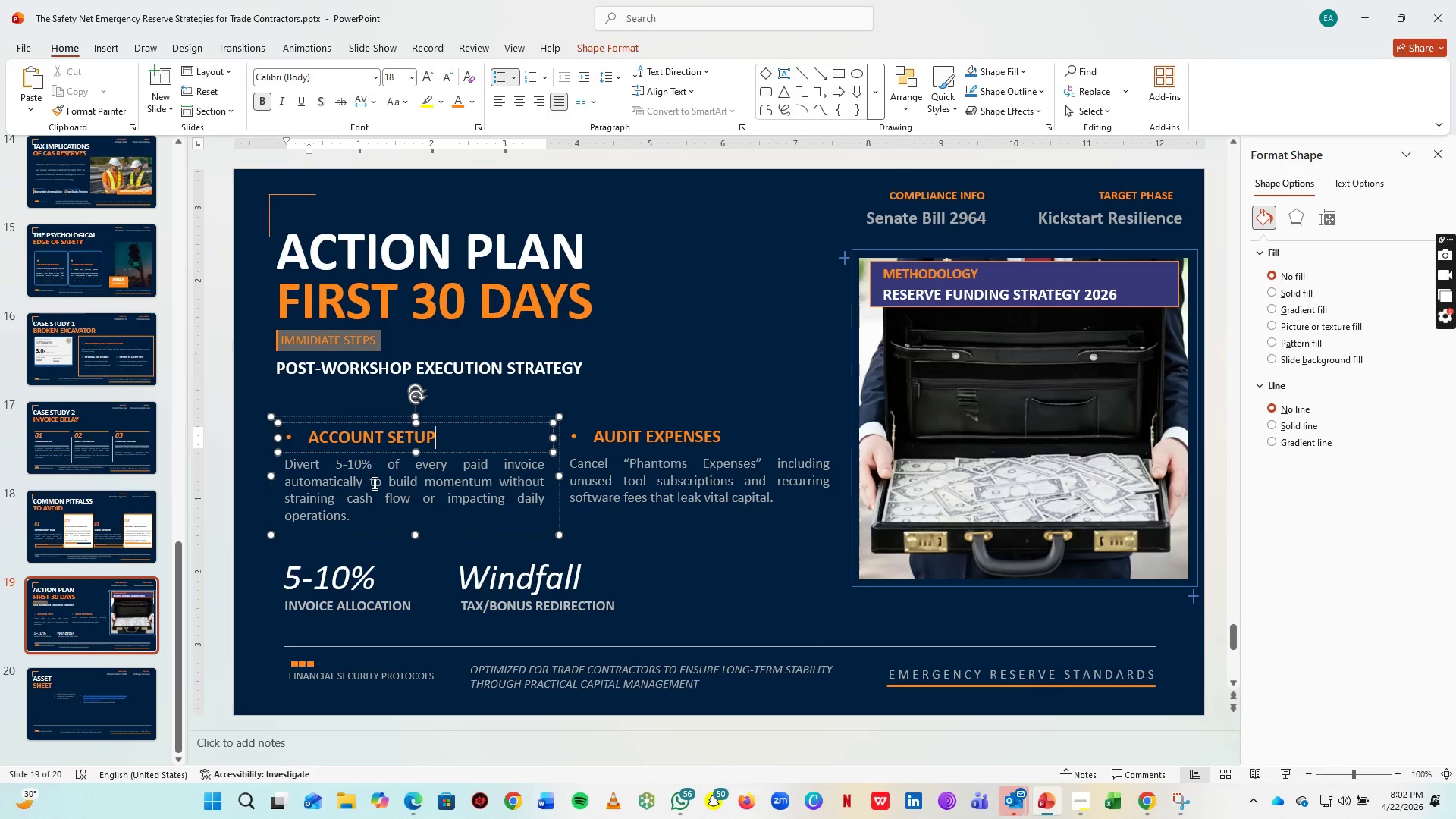 
left_click([373, 483])
 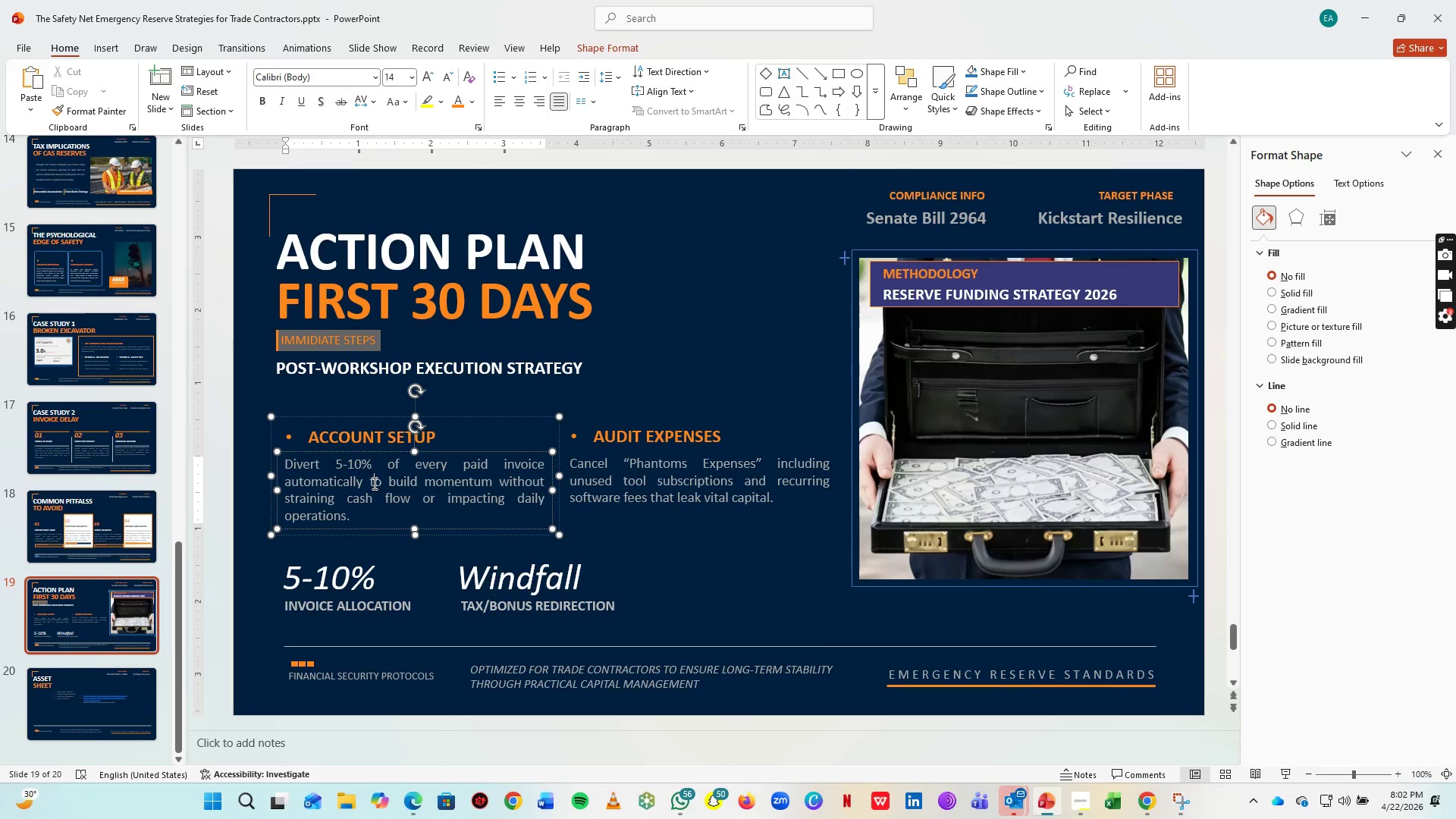 
key(Control+A)
 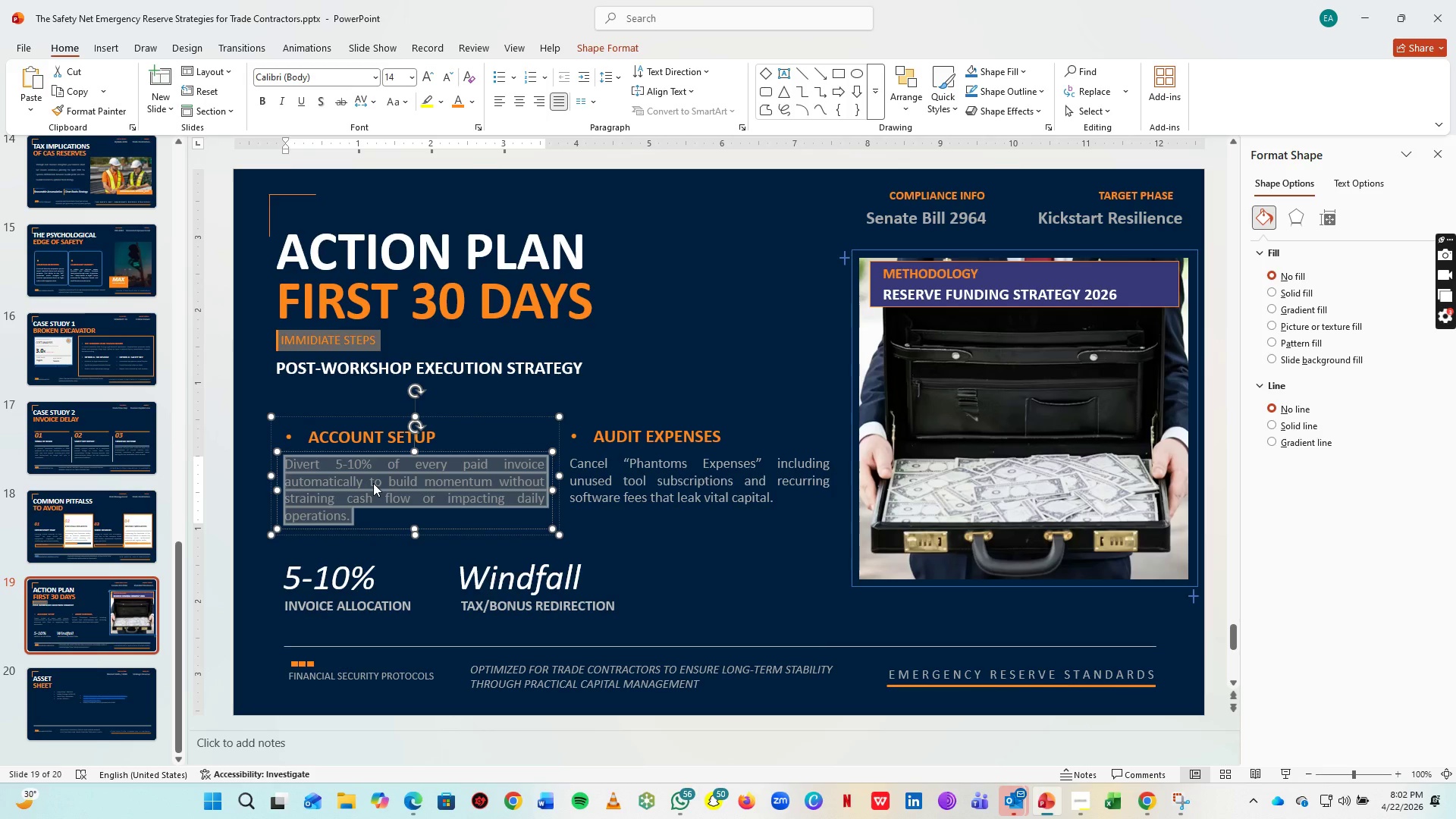 
type(oPENOpen youe dedicated Safety Net accoun that week to isolate reserves frim)
key(Backspace)
key(Backspace)
type(om daily opear)
key(Backspace)
key(Backspace)
type(rations, ensure)
key(Backspace)
type(ing financial protections)
 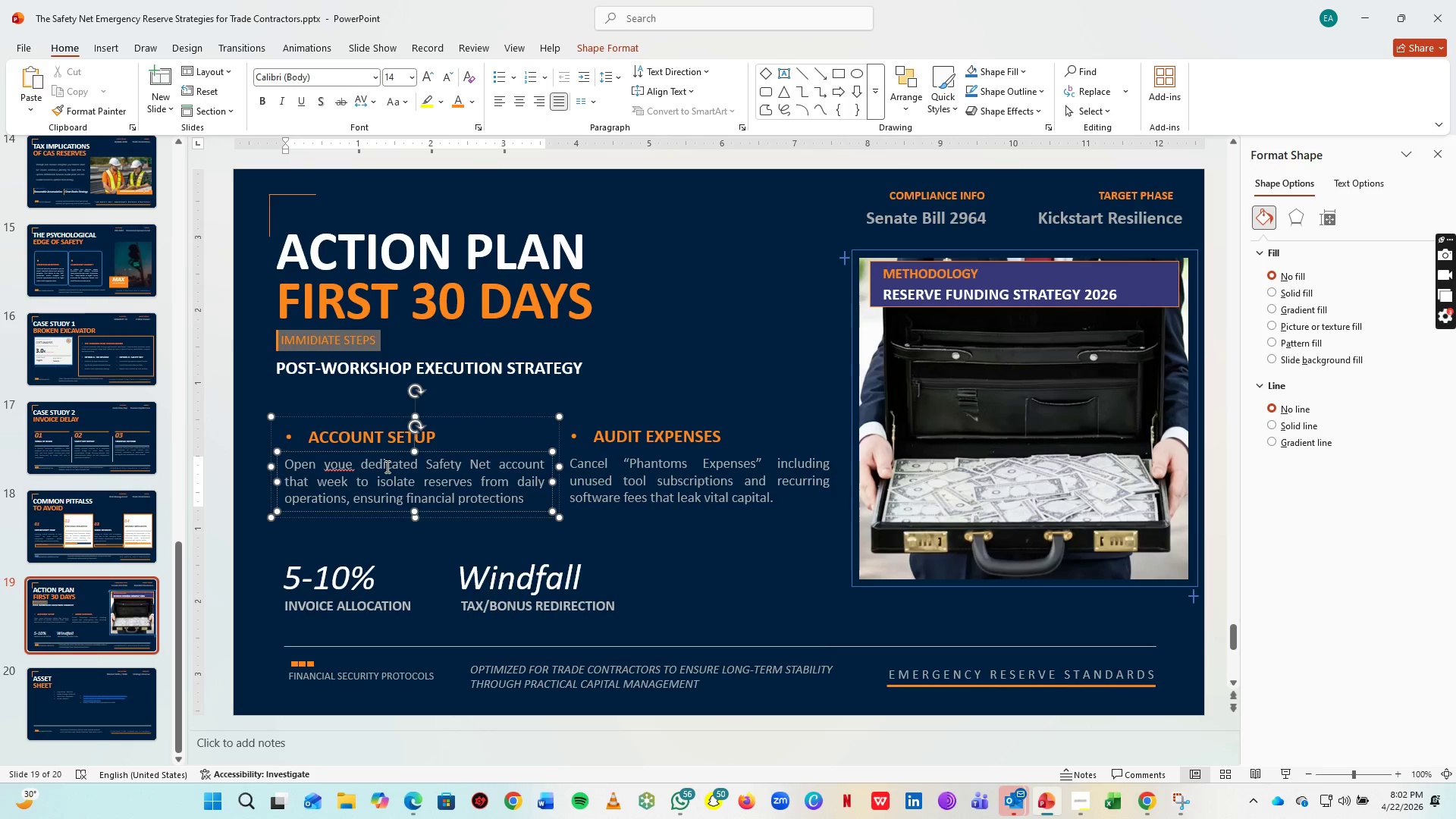 
right_click([346, 461])
 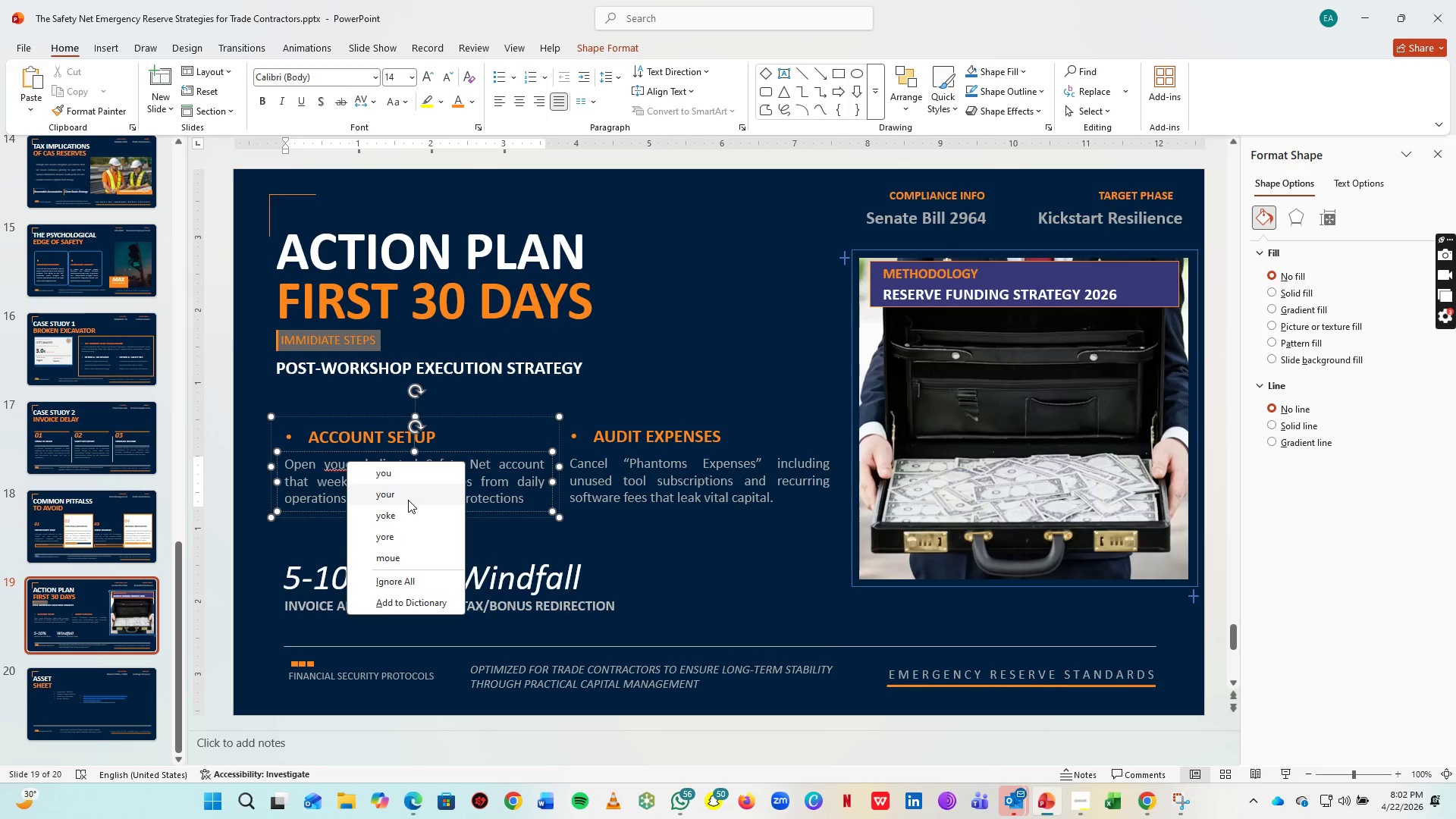 
left_click([408, 500])
 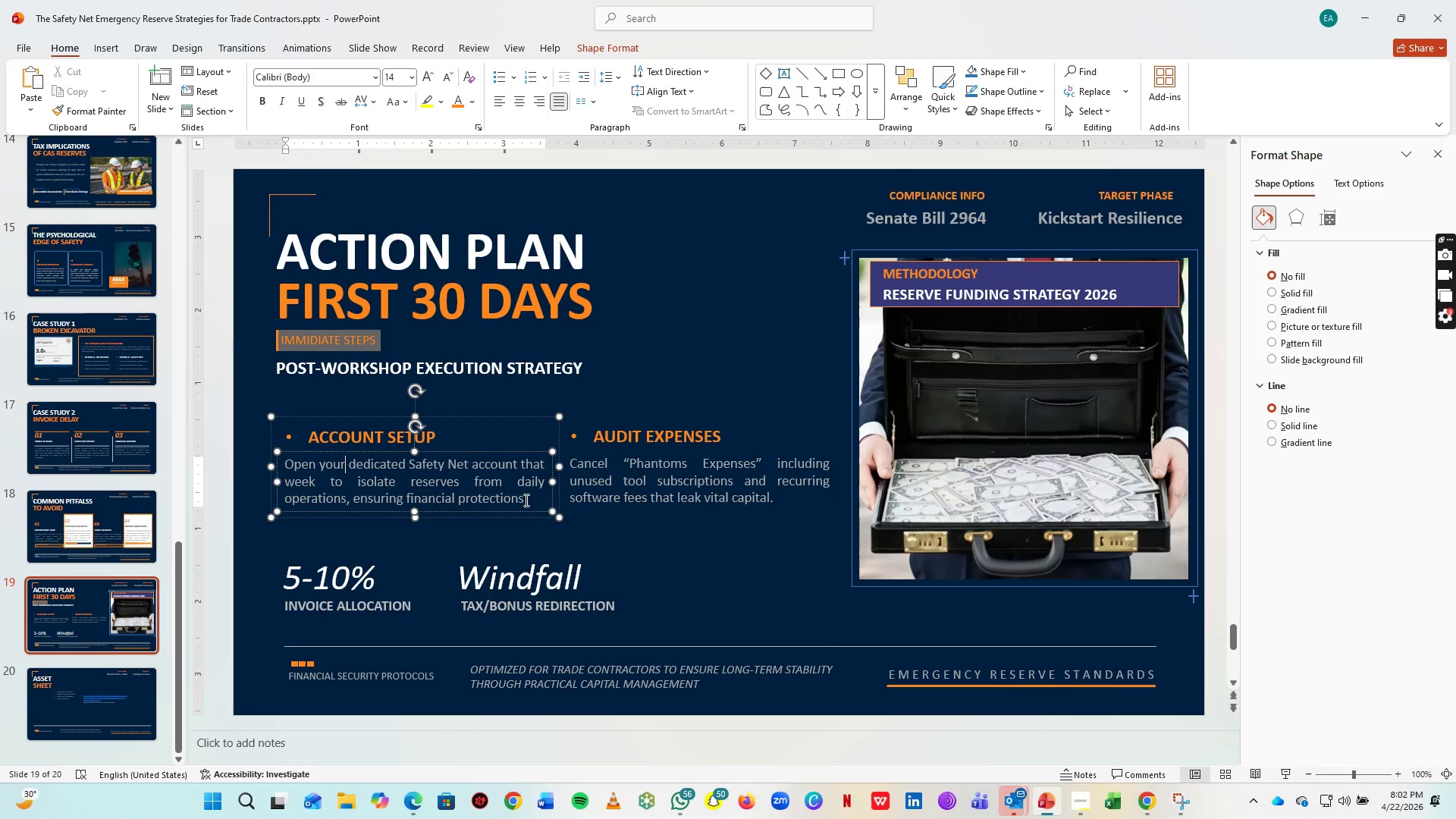 
left_click([526, 500])
 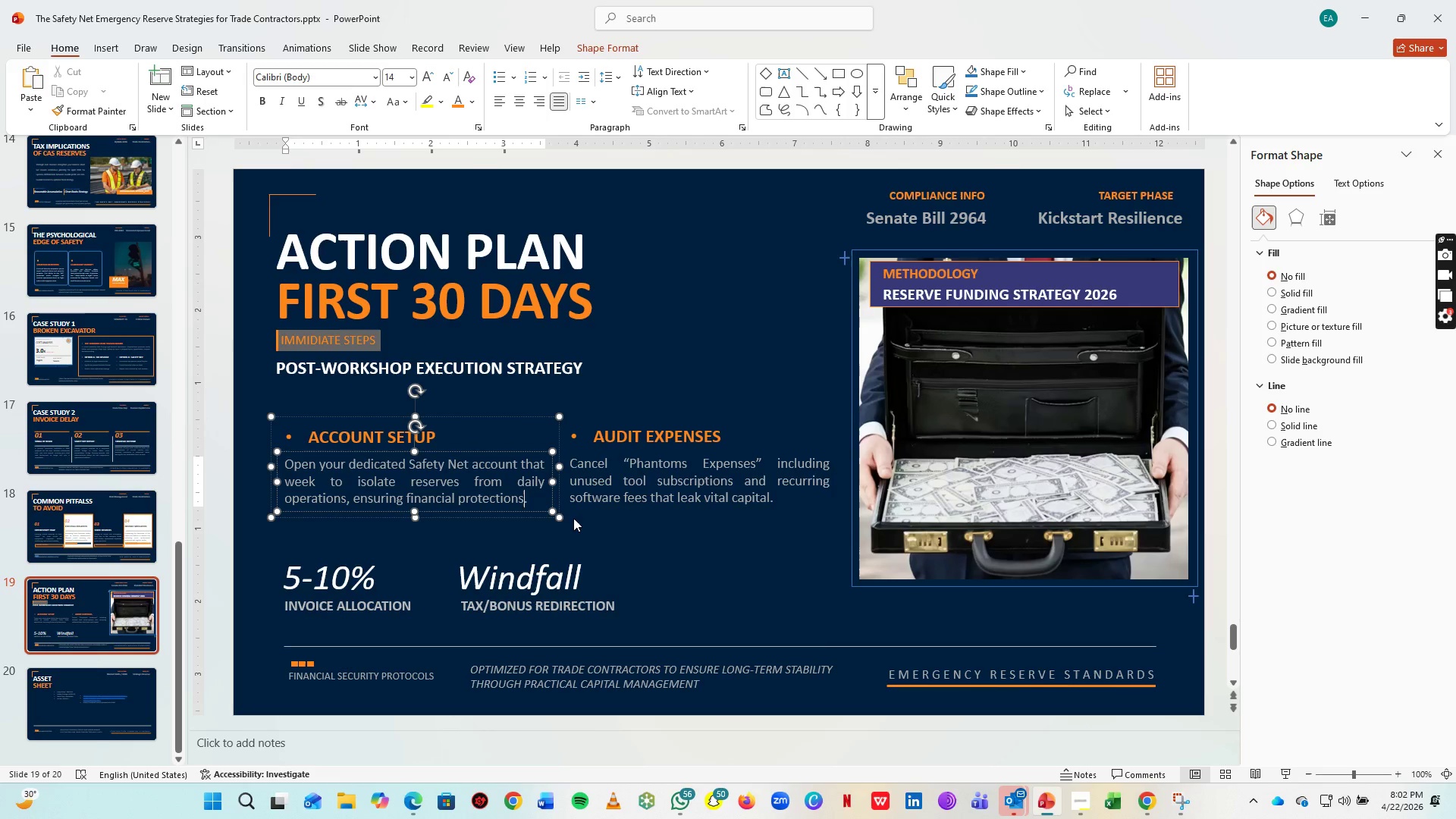 
key(Period)
 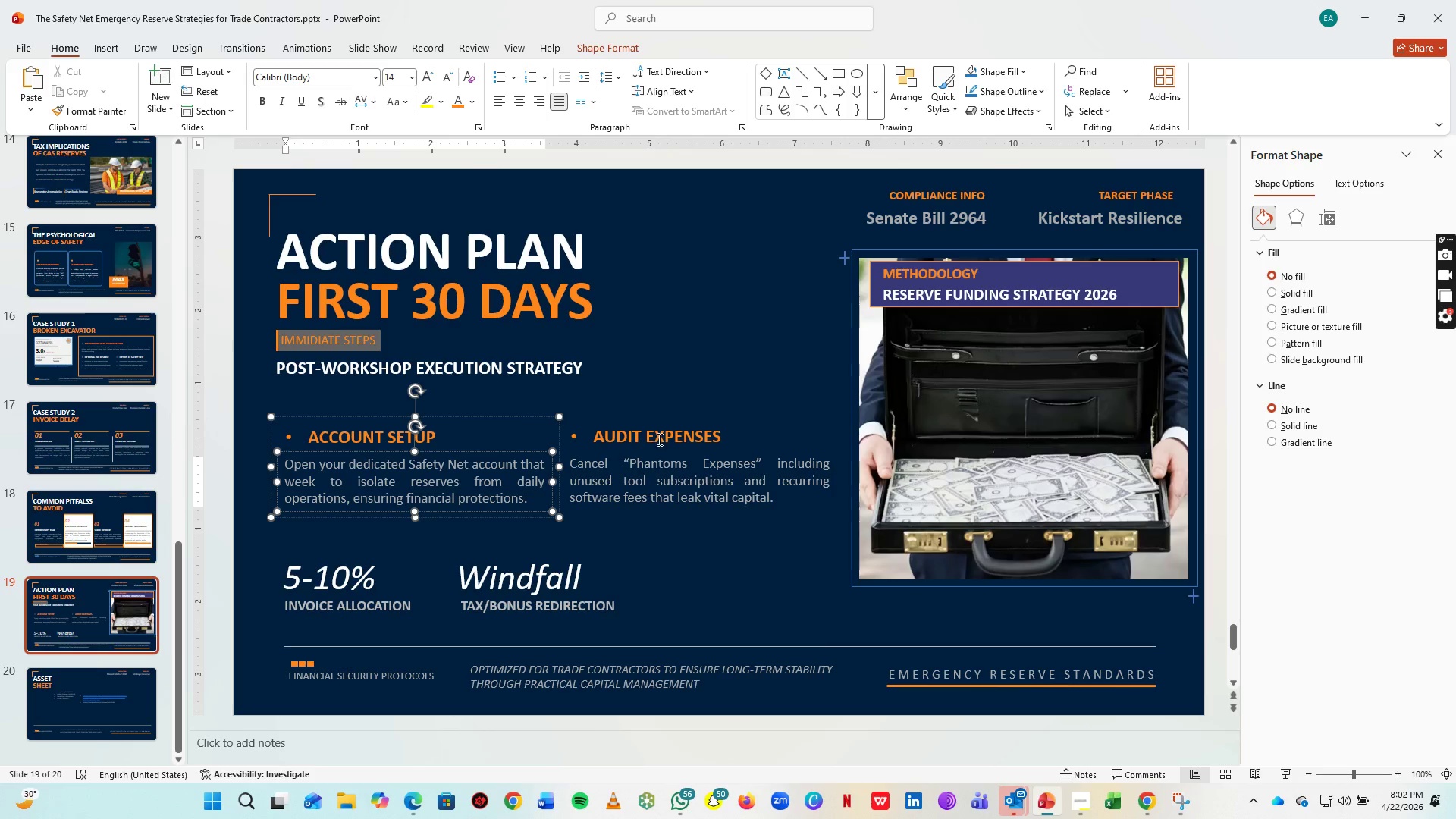 
left_click([658, 439])
 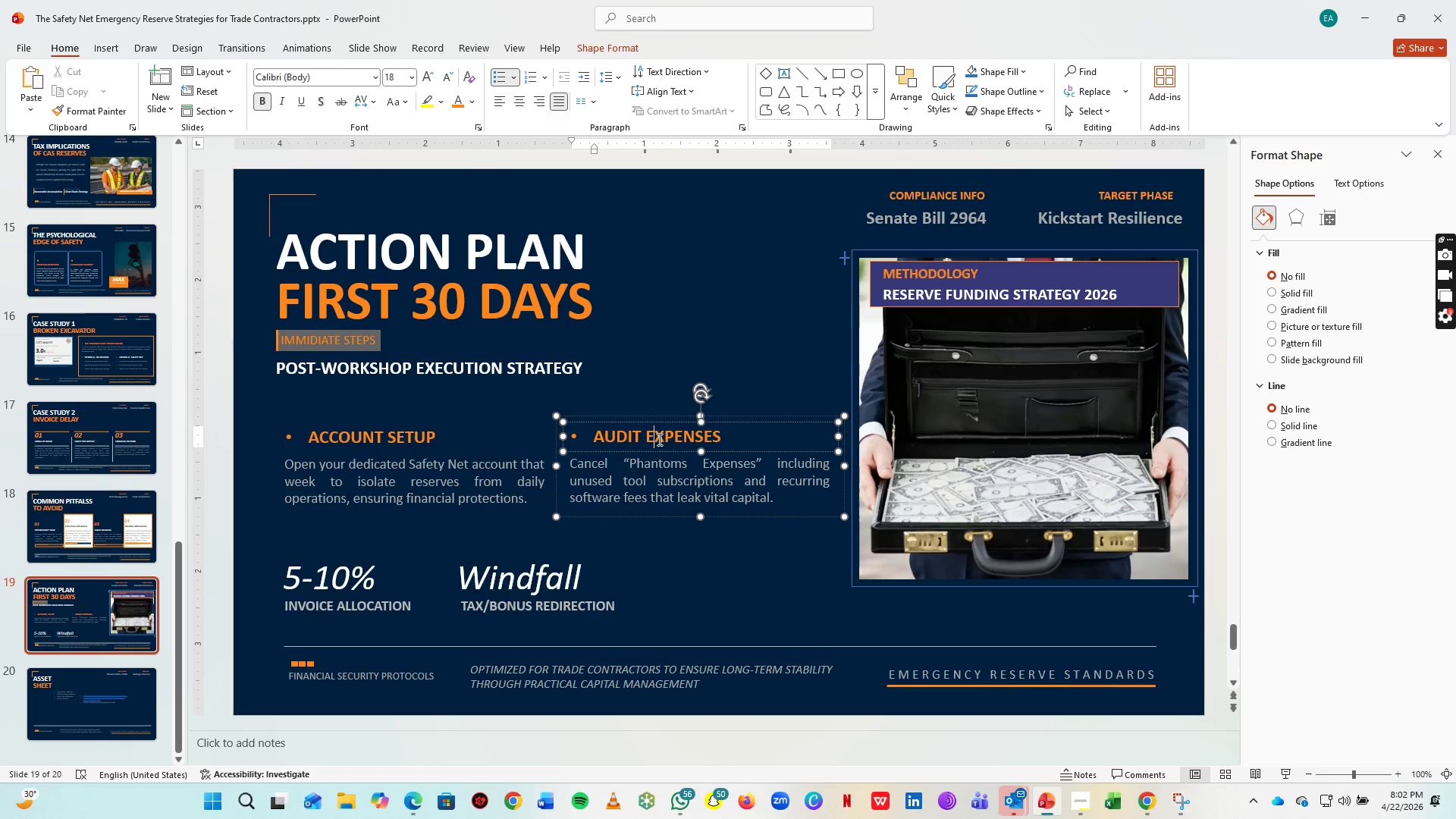 
key(Control+A)
 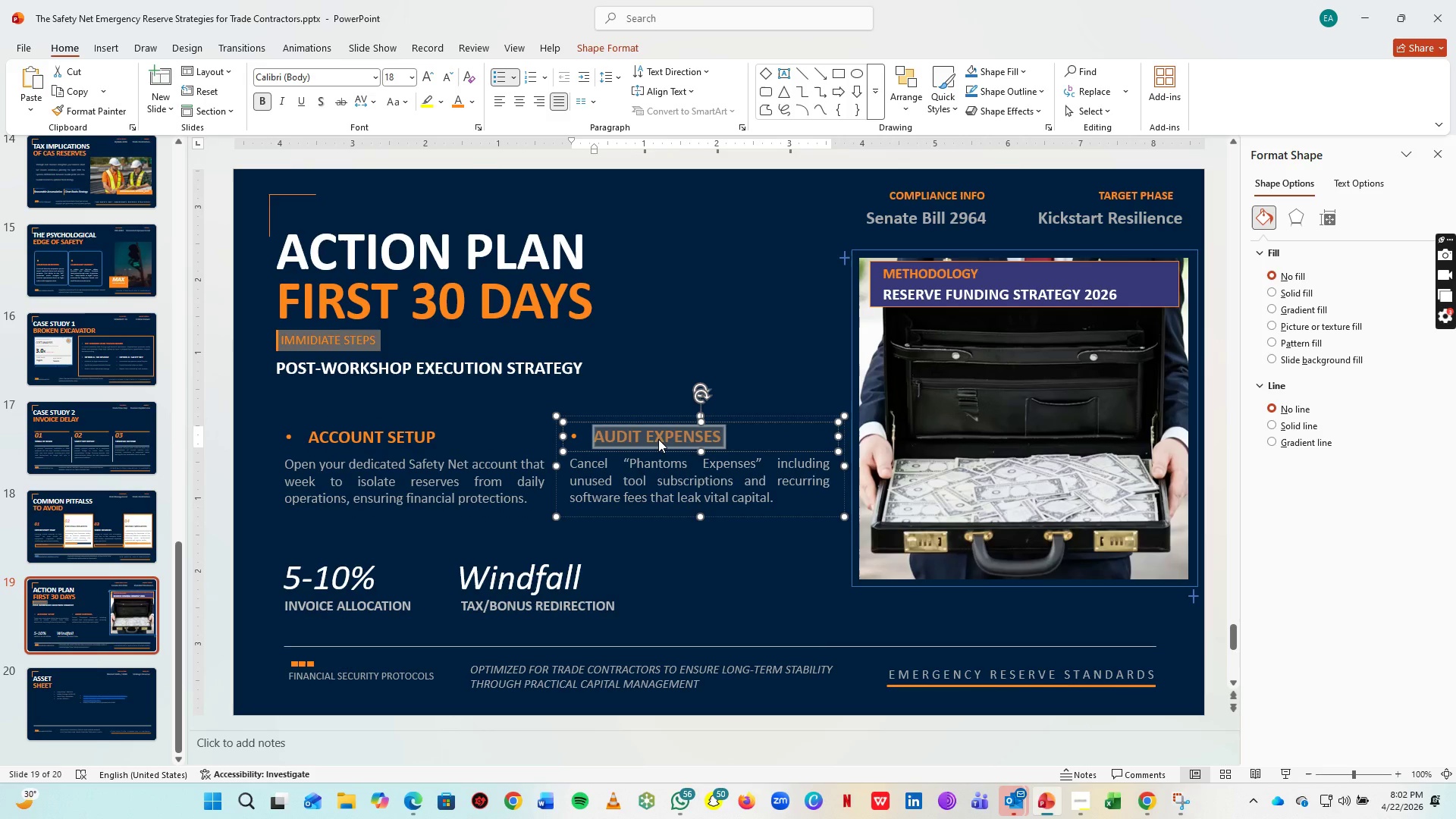 
type(BURN RATE)
 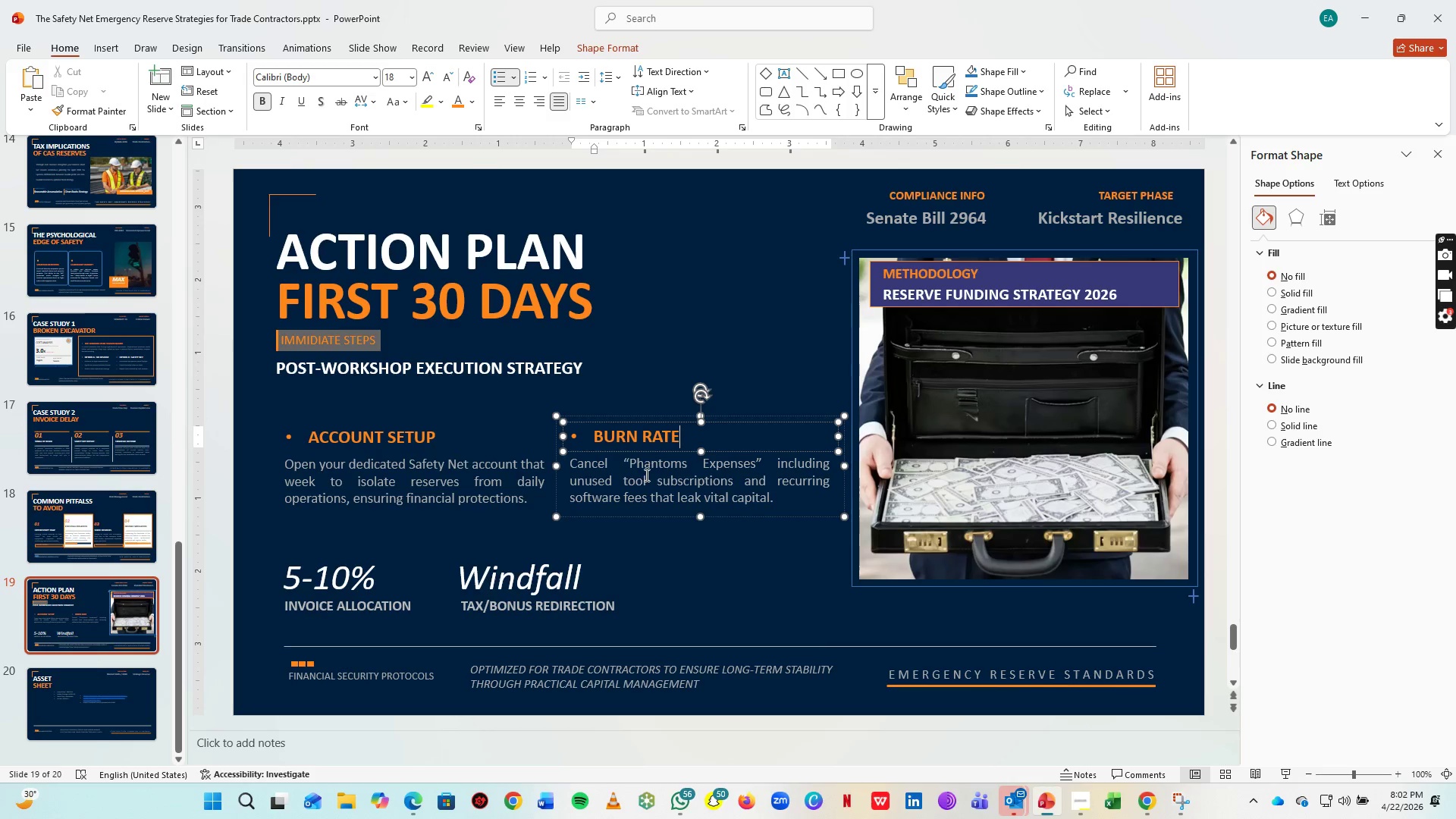 
left_click([645, 475])
 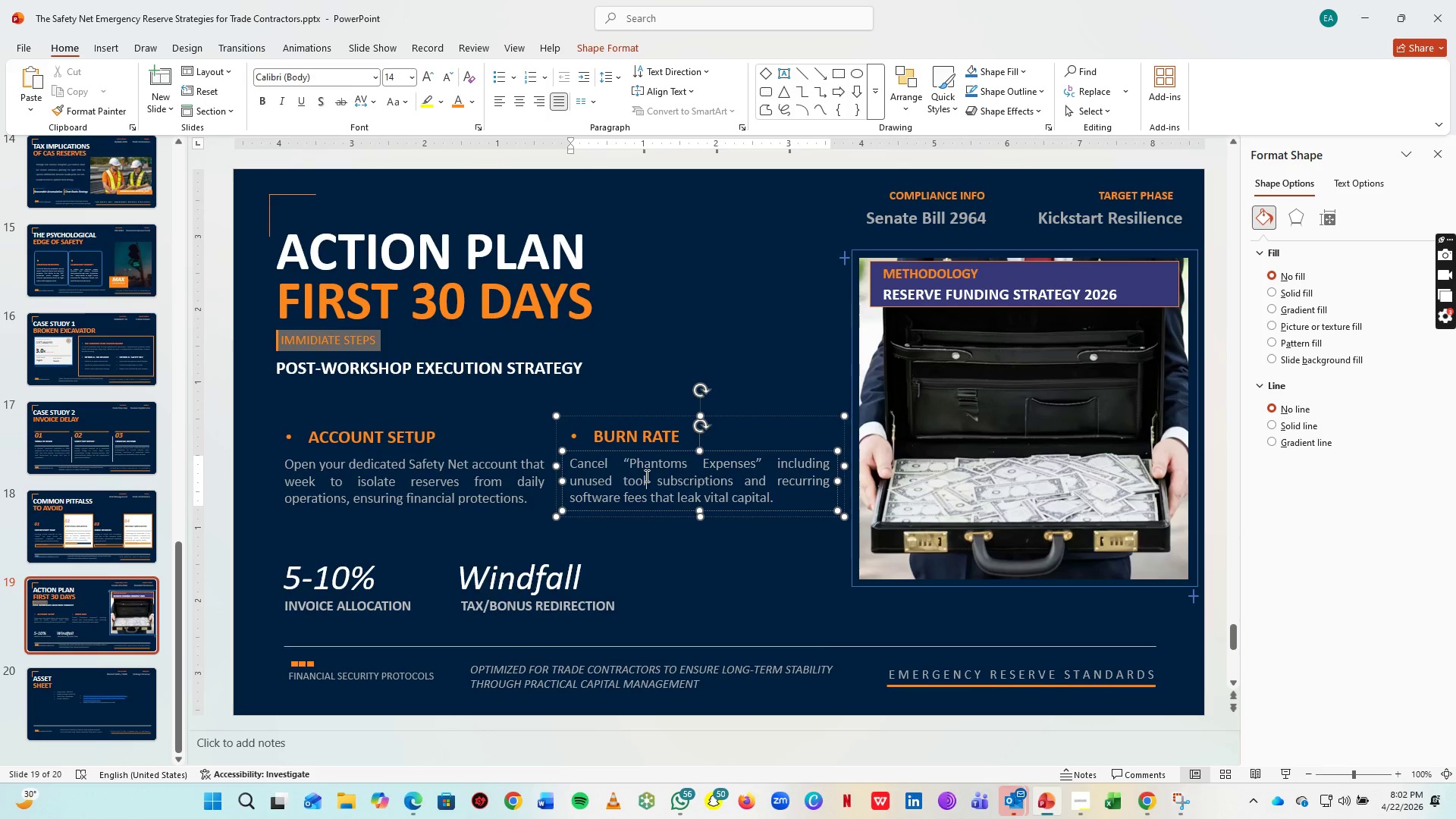 
key(Control+A)
 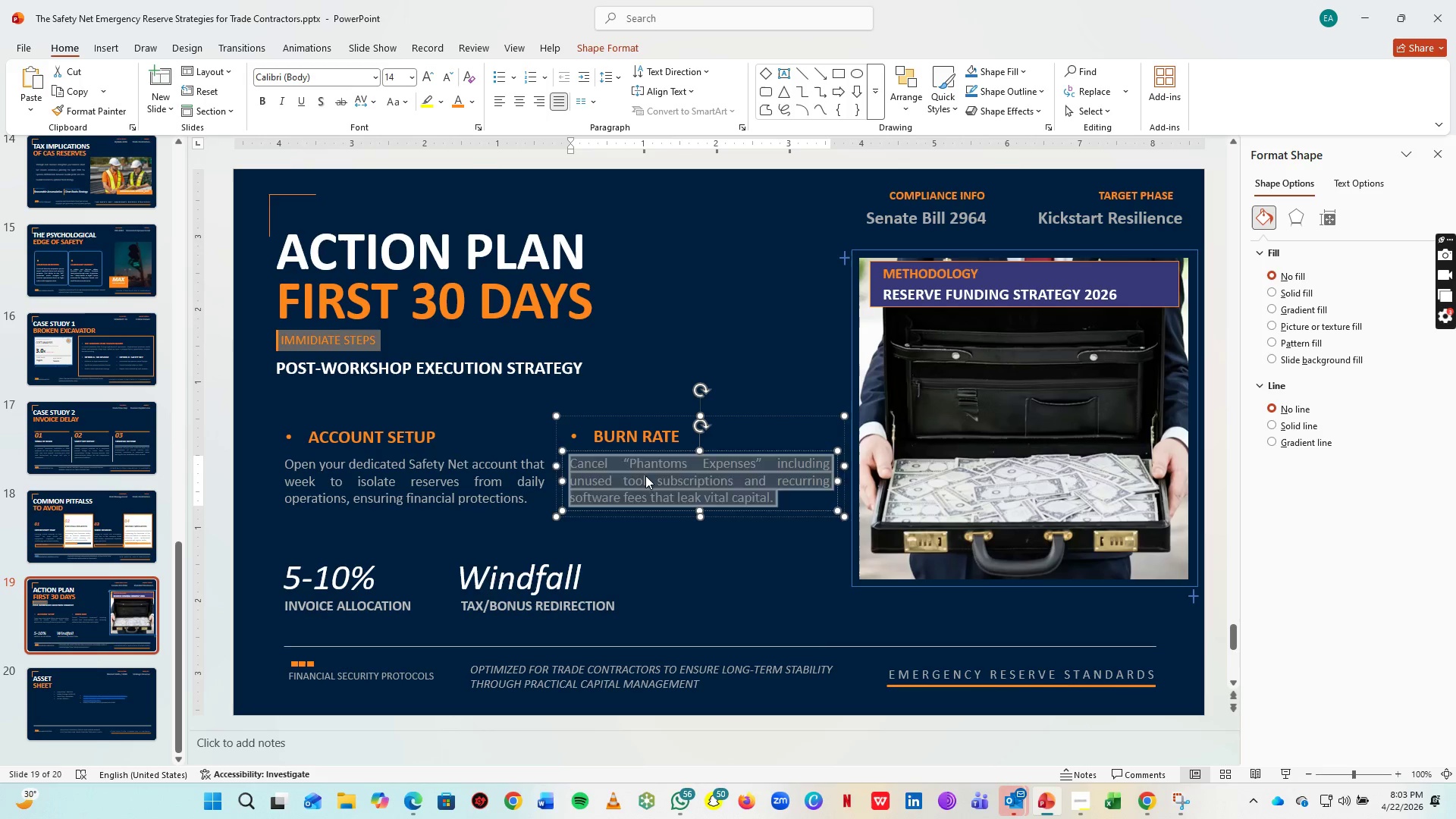 
type(Calu)
key(Backspace)
type(culate your exact monthly burn rate by Friday using PilieroMazza standars)
key(Backspace)
type(ds for government contractors and combine)
key(Backspace)
key(Backspace)
key(Backspace)
key(Backspace)
key(Backspace)
type(mmec)
key(Backspace)
type(rcial frims)
 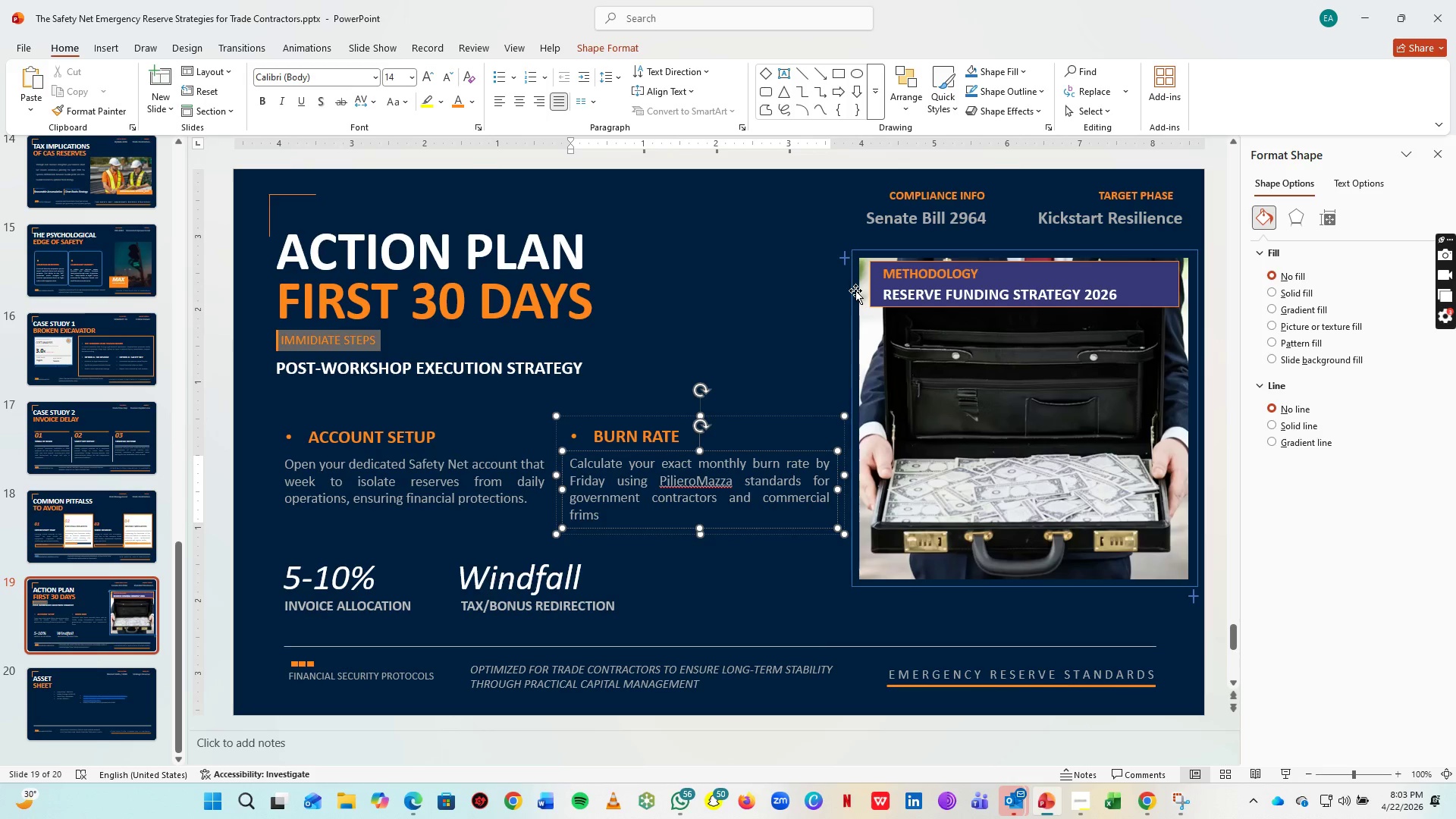 
key(Period)
 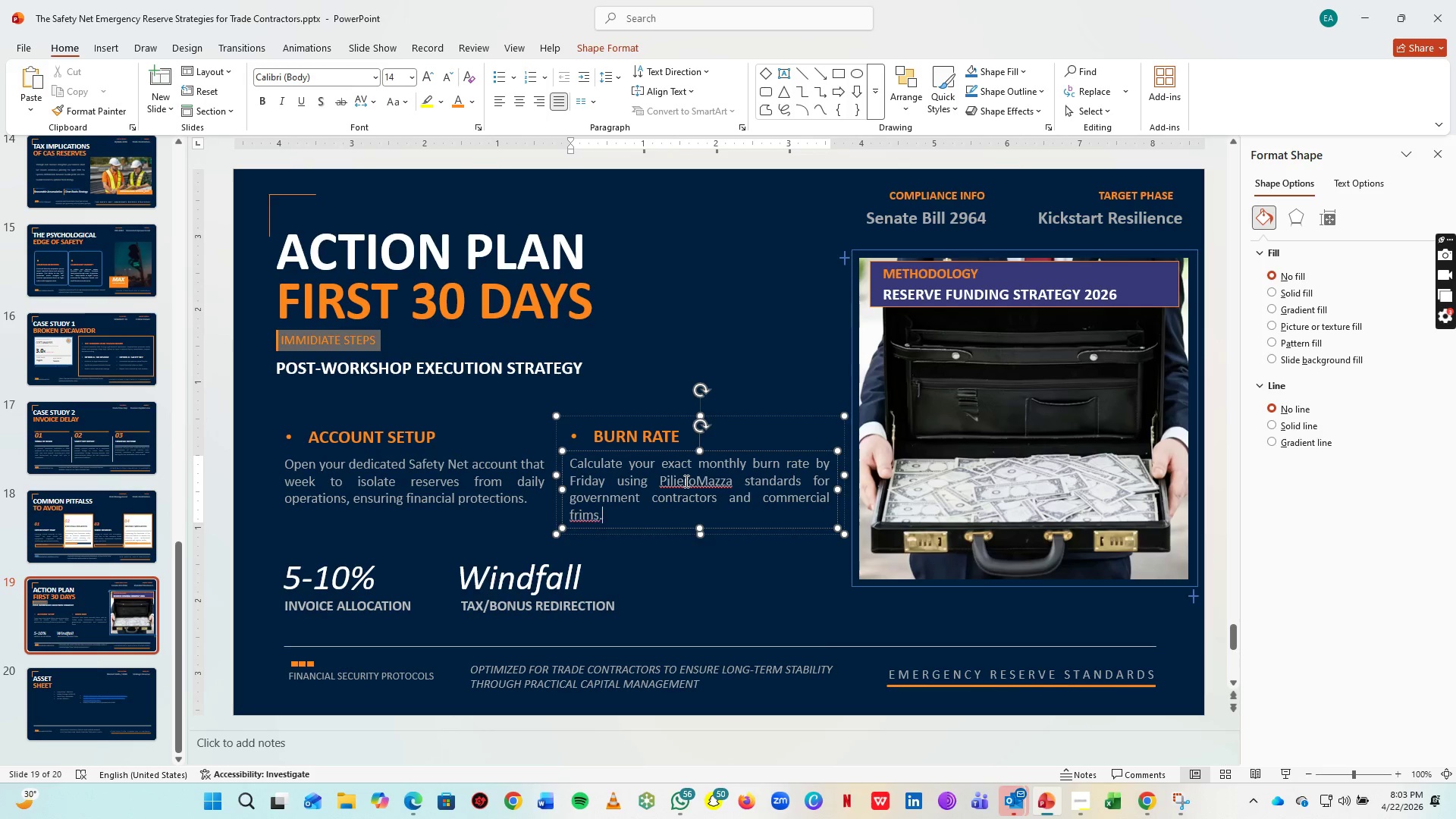 
double_click([685, 481])
 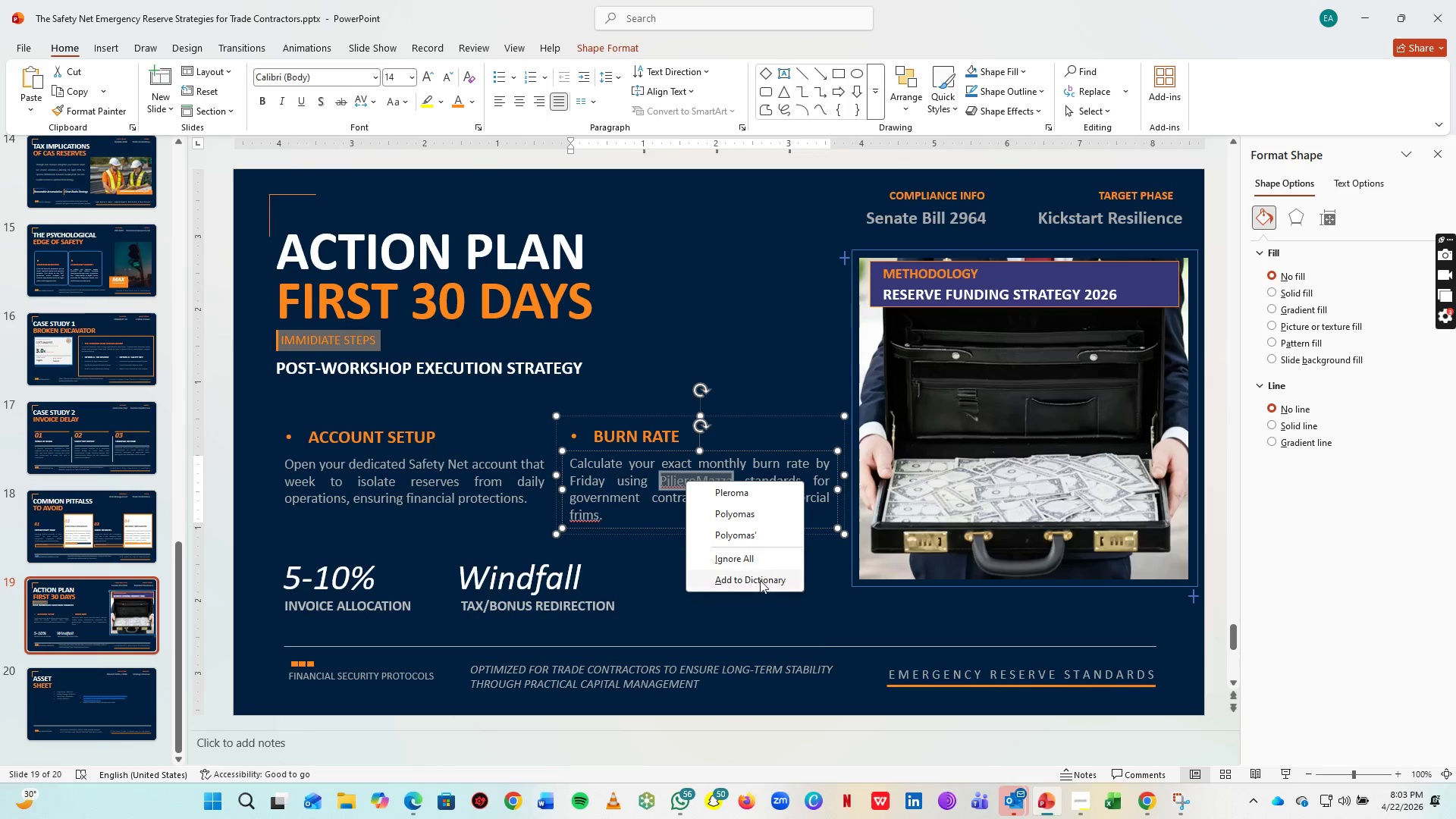 
left_click([760, 577])
 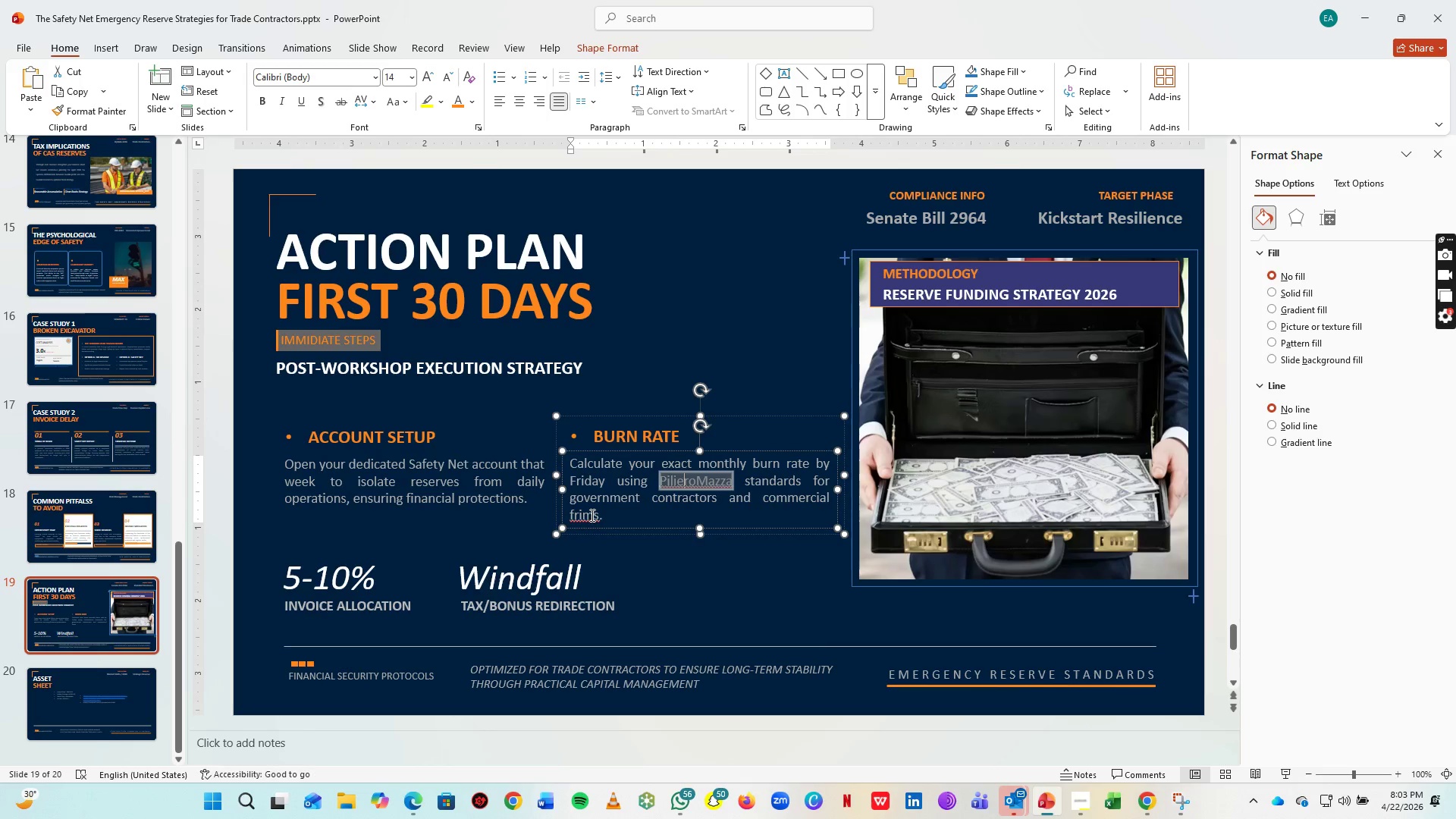 
right_click([591, 515])
 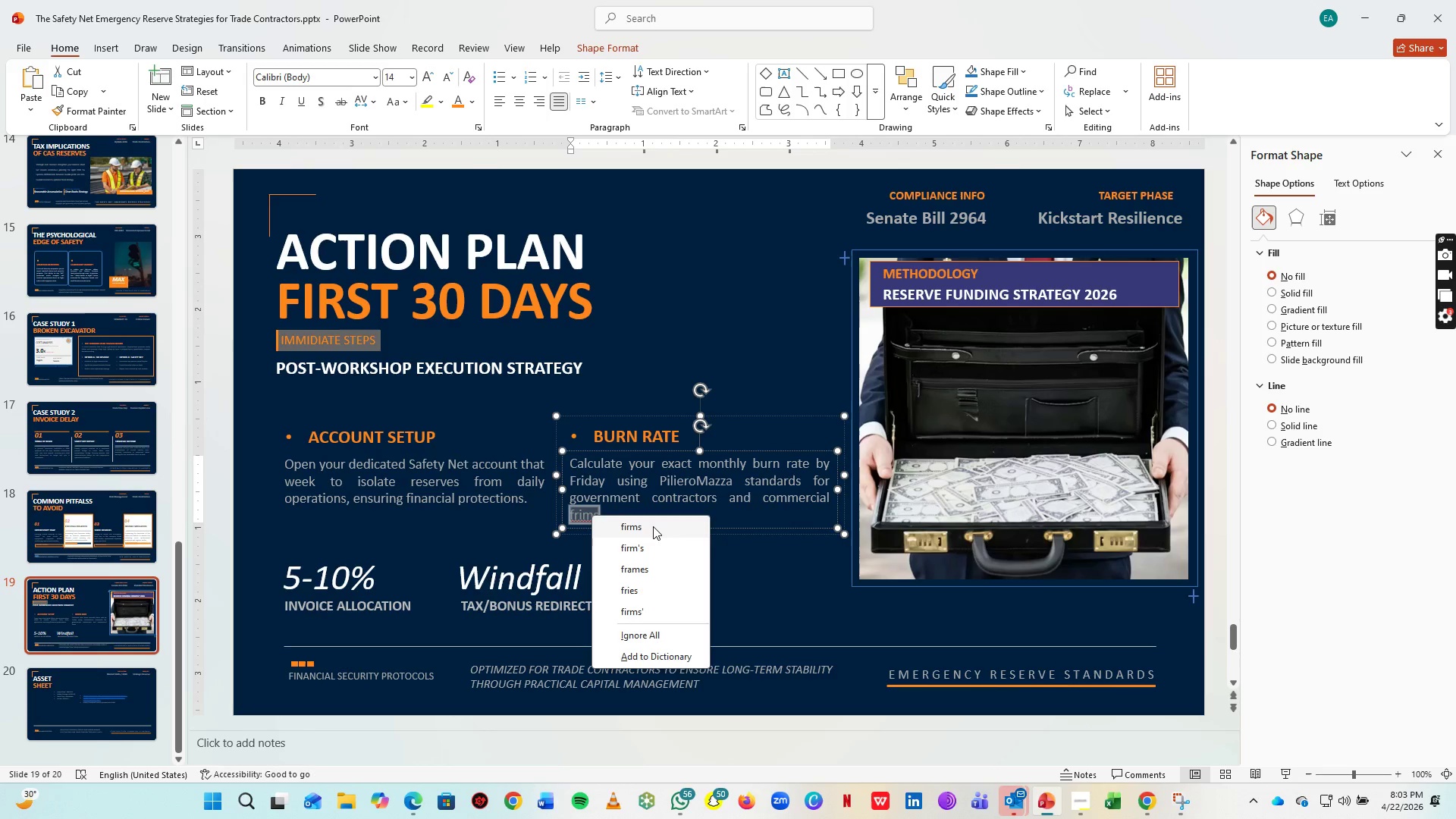 
right_click([591, 515])
 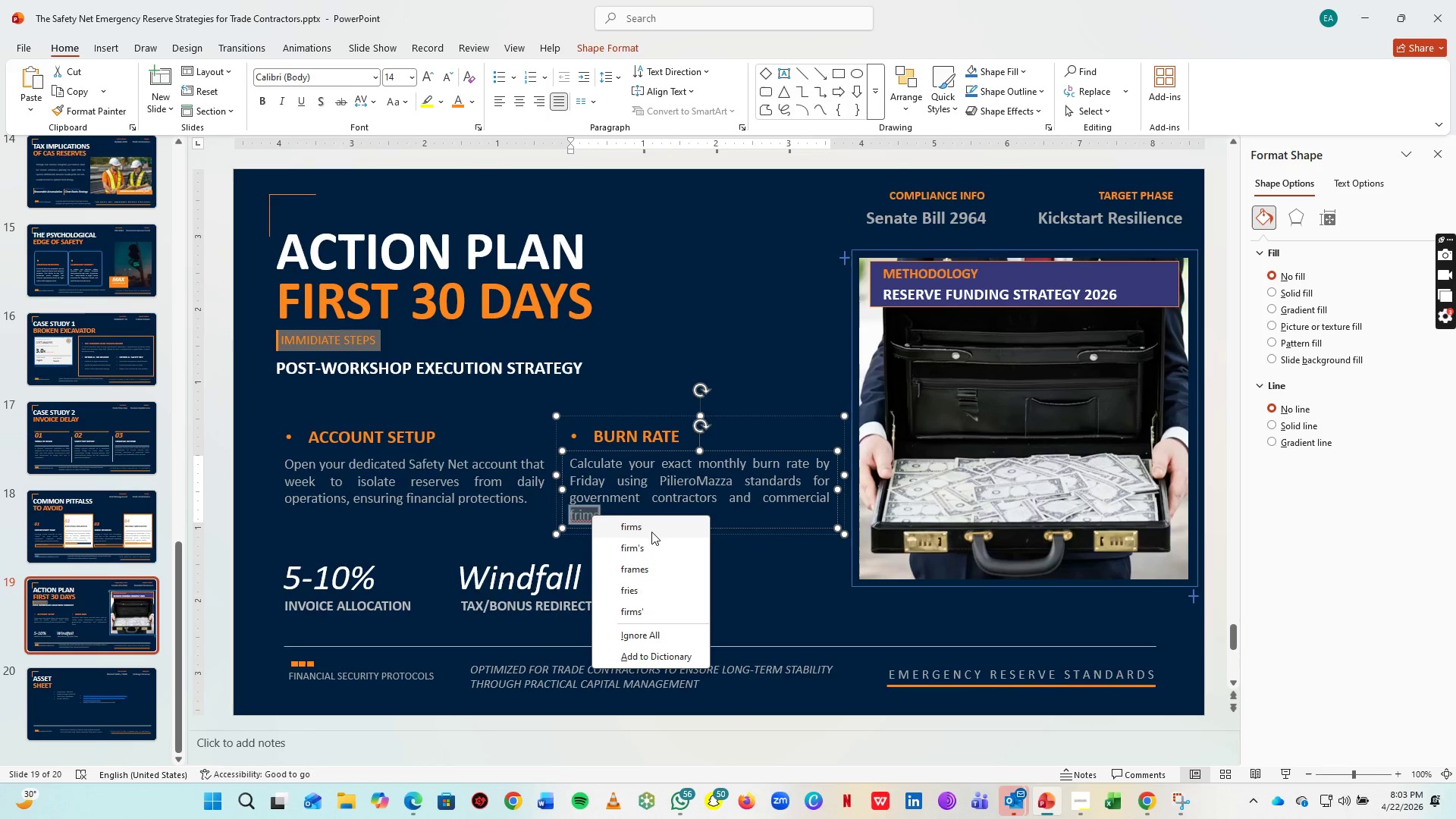 
left_click([653, 526])
 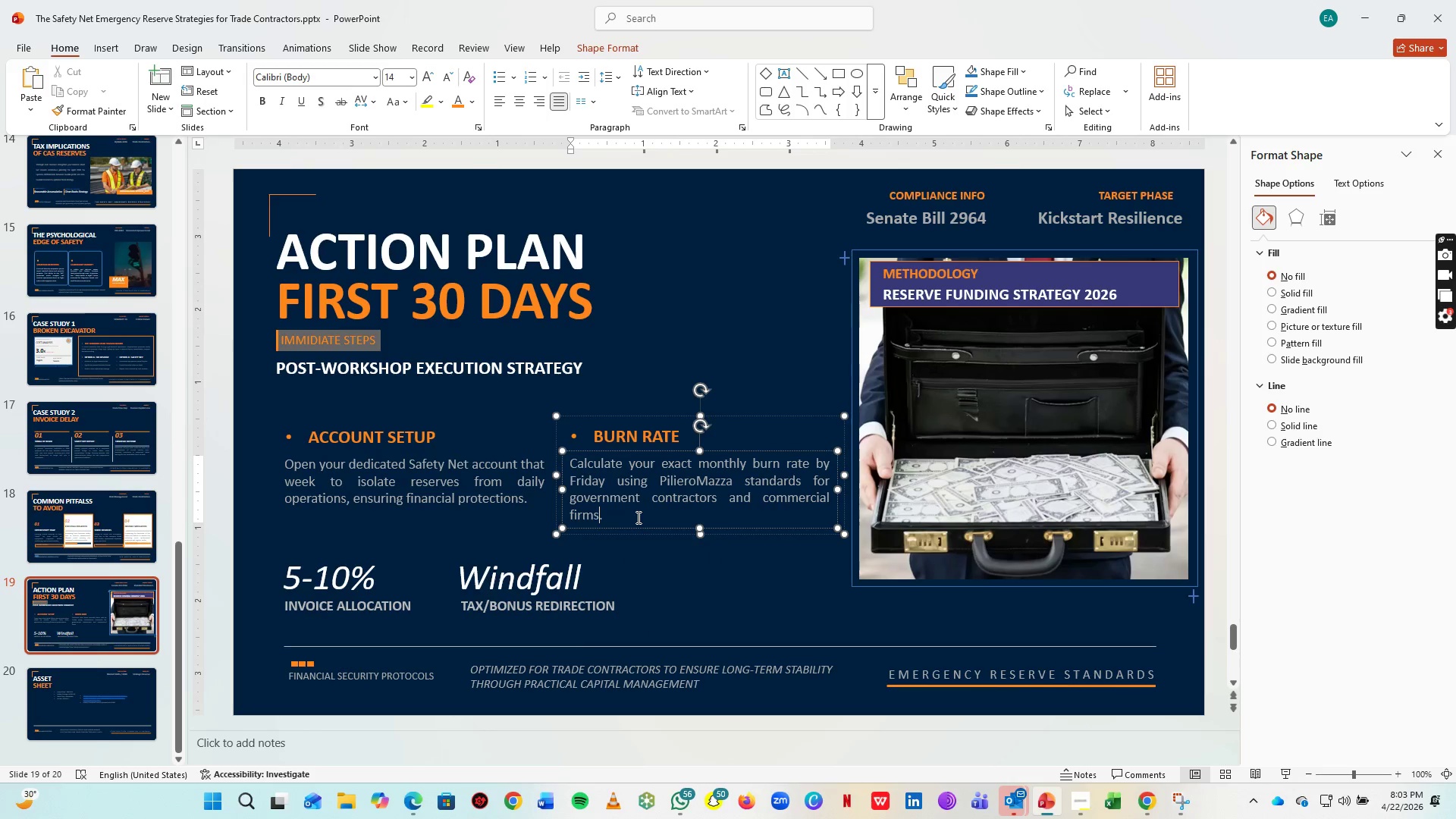 
left_click([637, 517])
 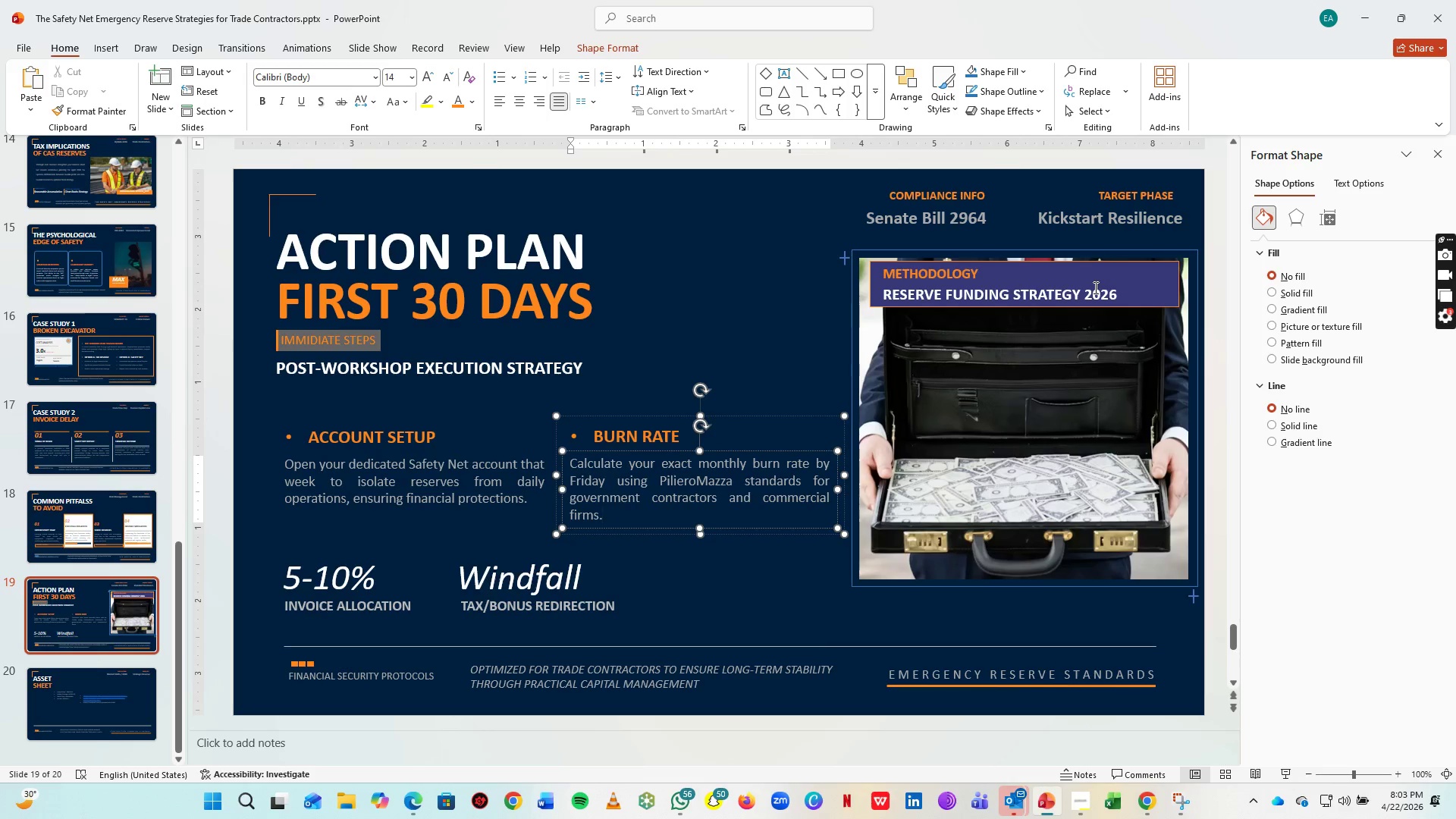 
wait(7.97)
 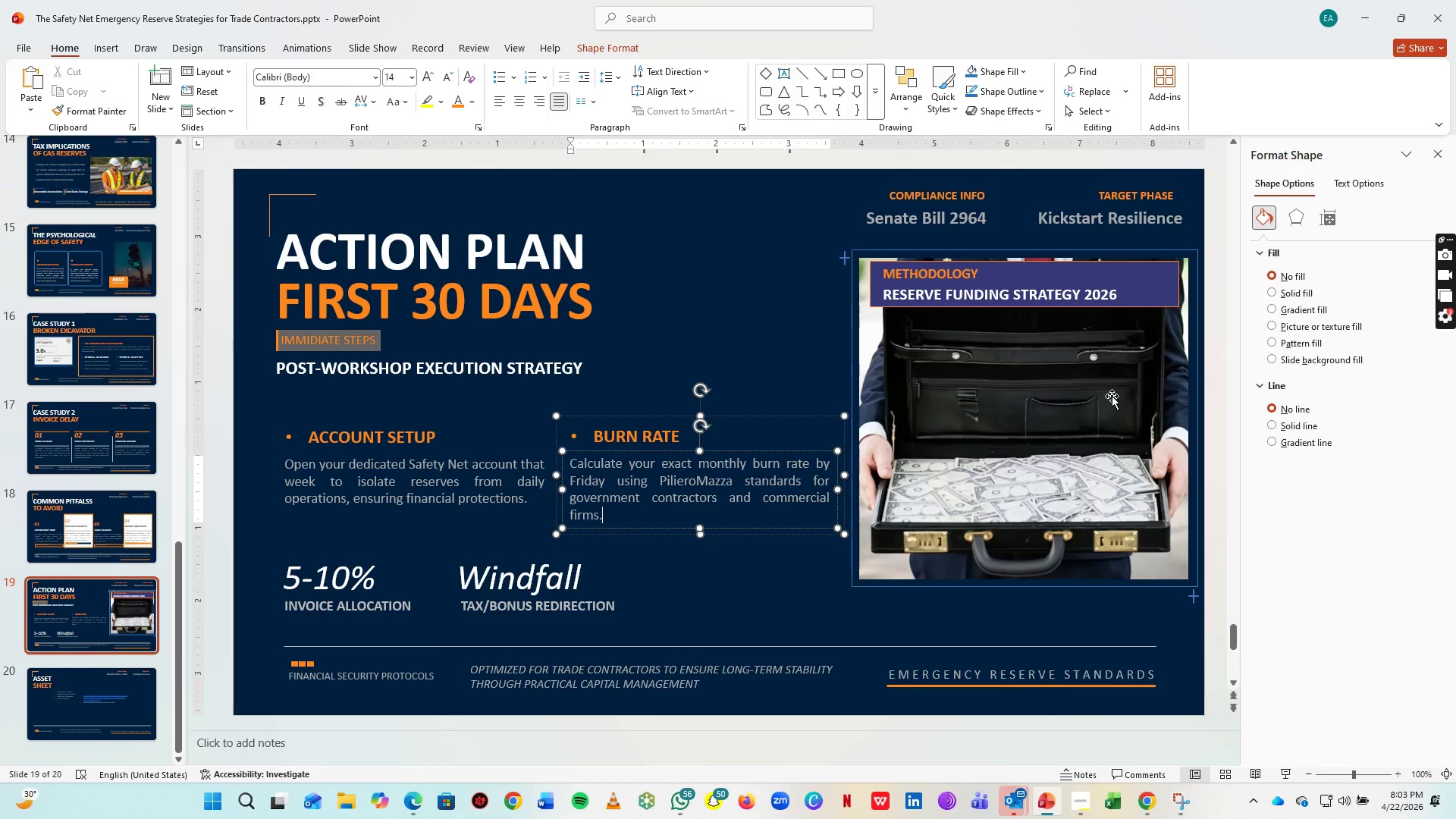 
left_click([901, 271])
 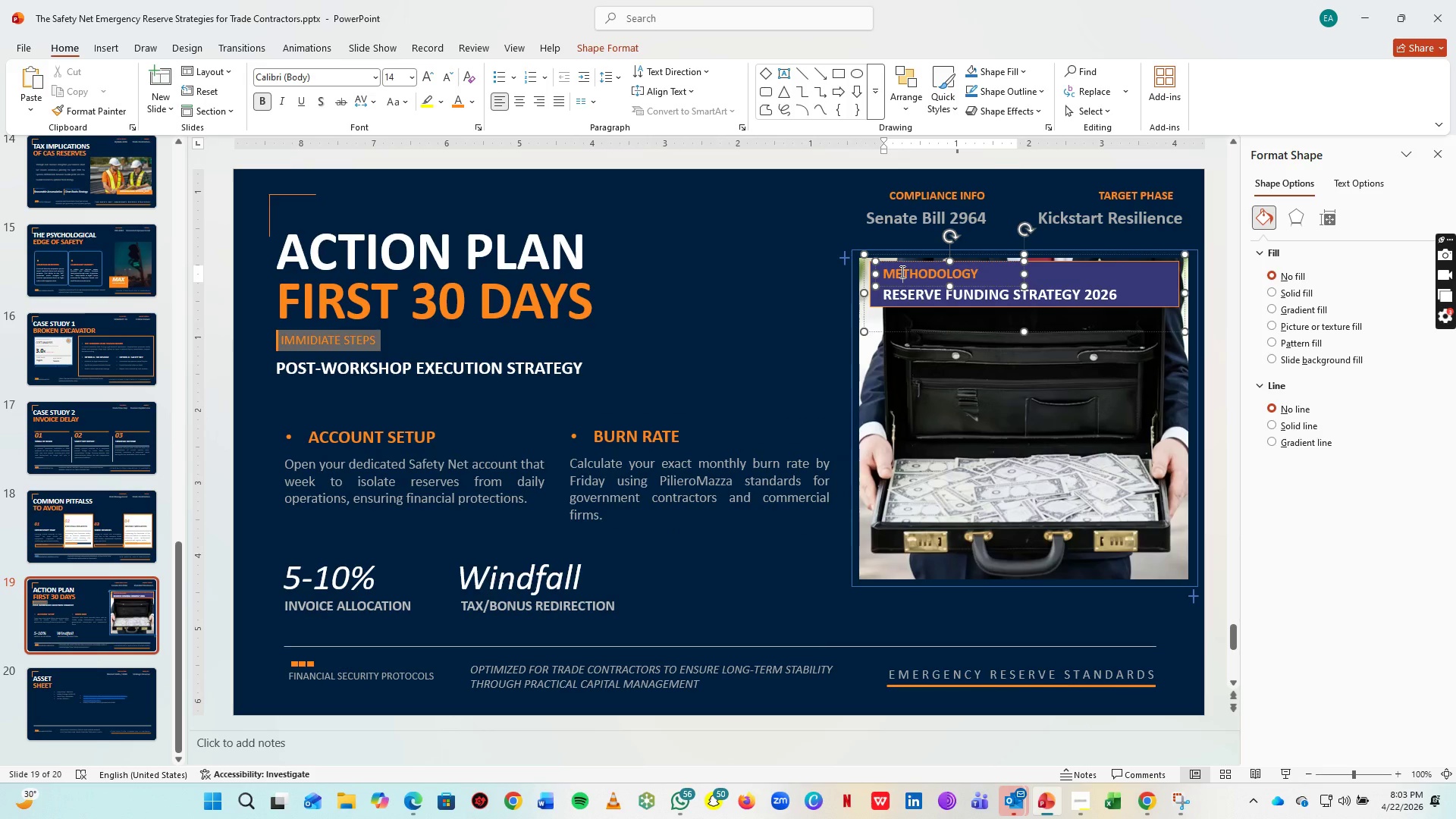 
key(Control+A)
 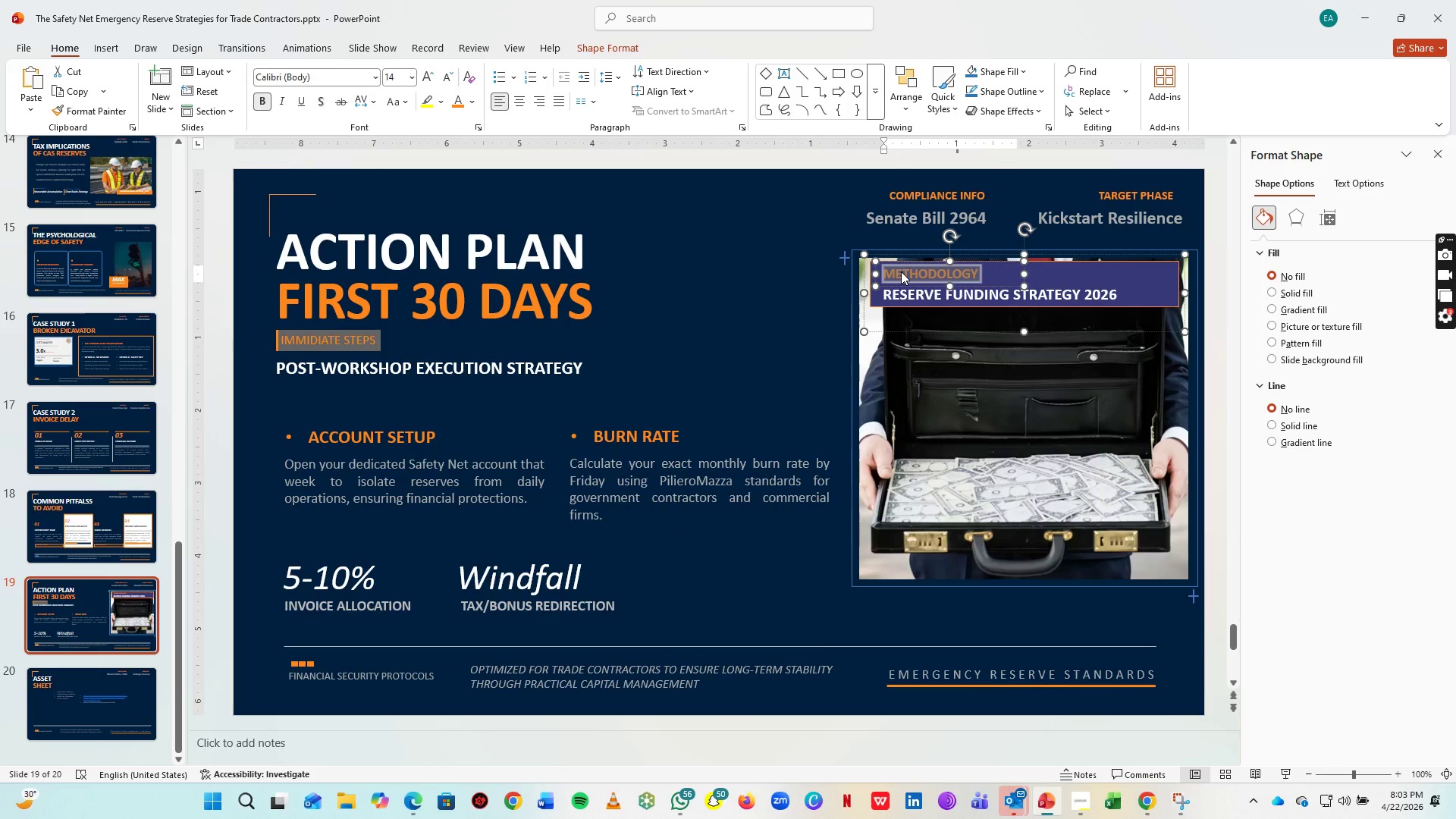 
type(STATUS)
 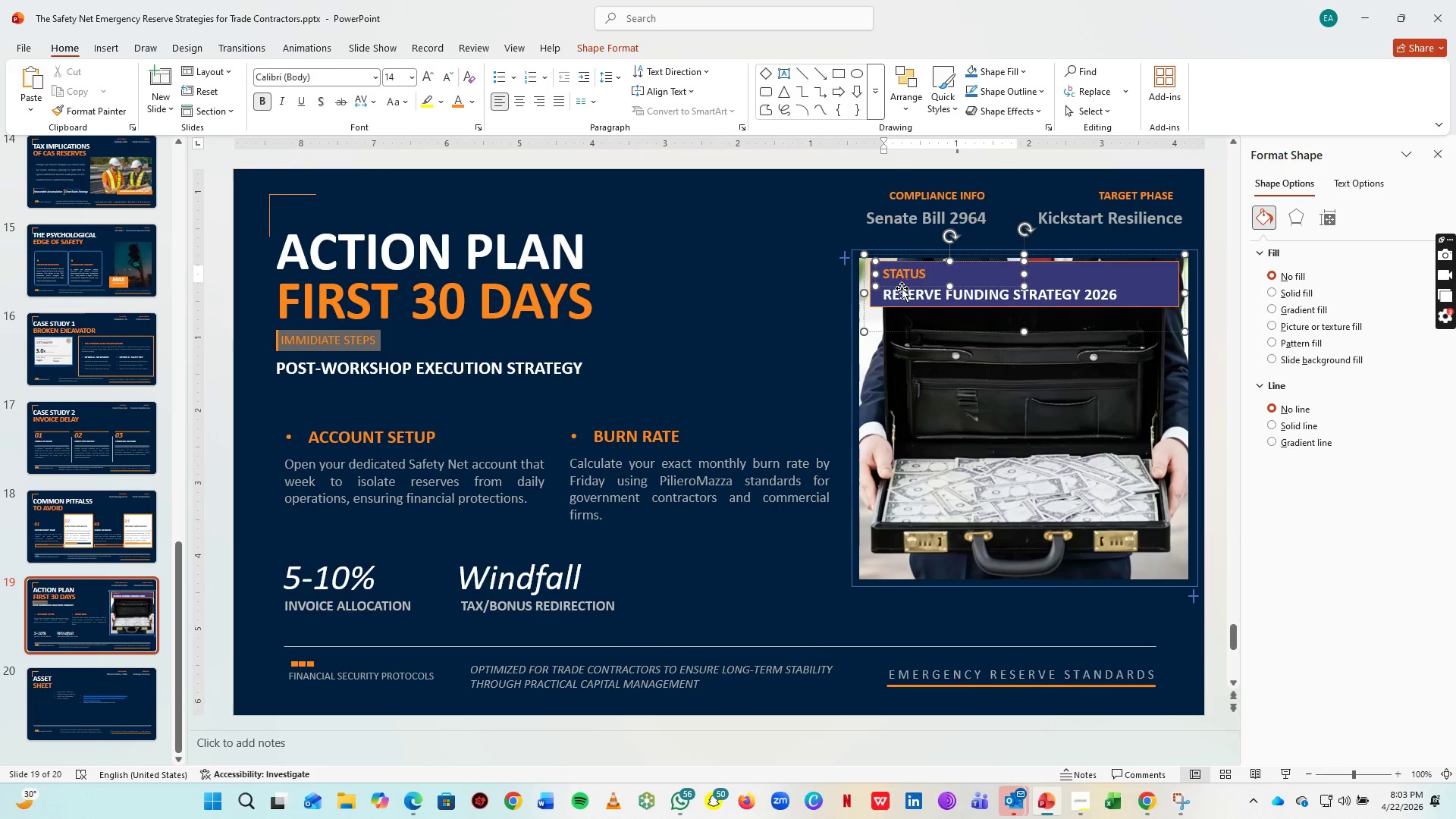 
left_click([902, 296])
 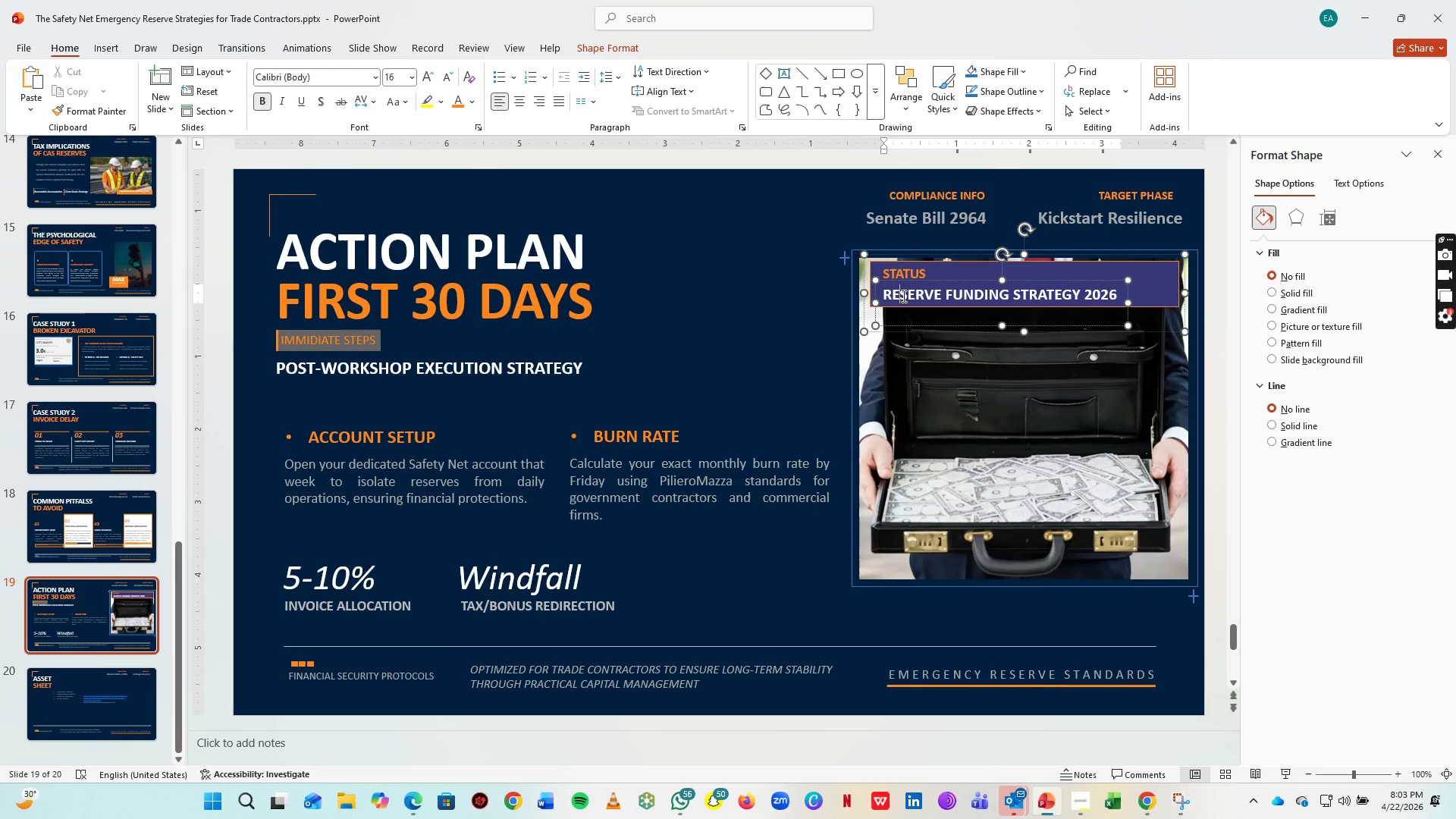 
key(Control+A)
 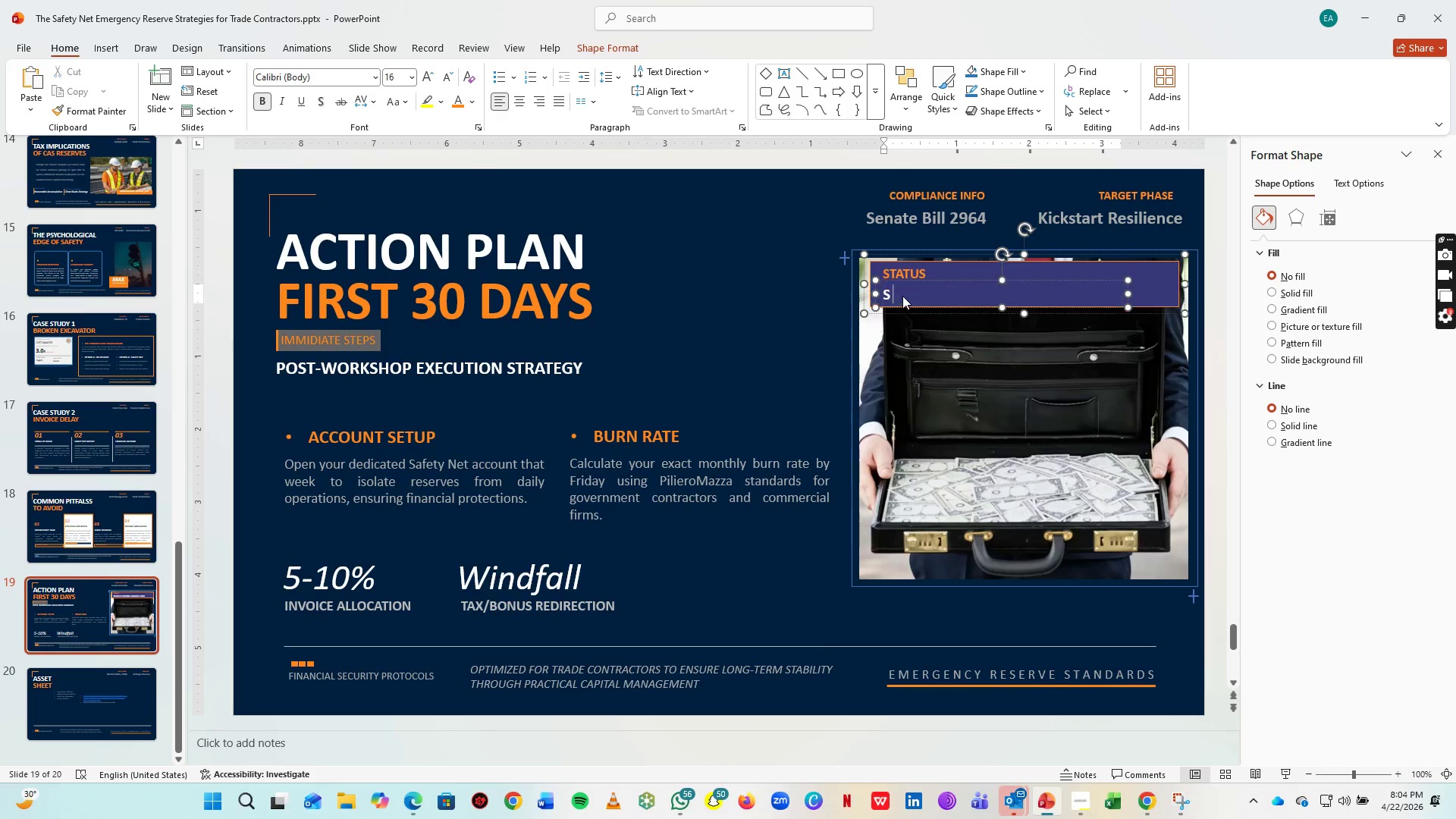 
type(STRATEGY ACTIVATED 2026)
 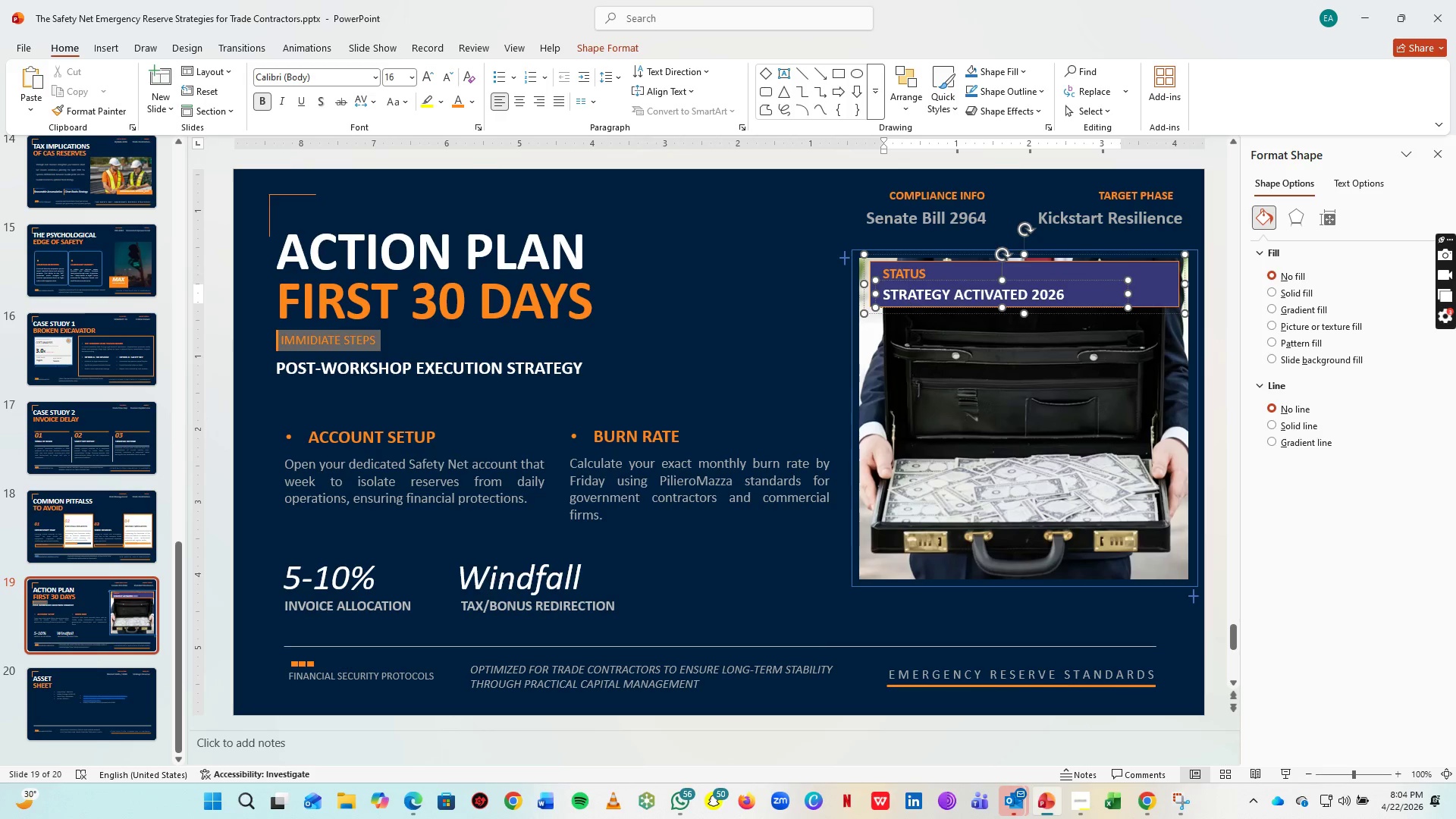 
key(Control+S)
 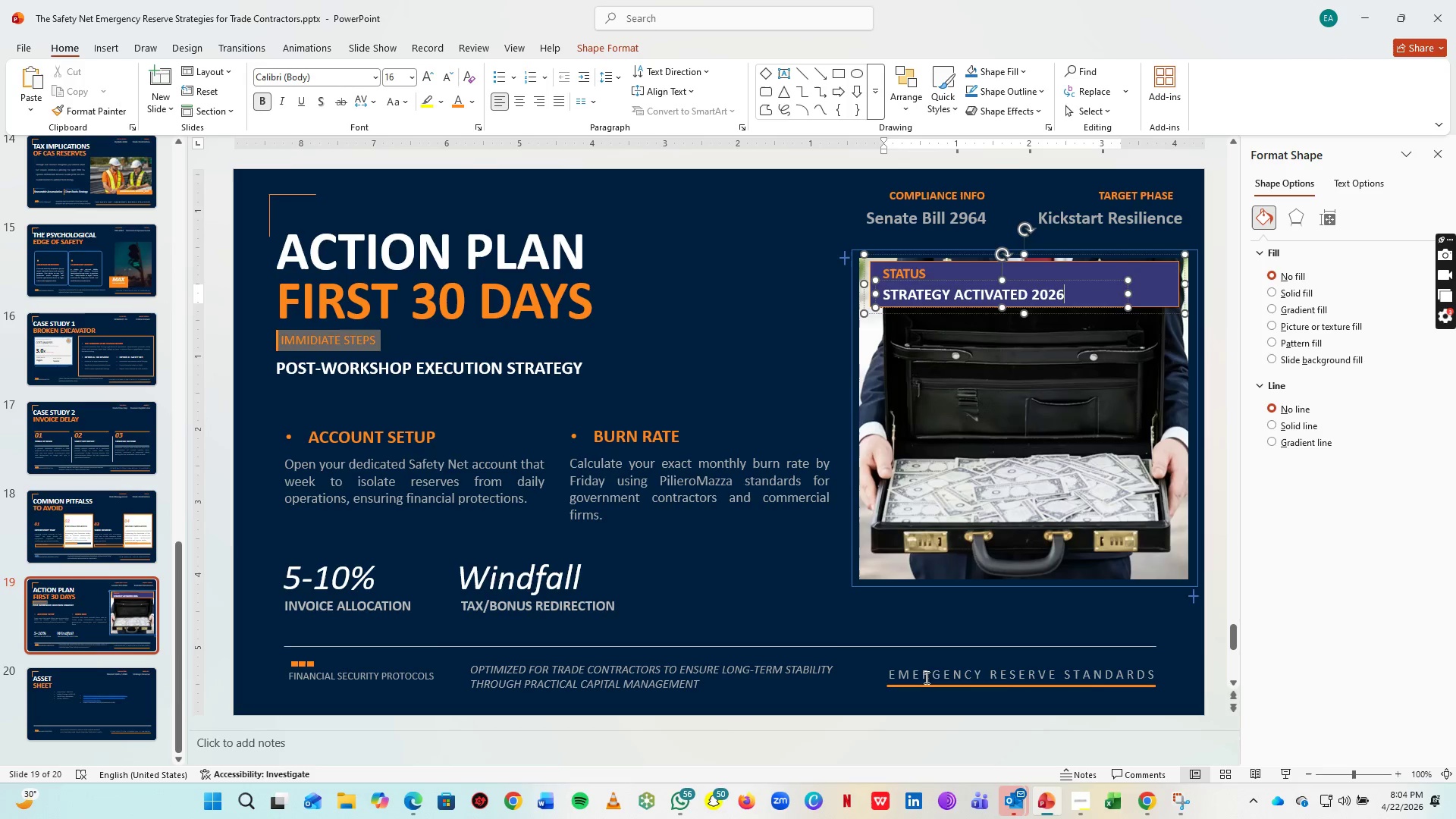 
left_click([935, 668])
 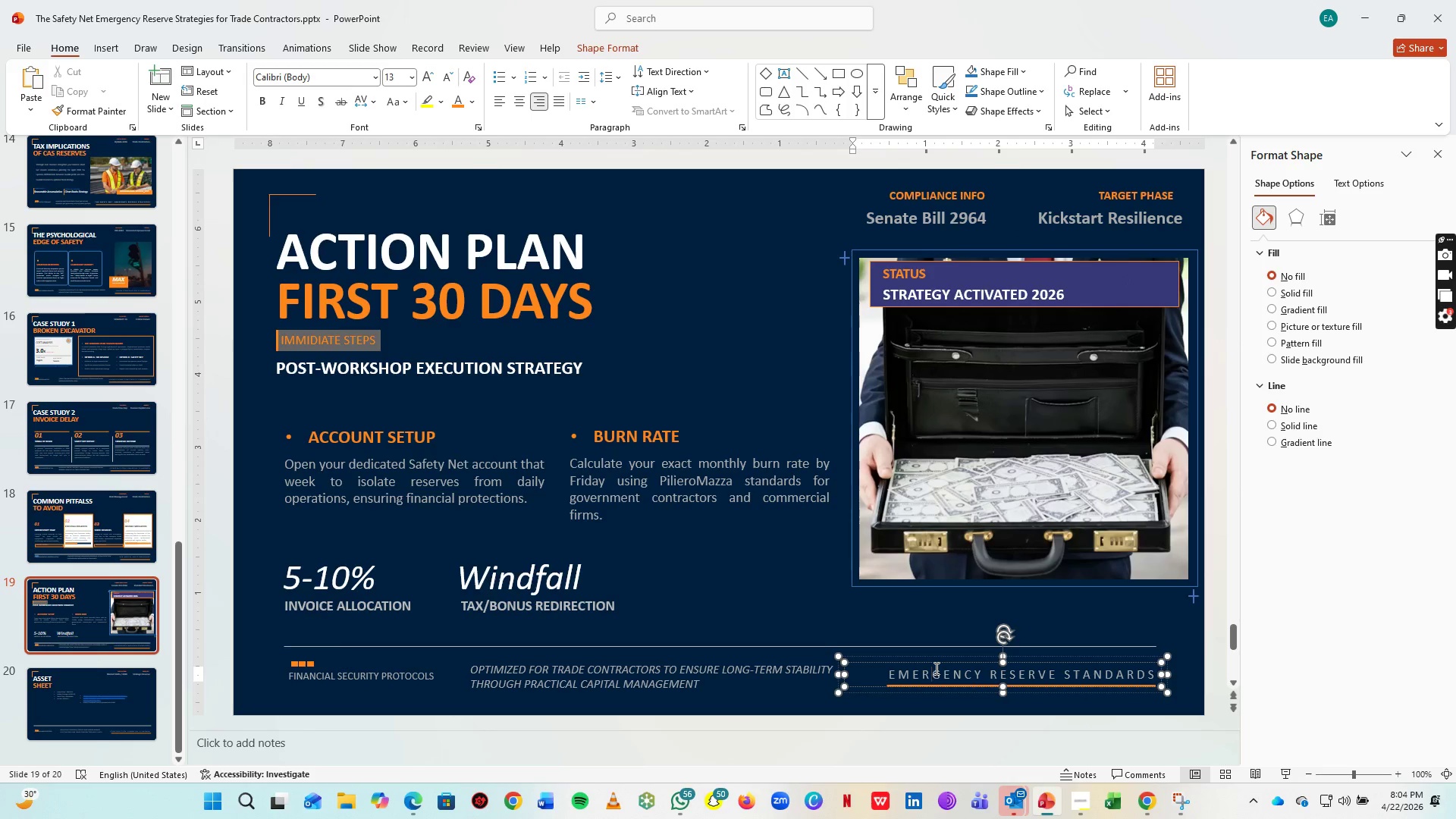 
key(Control+A)
 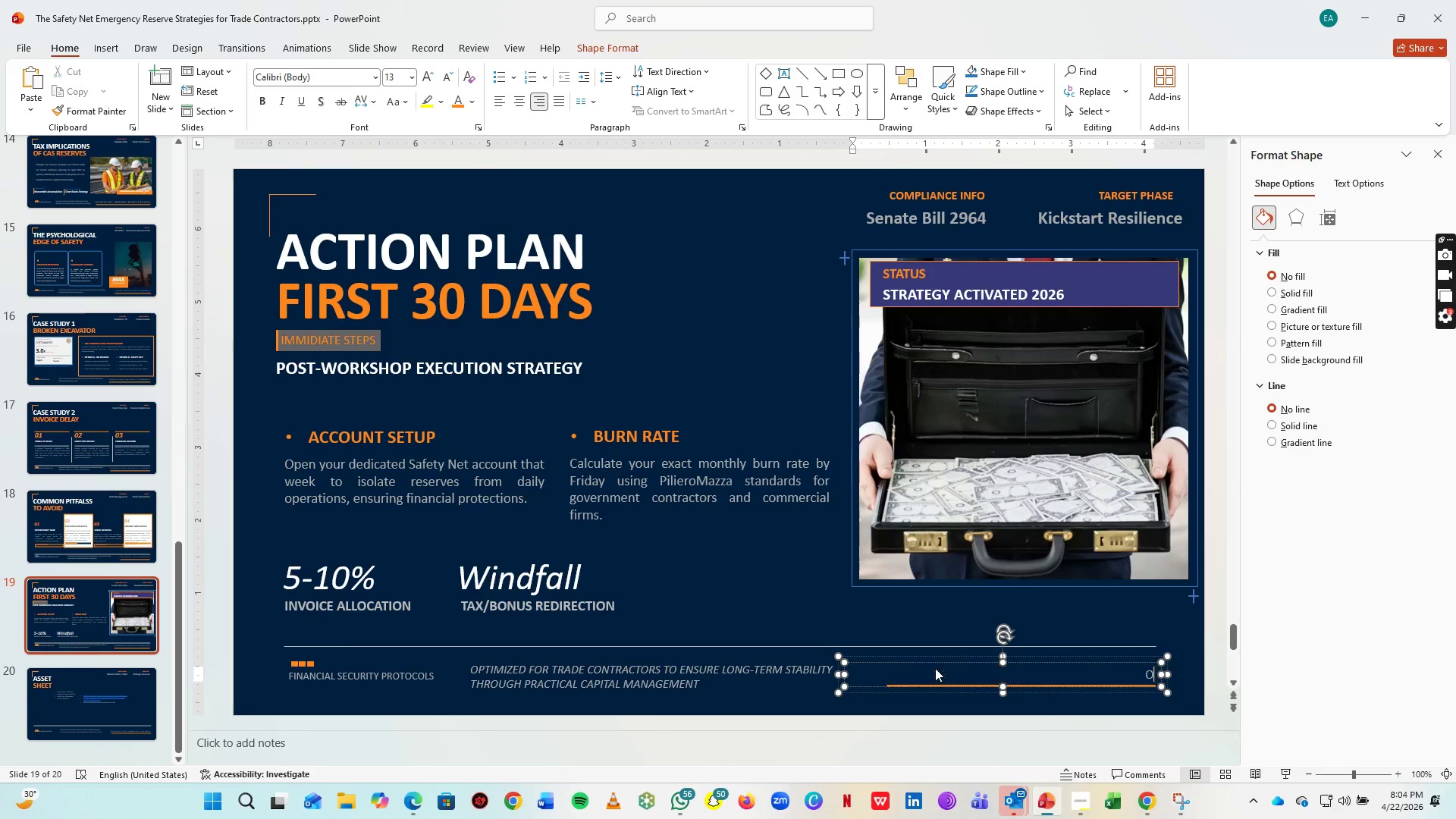 
type(O P E R A TI)
key(Backspace)
type( I O N A L   S A F E T Y   S T A N D A R D S)
 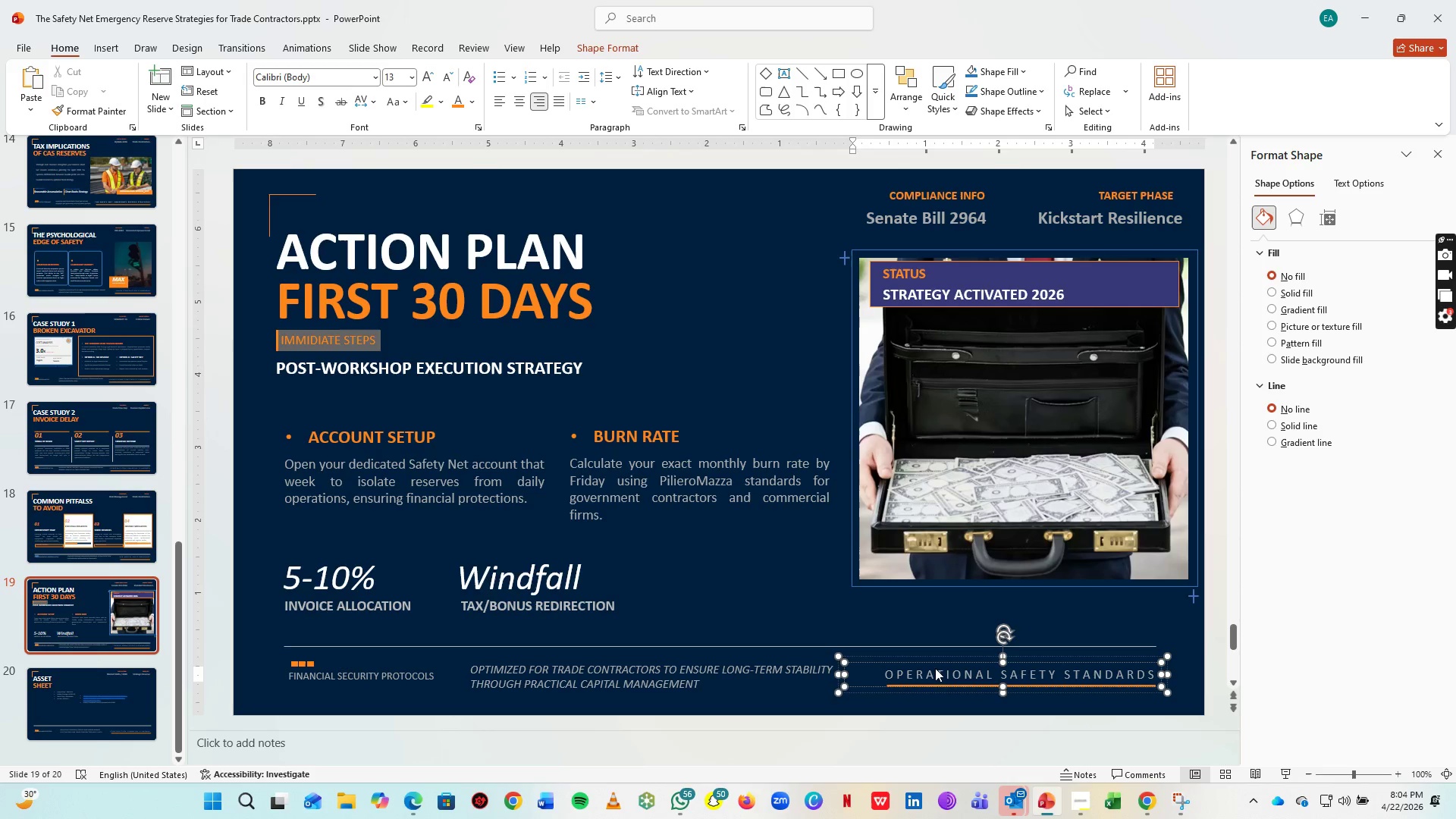 
key(Control+S)
 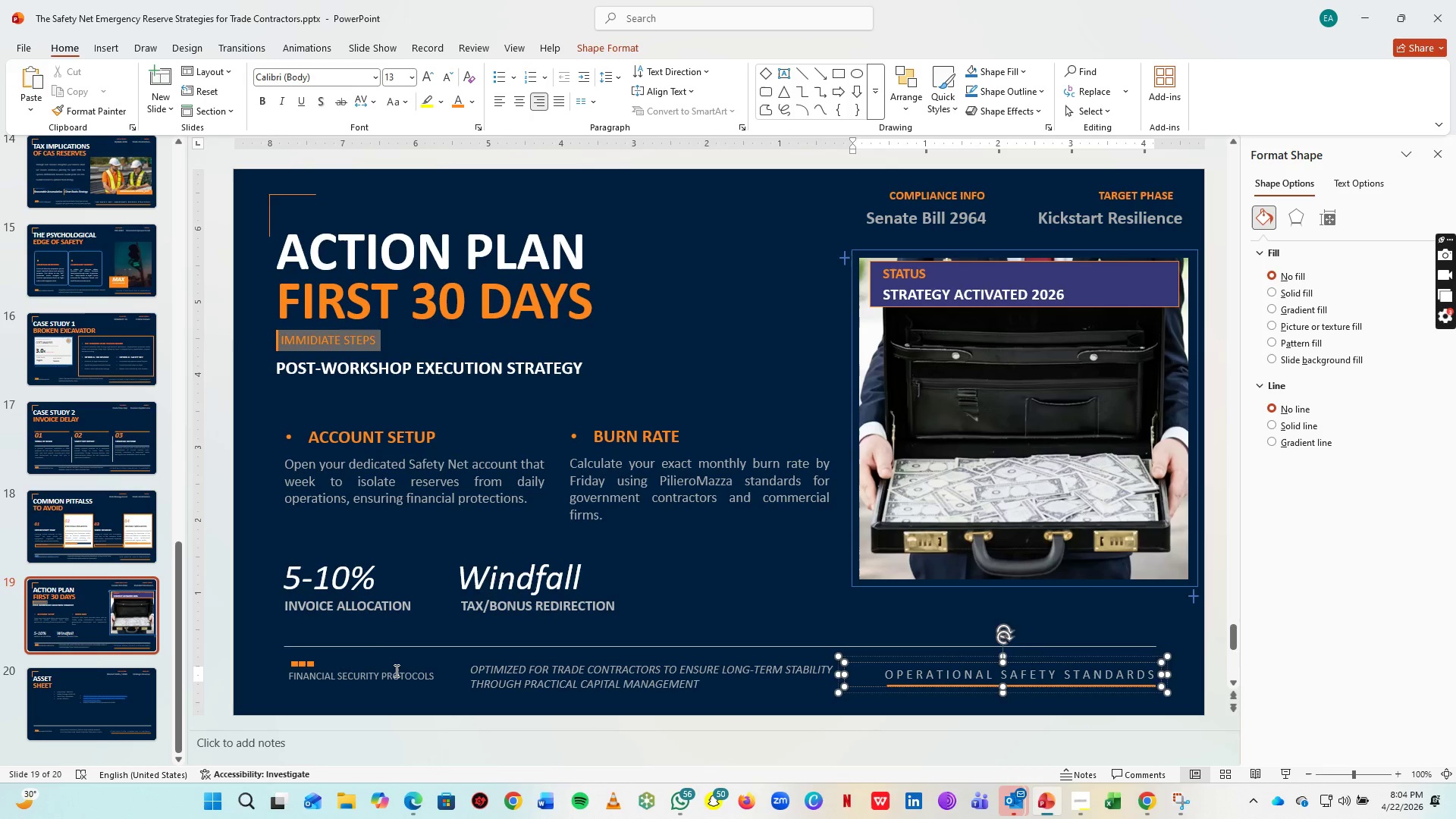 
left_click([395, 671])
 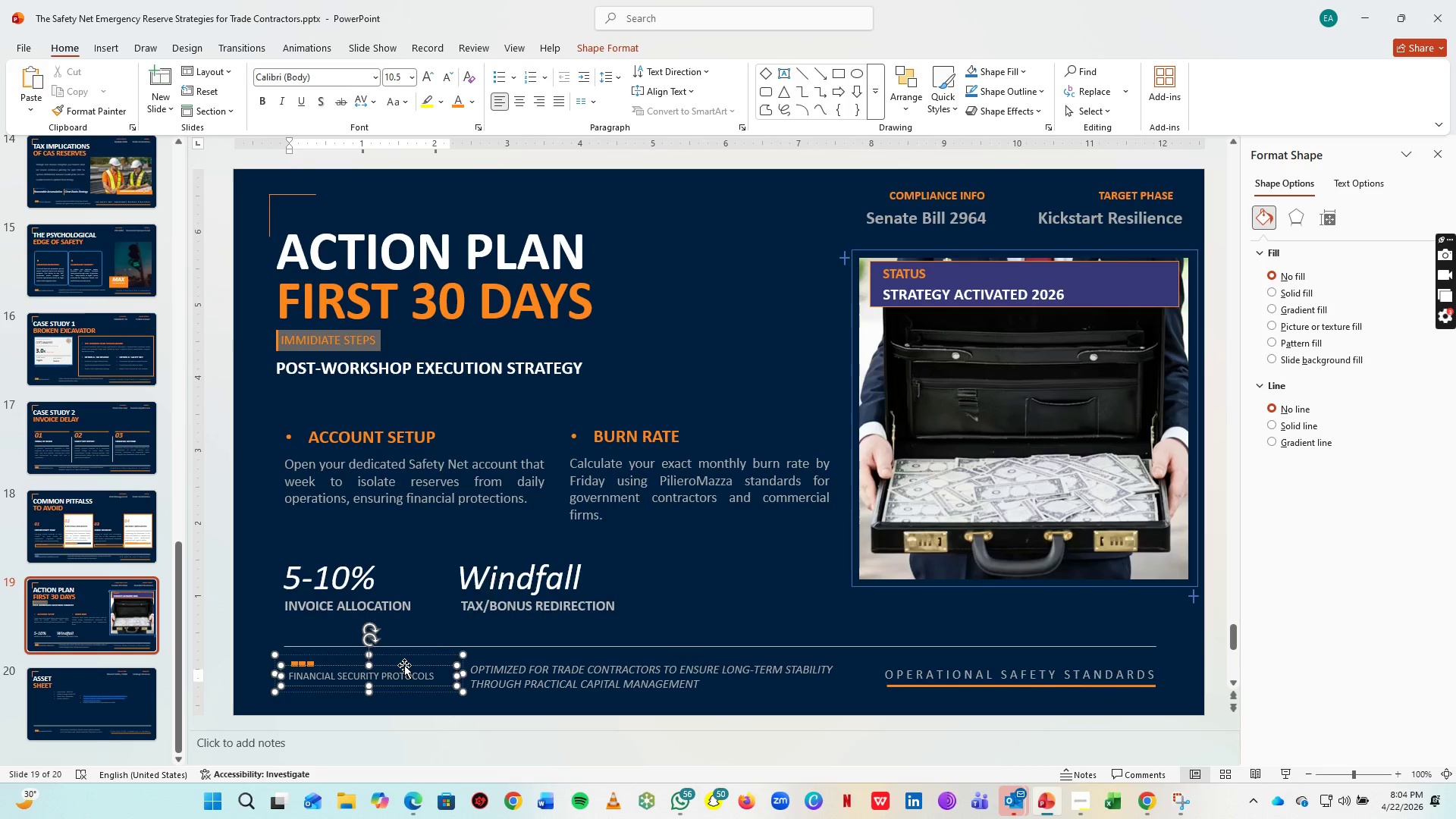 
key(Control+A)
 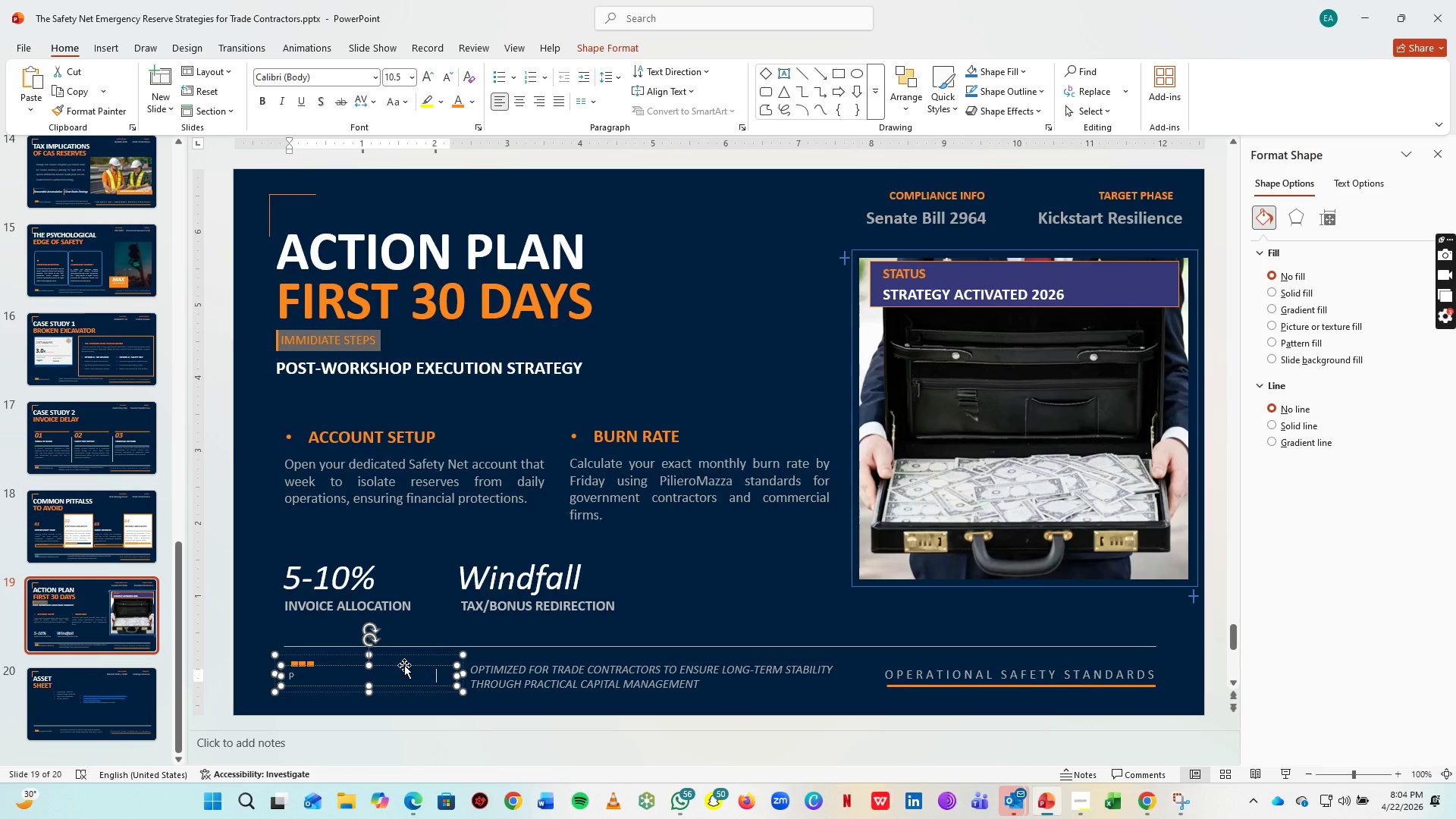 
type(PROCESS VERIFIED)
 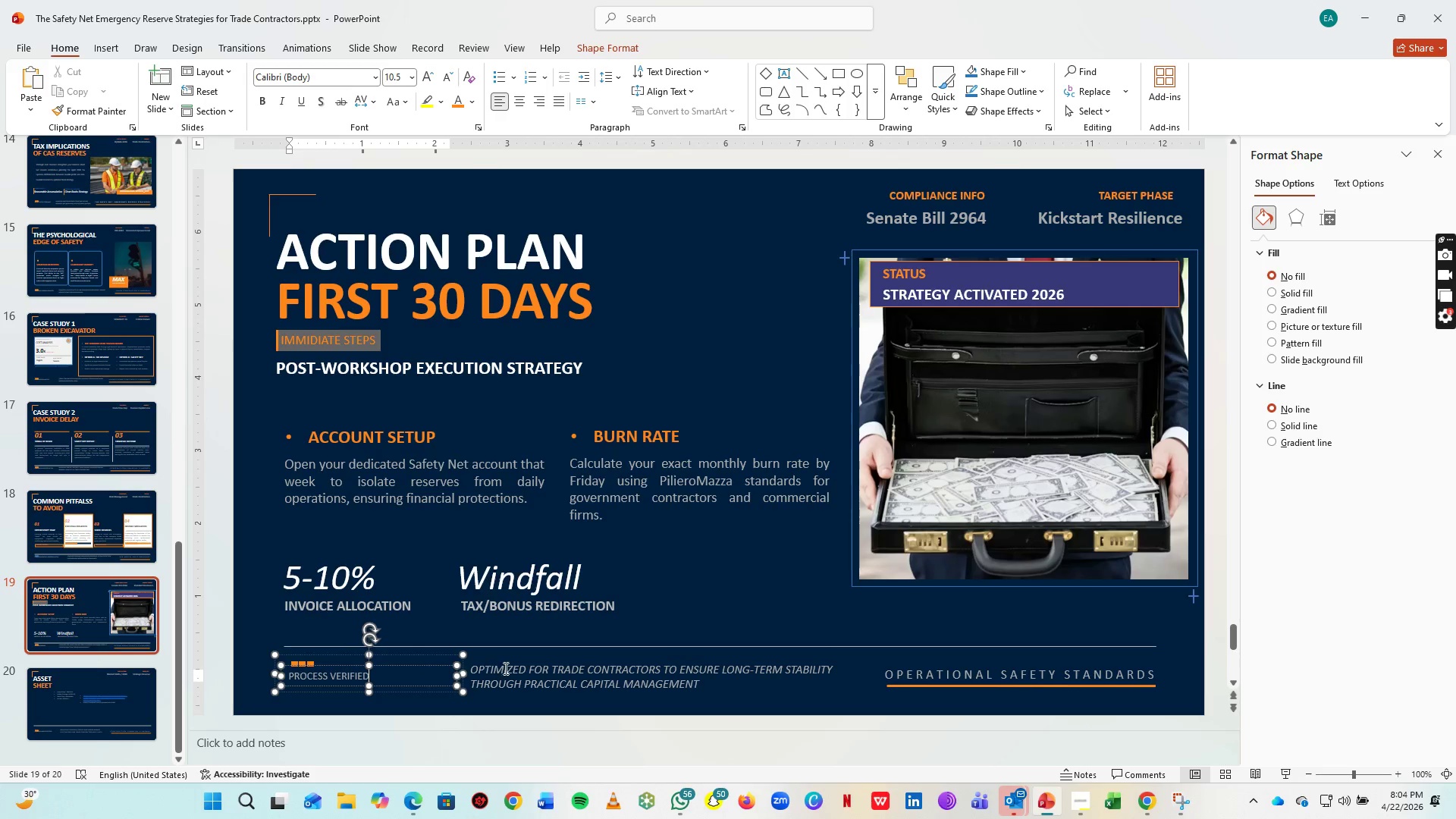 
left_click([508, 668])
 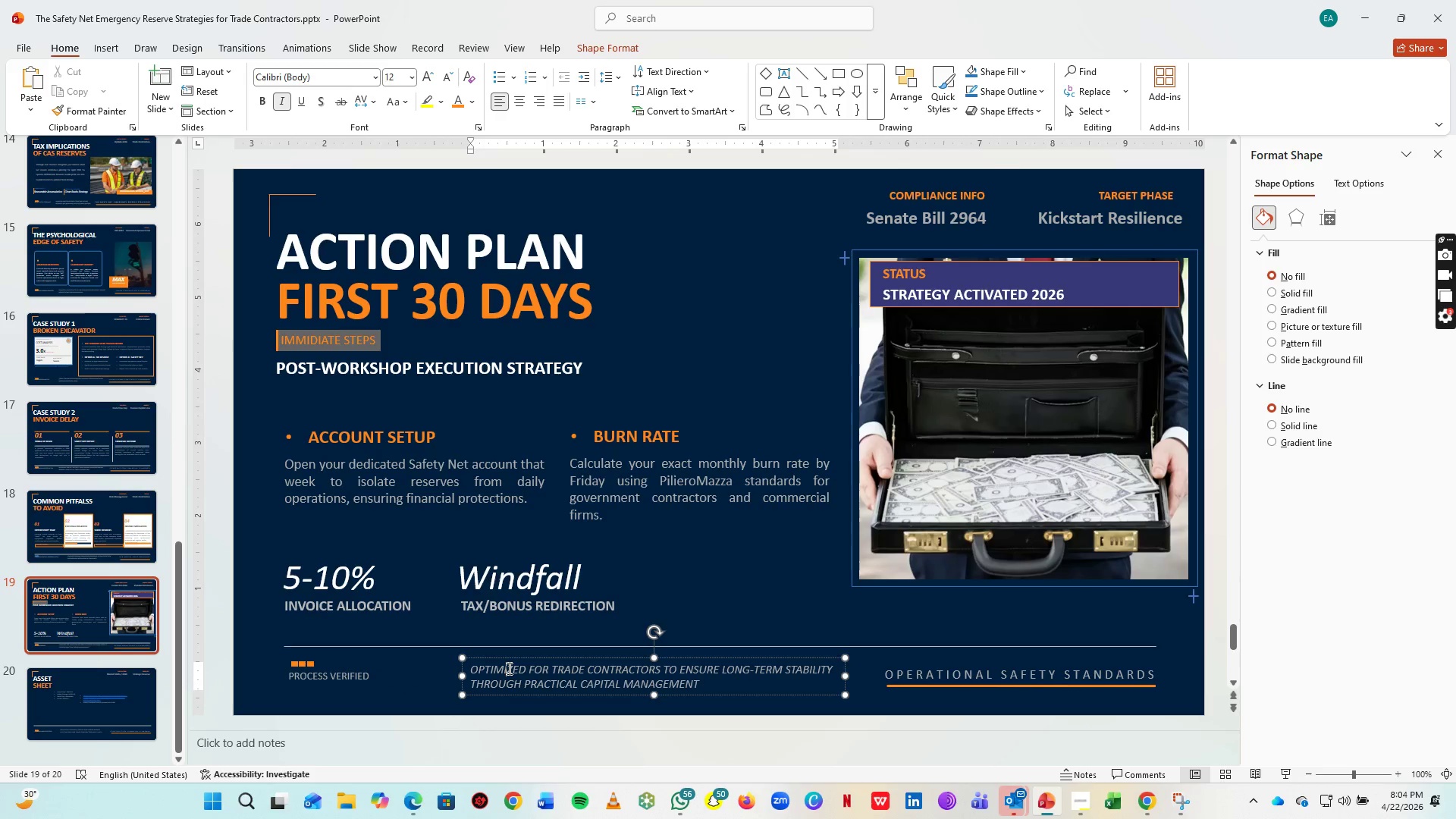 
key(Control+A)
 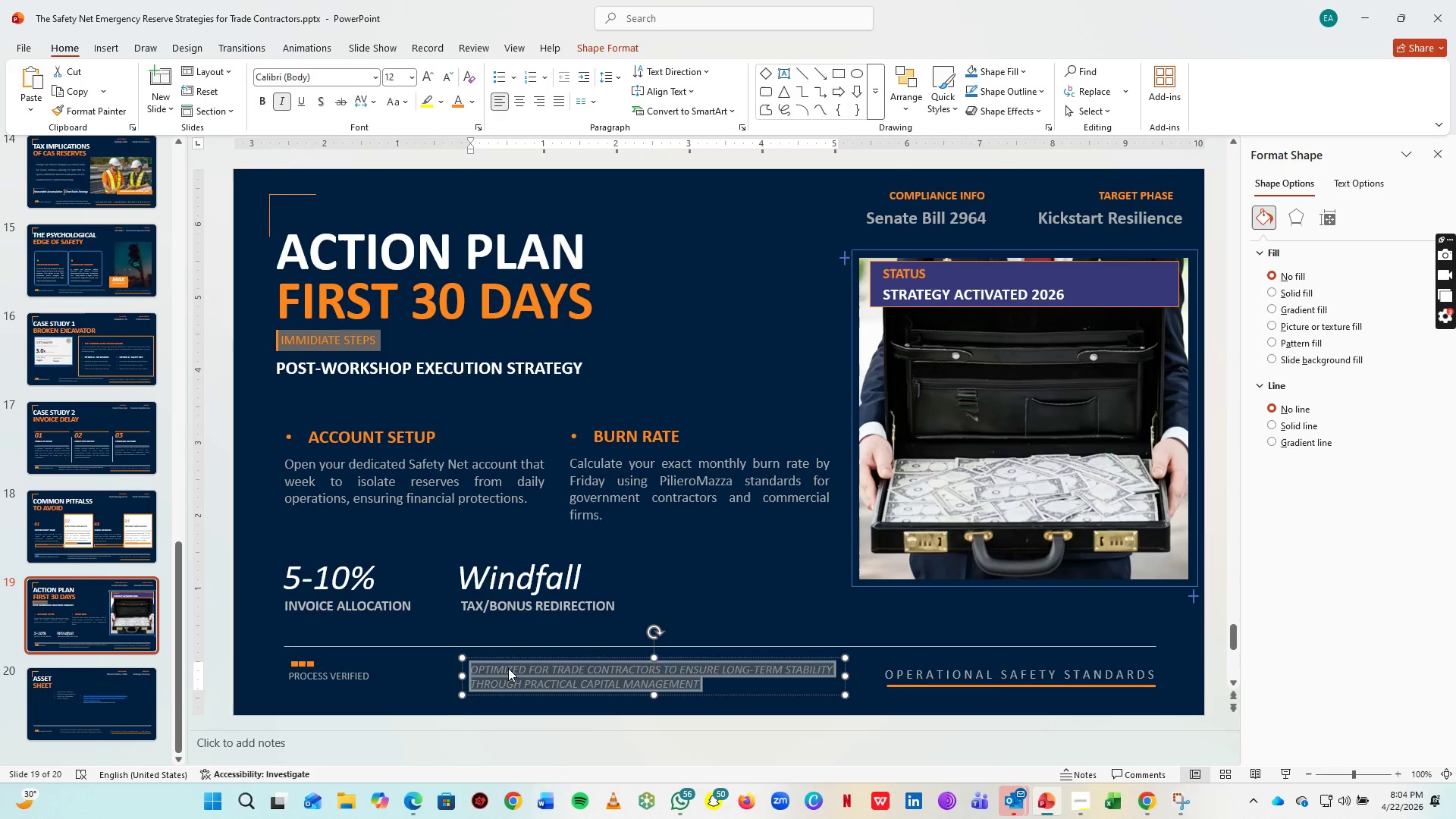 
type(GUIDELINES BASED N THE)
key(Backspace)
key(Backspace)
key(Backspace)
key(Backspace)
key(Backspace)
type(ON THE EMERGENCY P)
key(Backspace)
type(RESERVE STRATEGIES FOR MODERN TRADE CONTRACTORS)
 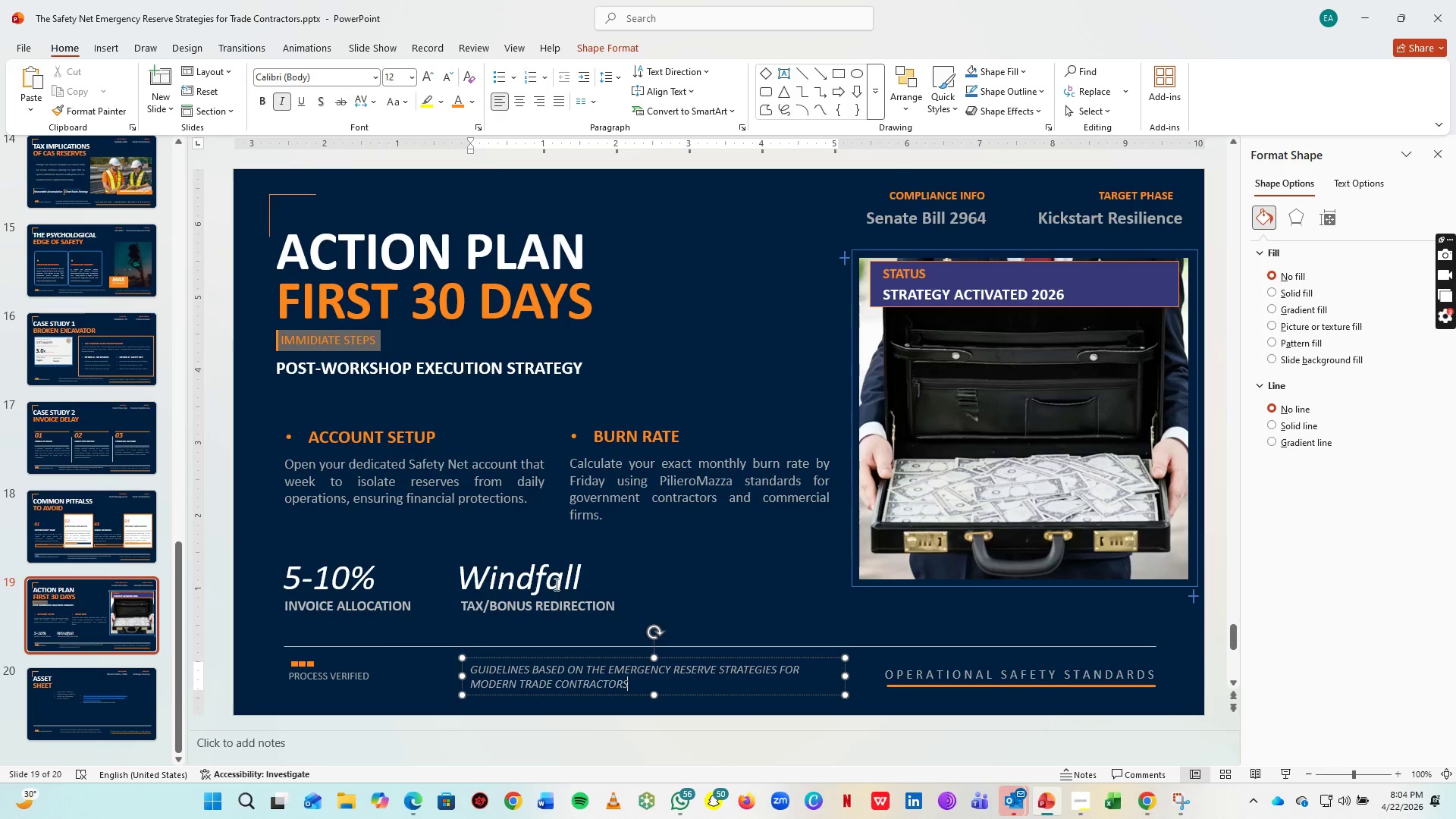 
left_click([555, 582])
 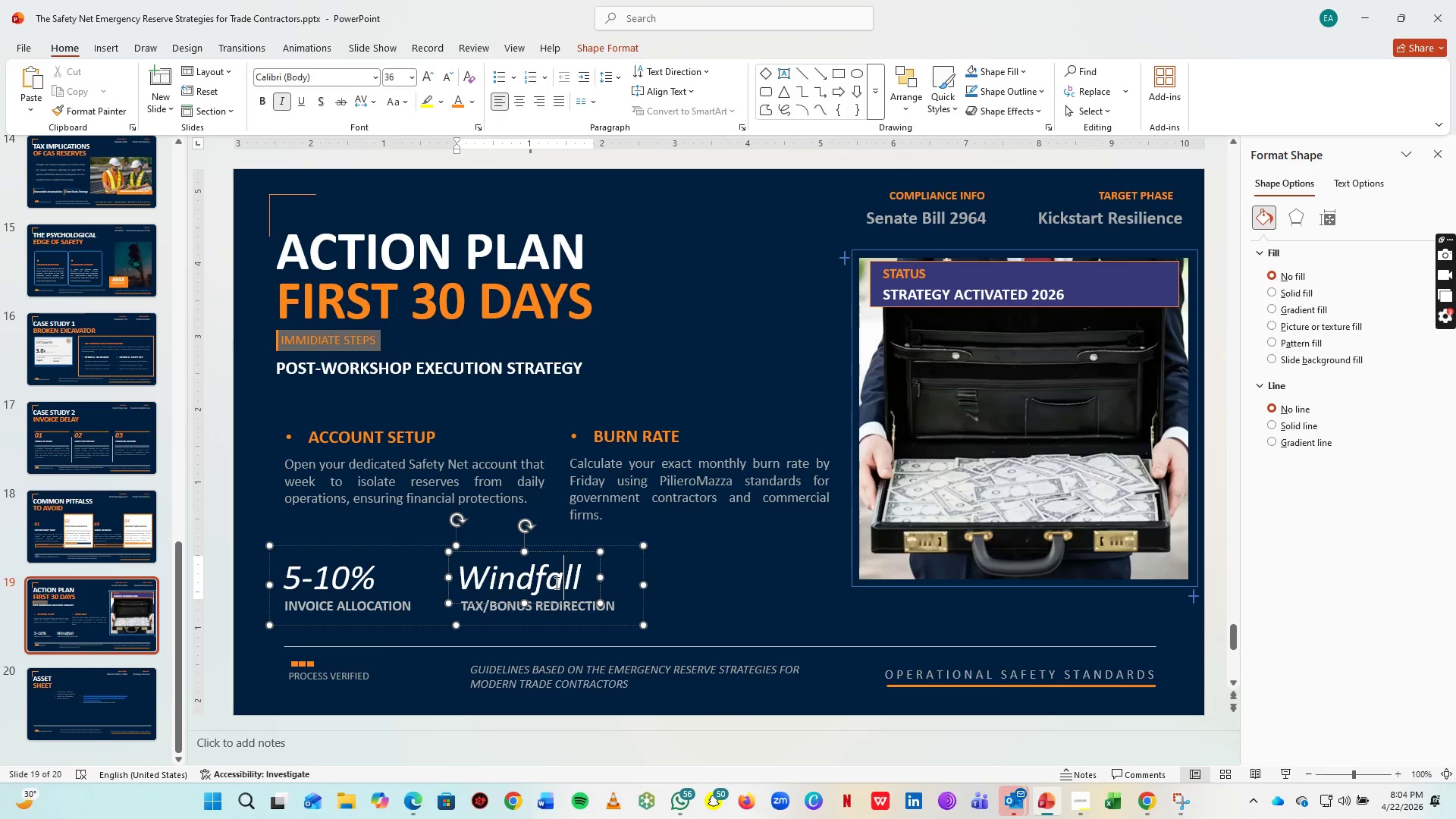 
key(Control+A)
 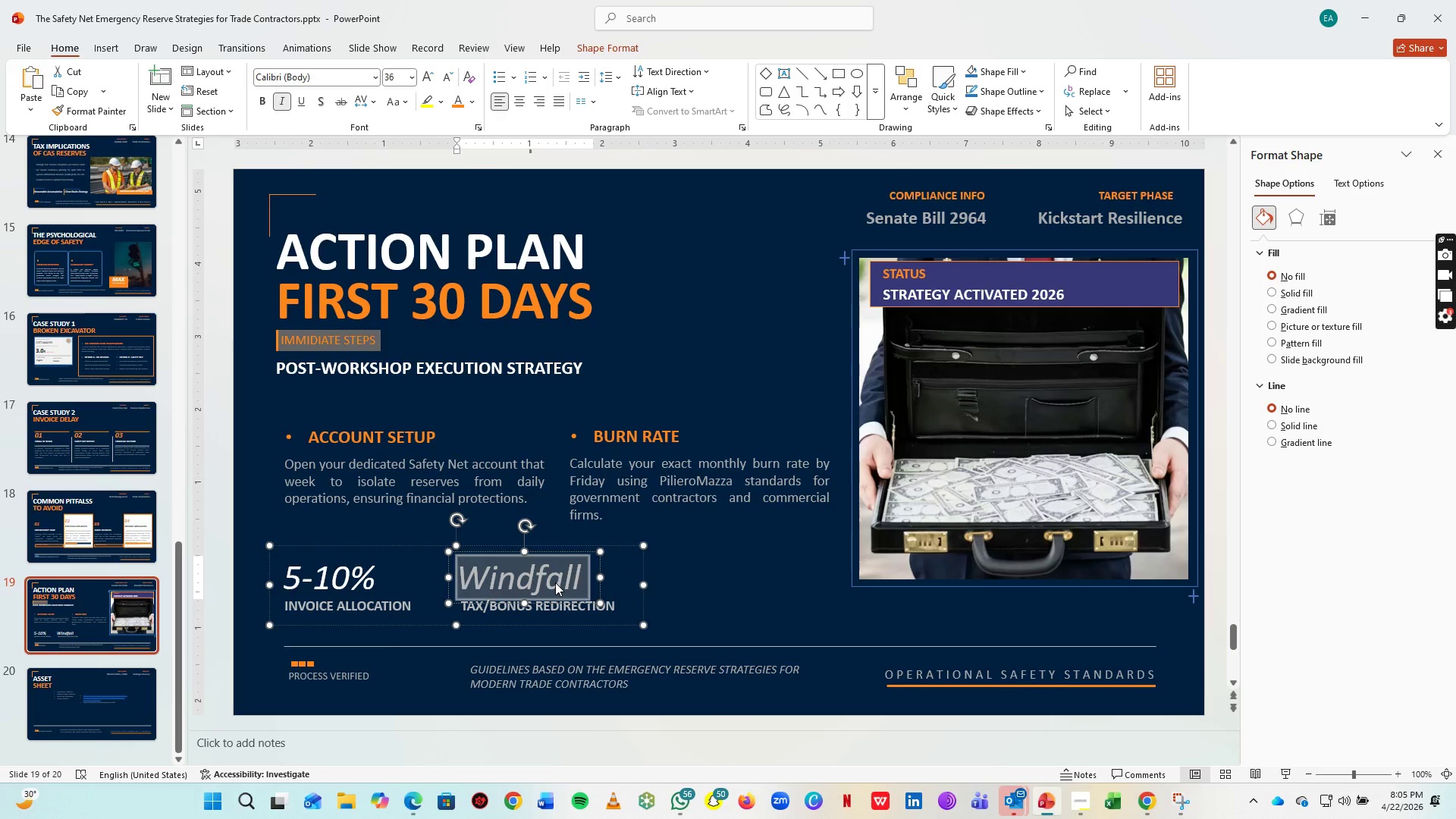 
type(INSTANT)
 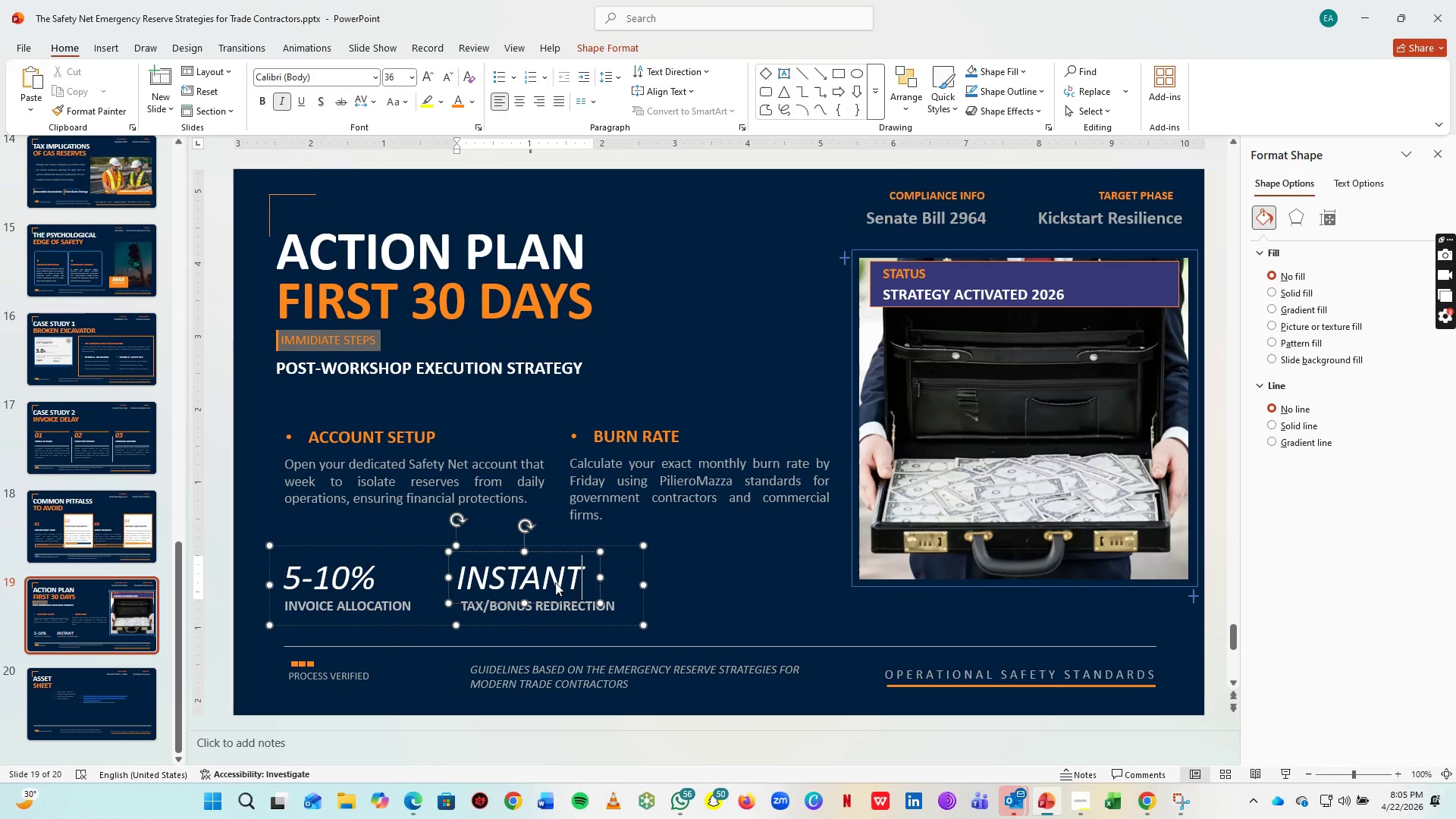 
key(Control+A)
 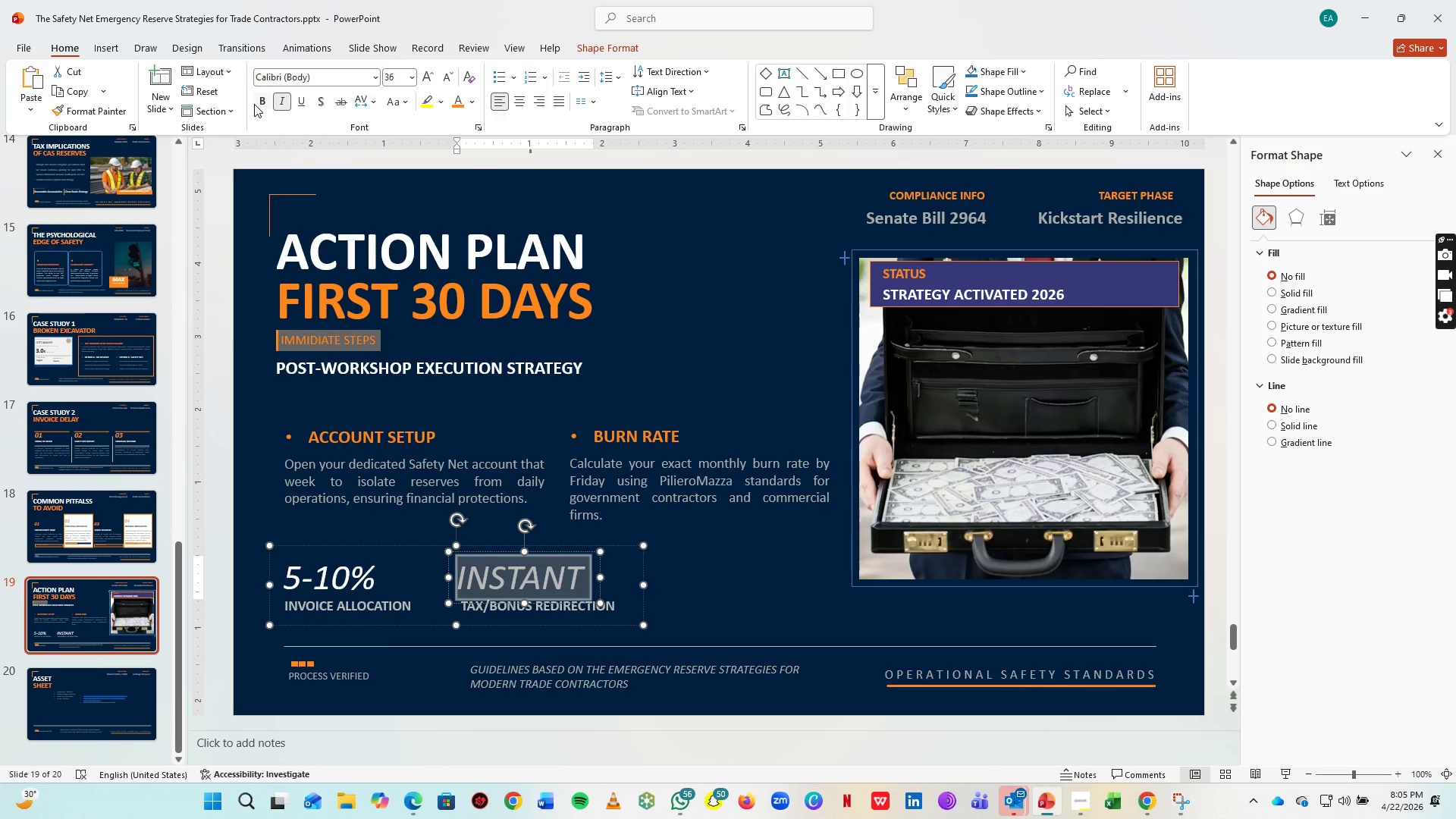 
left_click([254, 104])
 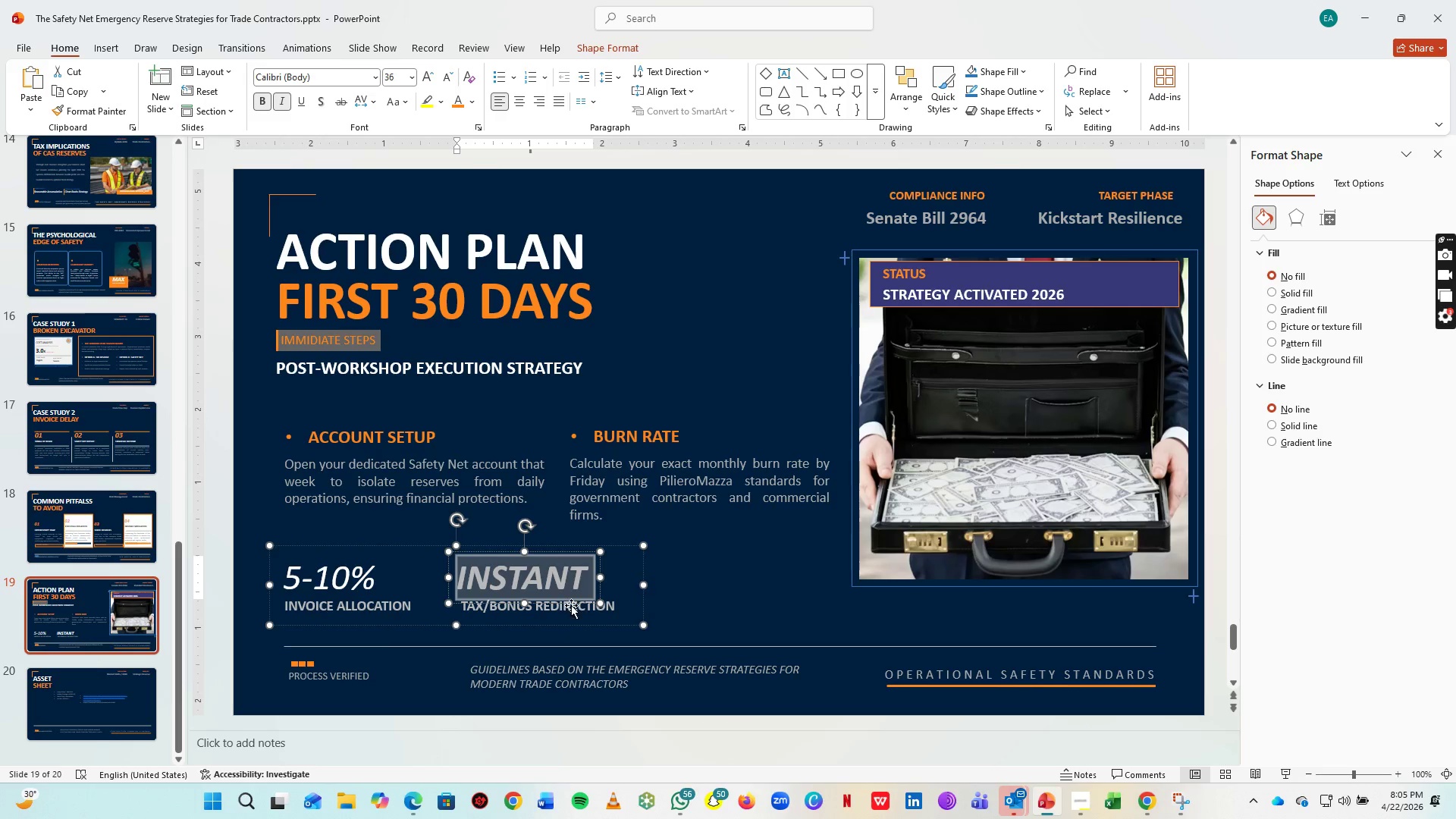 
left_click([571, 604])
 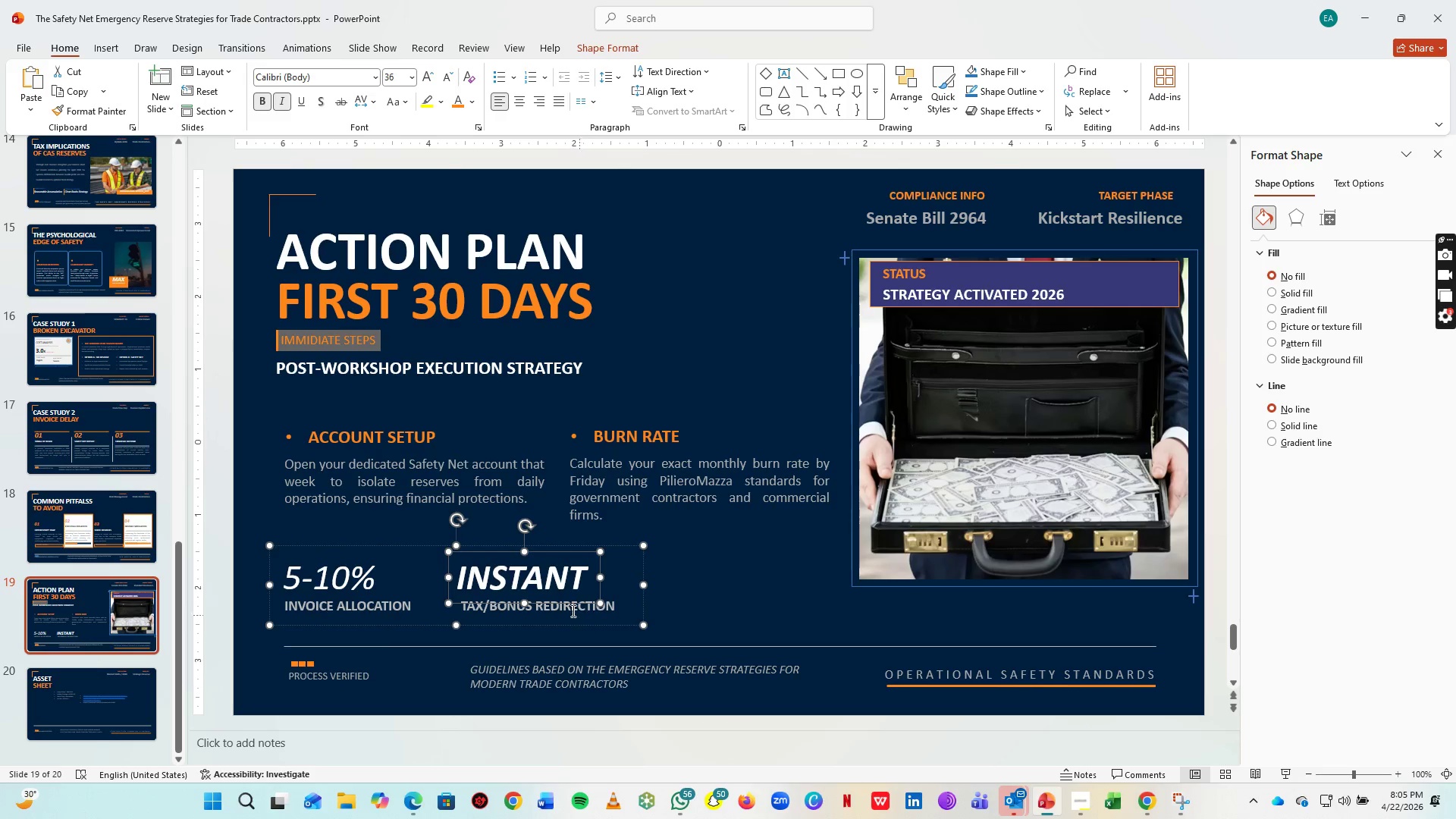 
left_click([571, 609])
 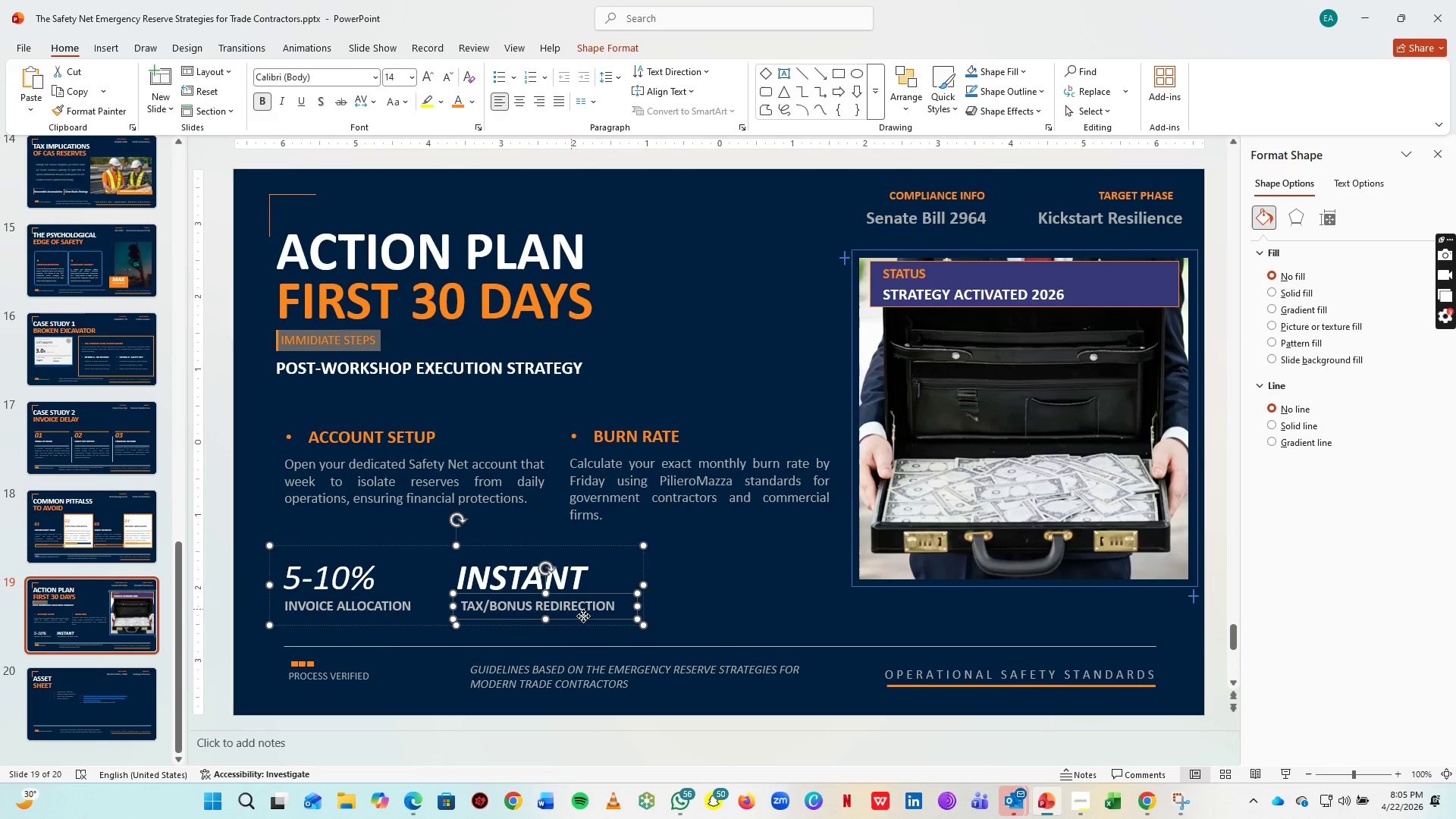 
left_click([583, 616])
 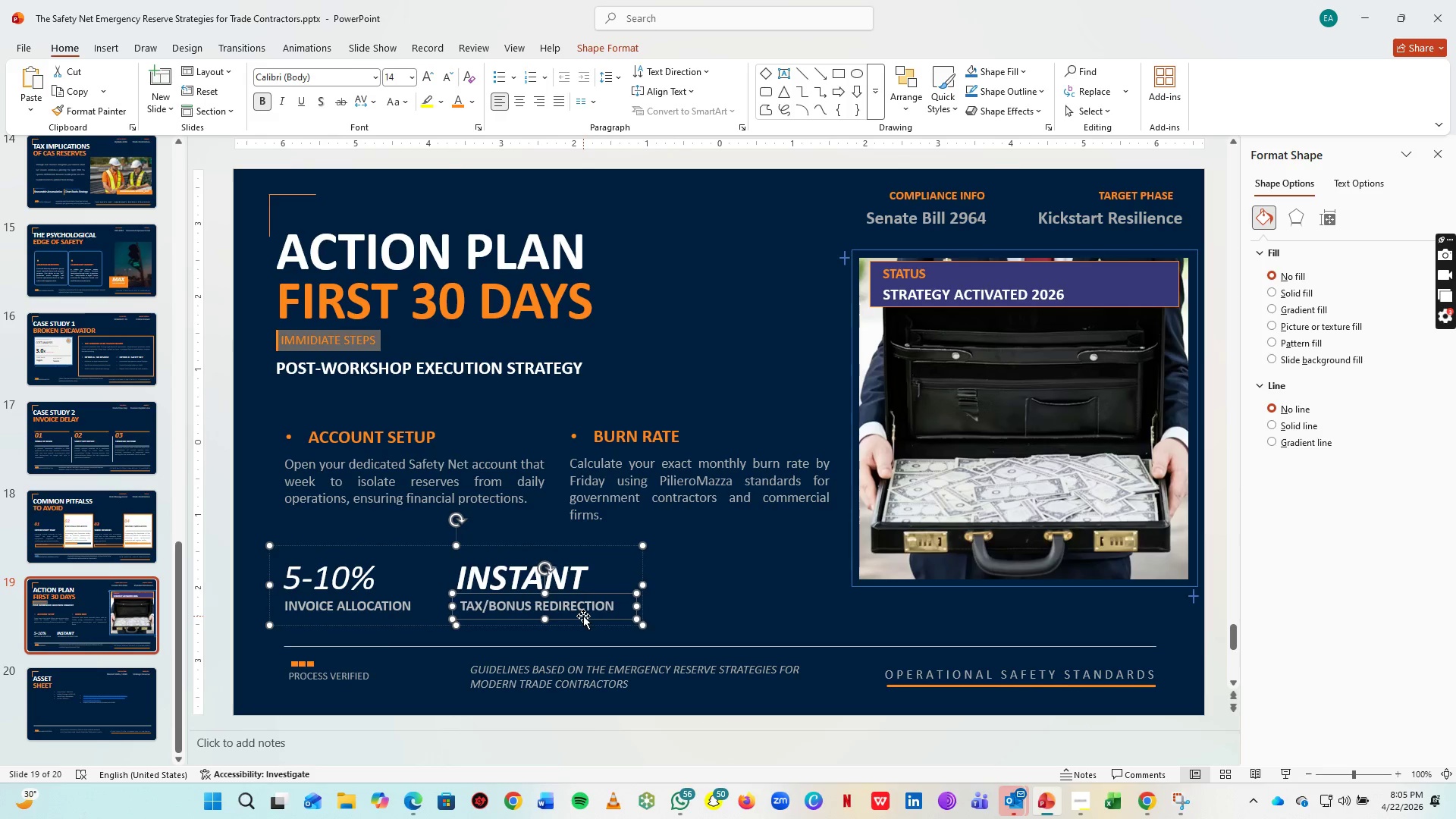 
key(ArrowLeft)
 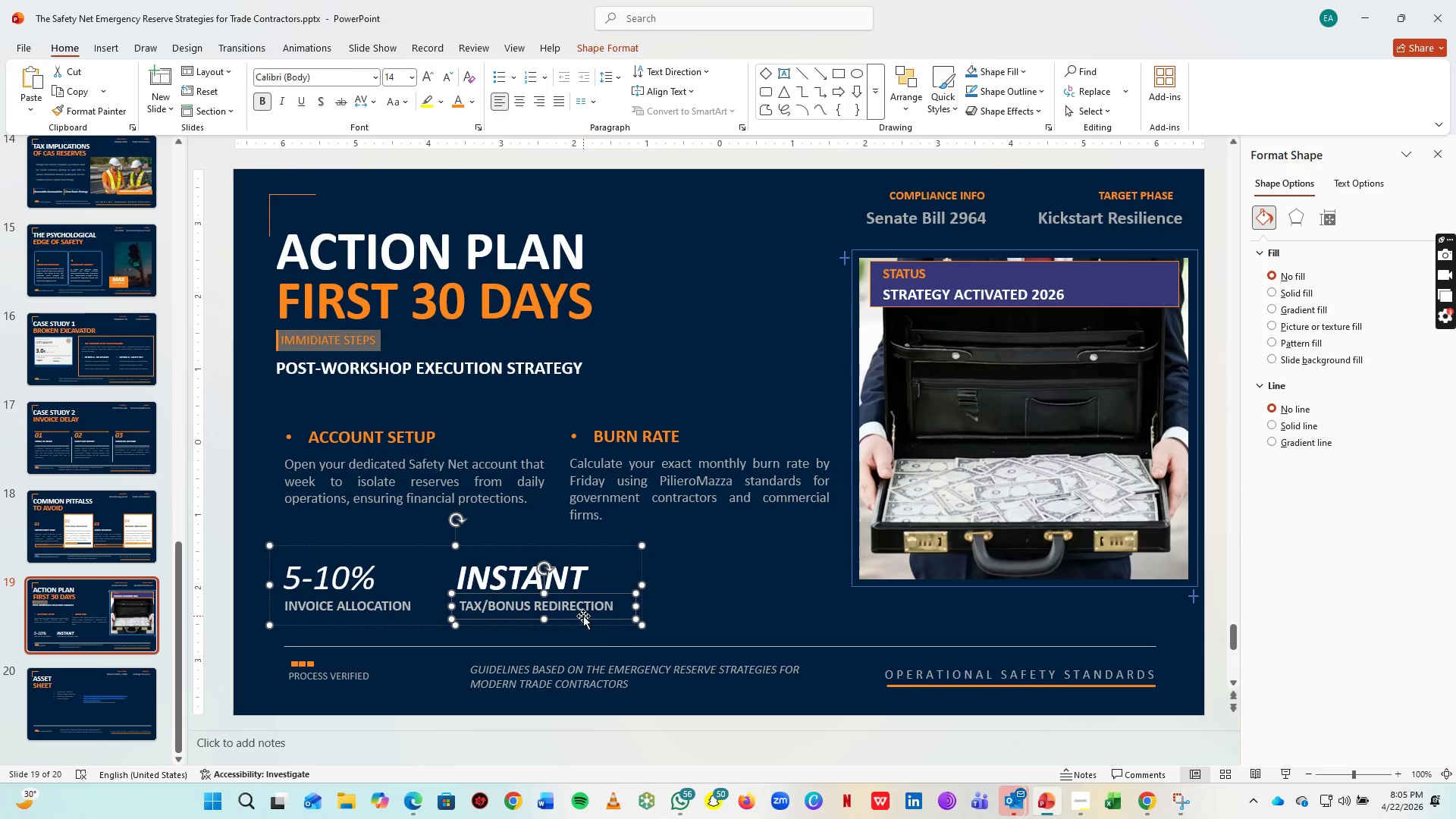 
key(ArrowLeft)
 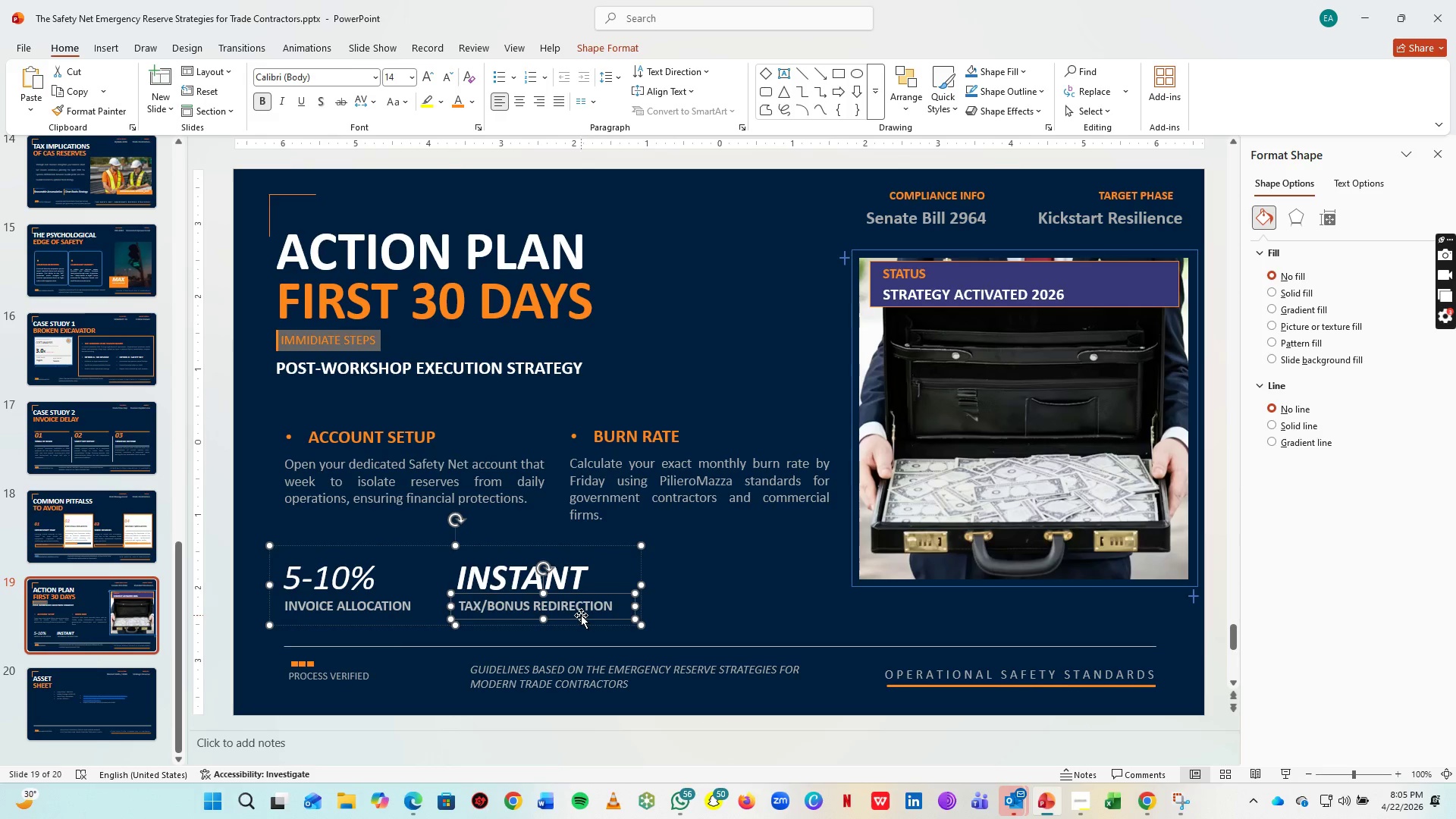 
key(ArrowLeft)
 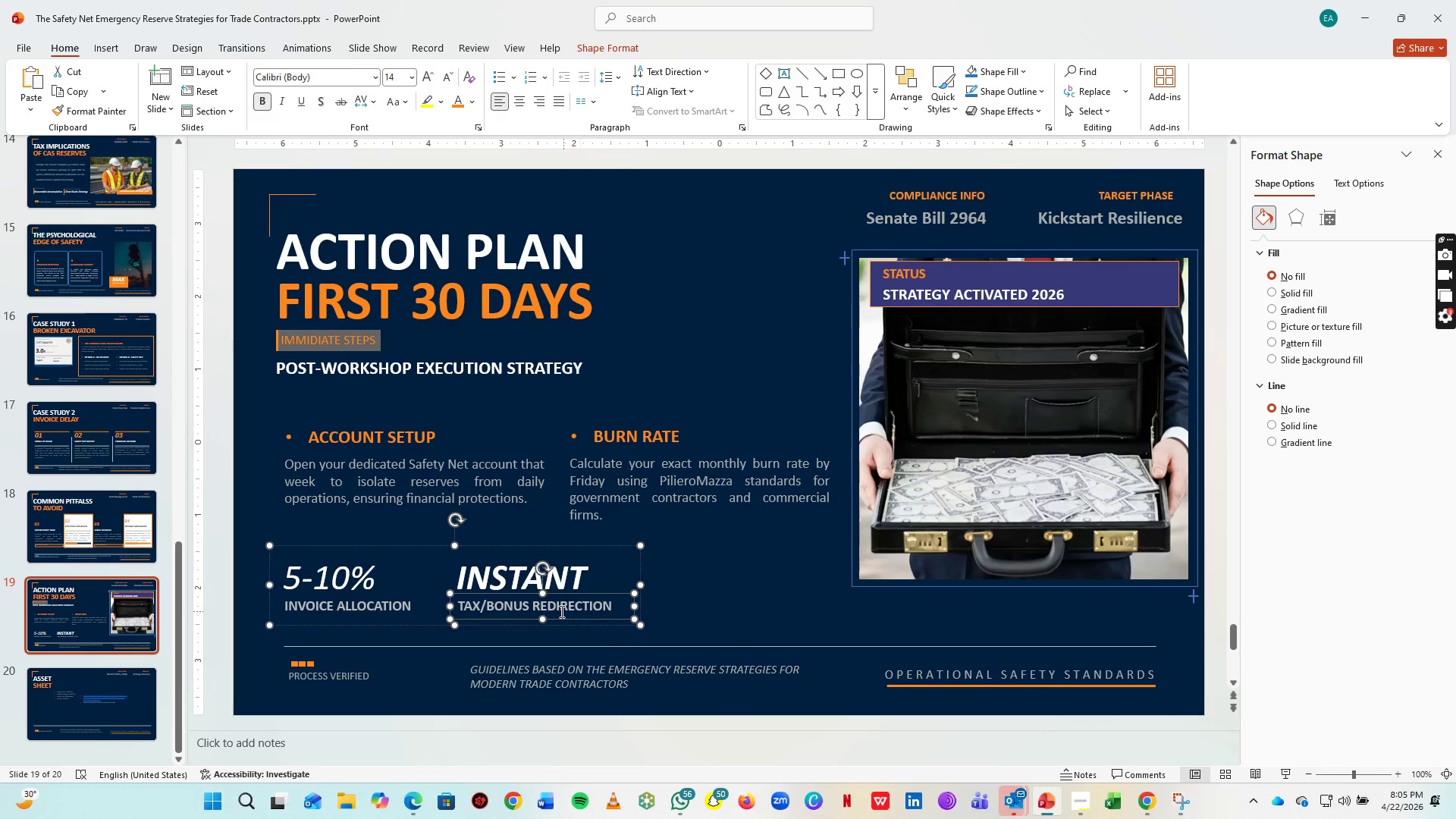 
key(ArrowLeft)
 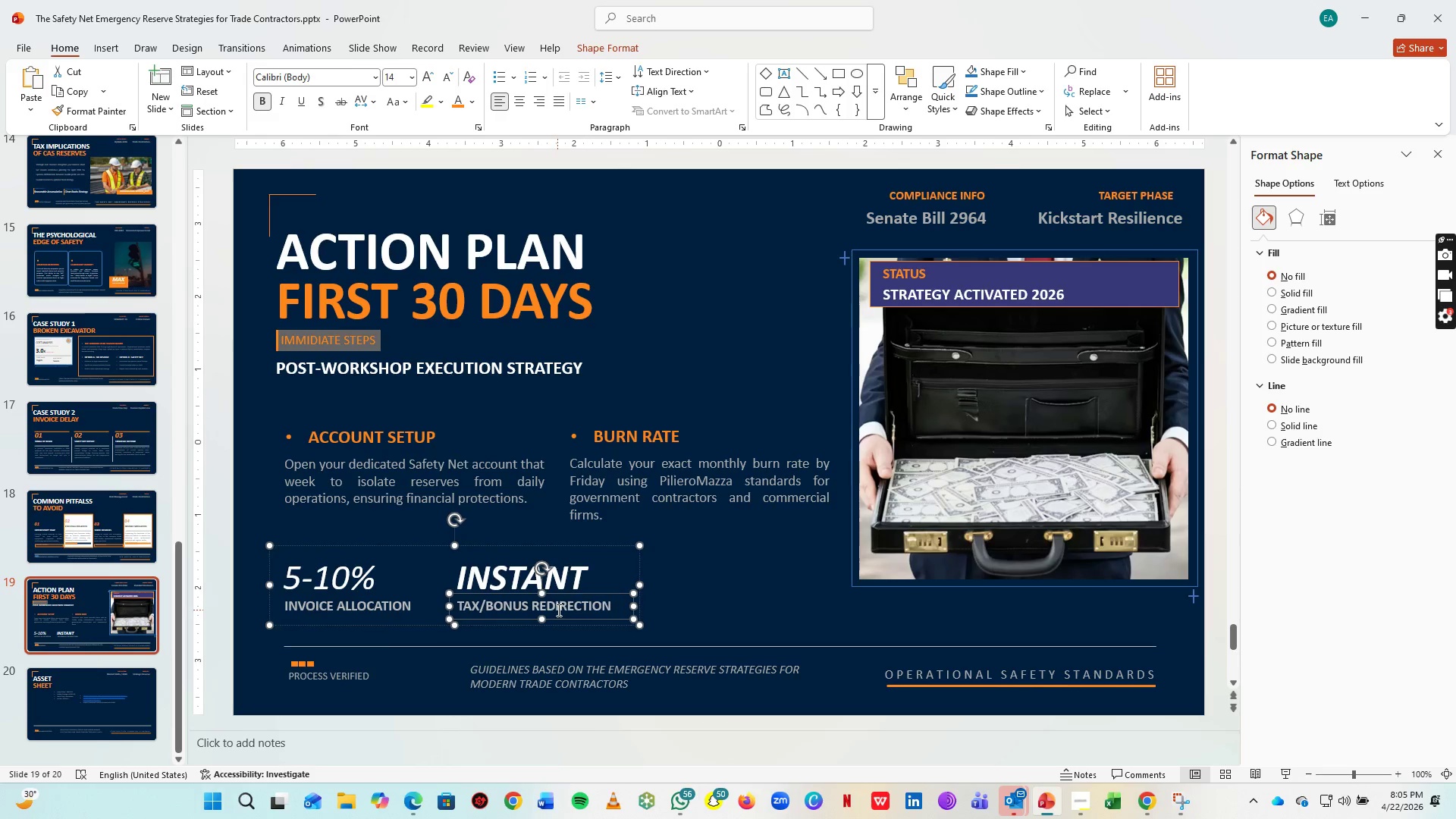 
key(ArrowLeft)
 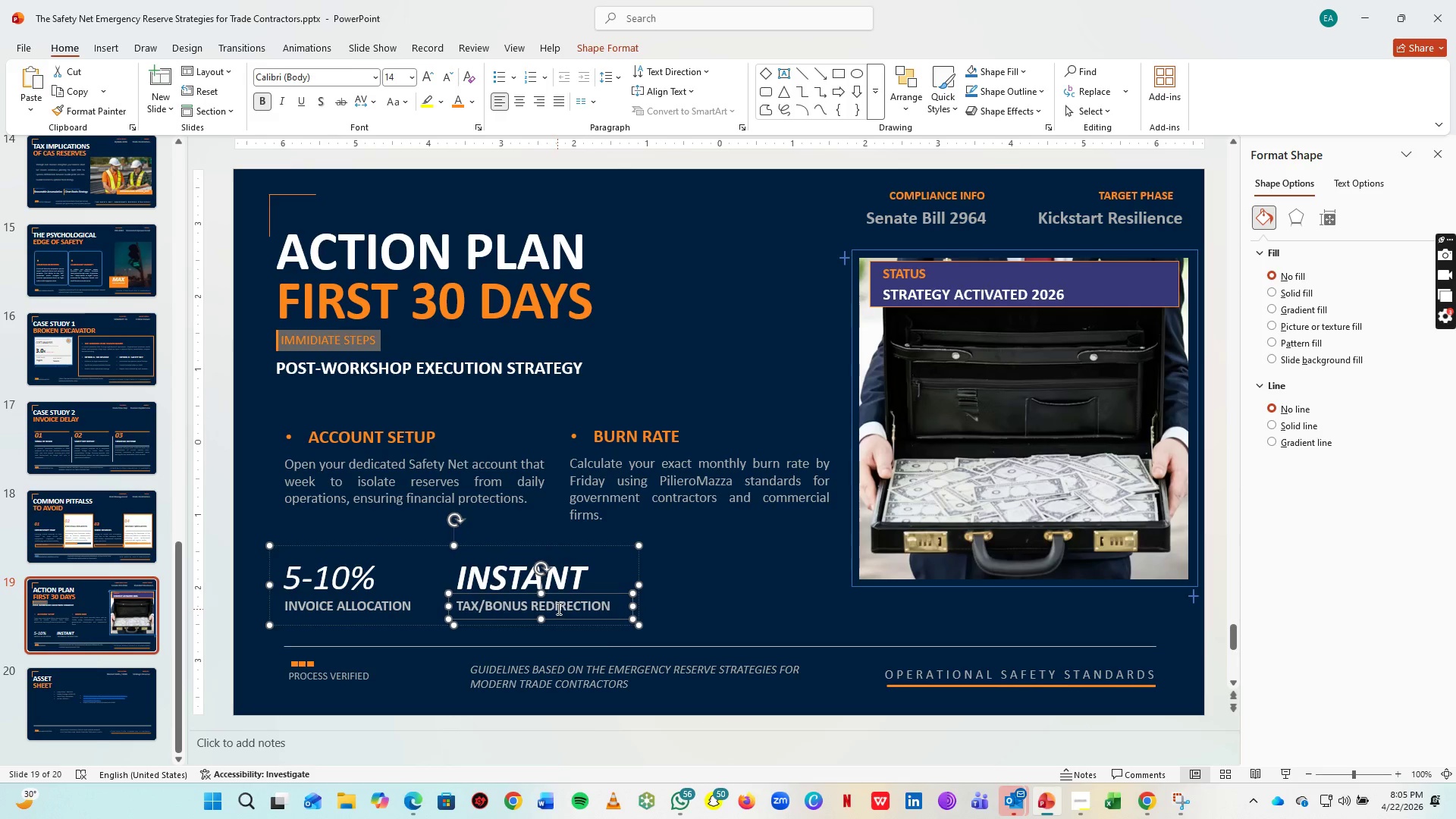 
key(ArrowLeft)
 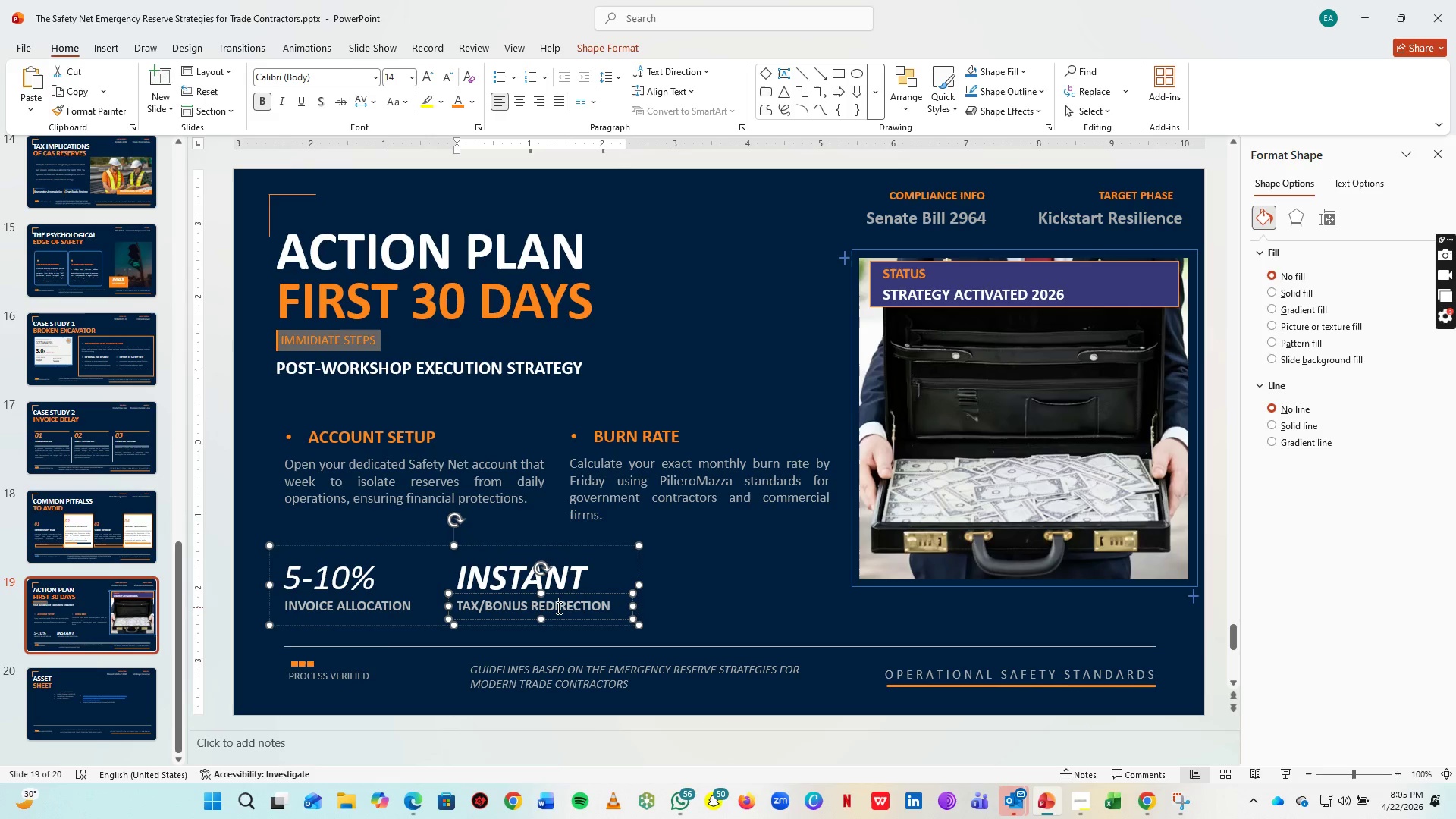 
left_click([557, 607])
 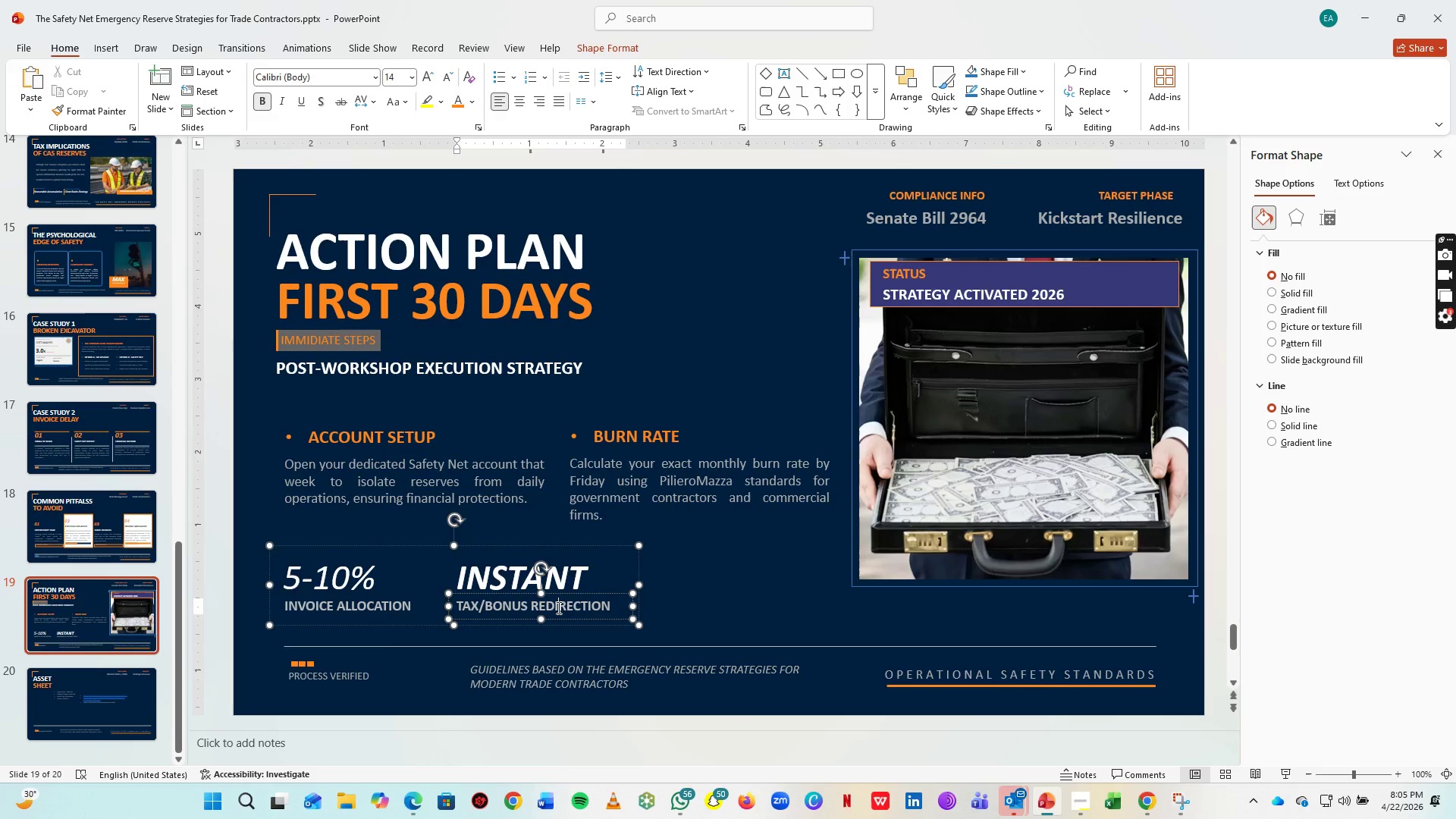 
key(Control+A)
 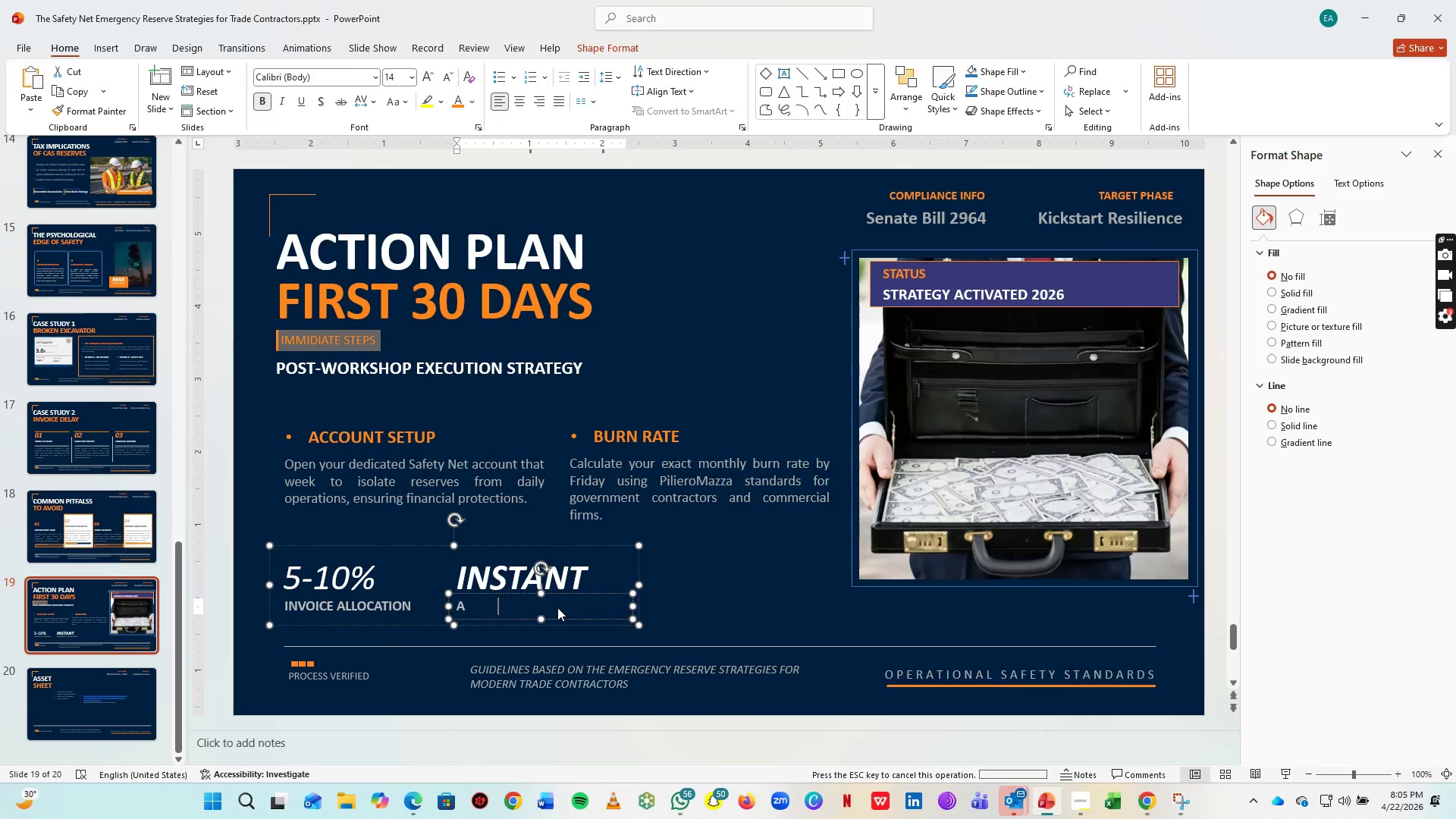 
type(AUTO-TRANSFER SET)
 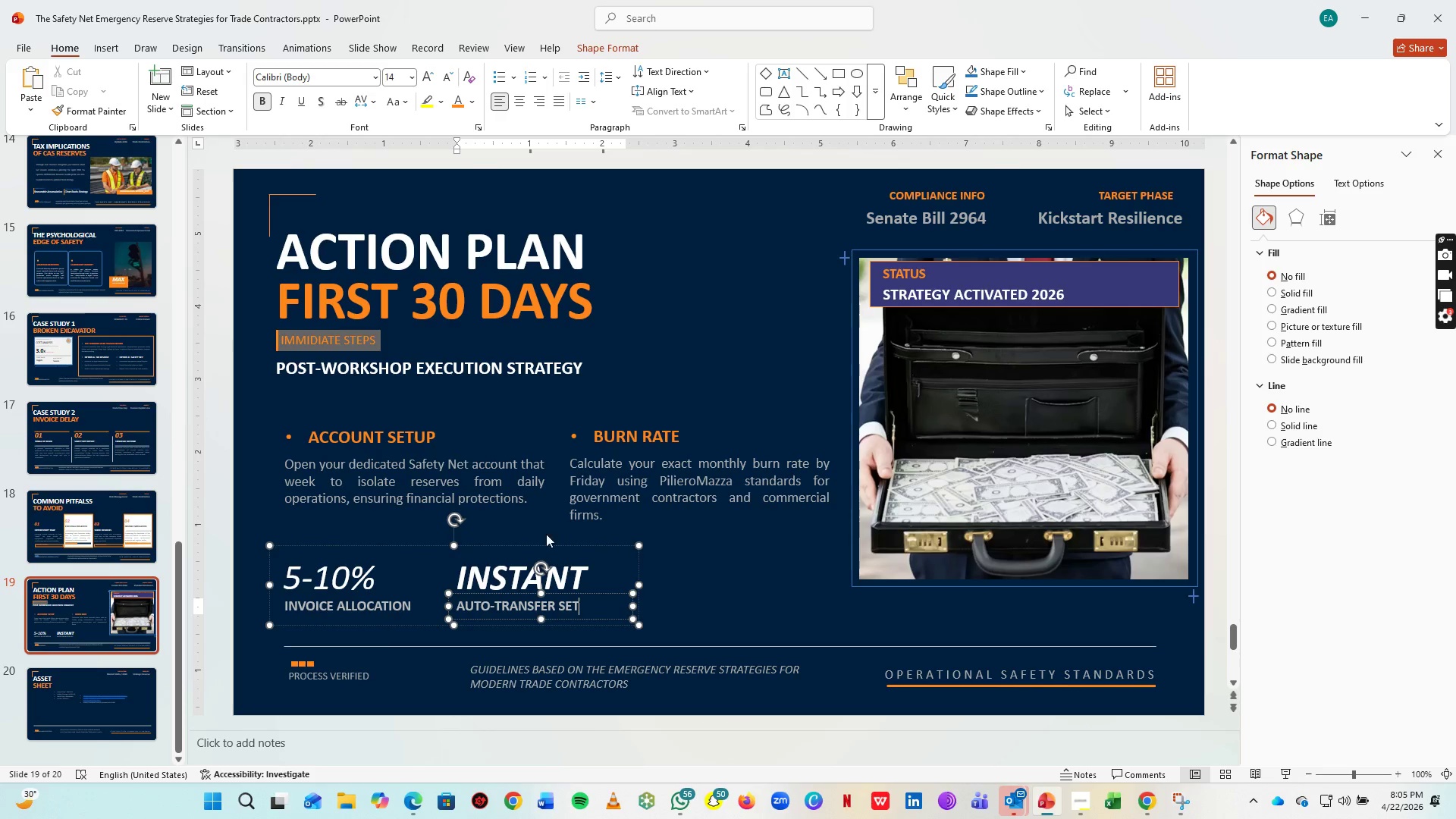 
left_click([337, 583])
 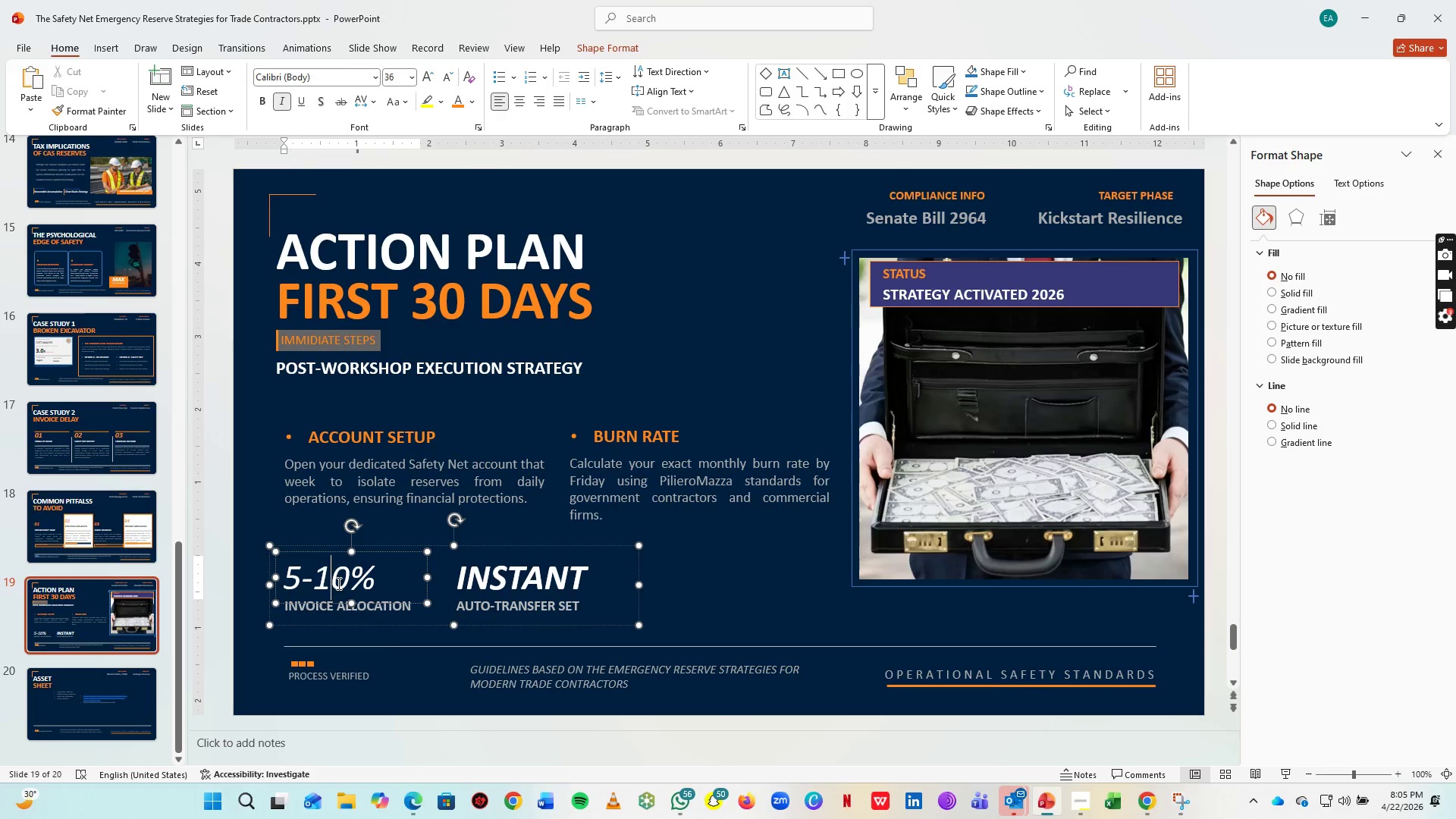 
key(Control+A)
 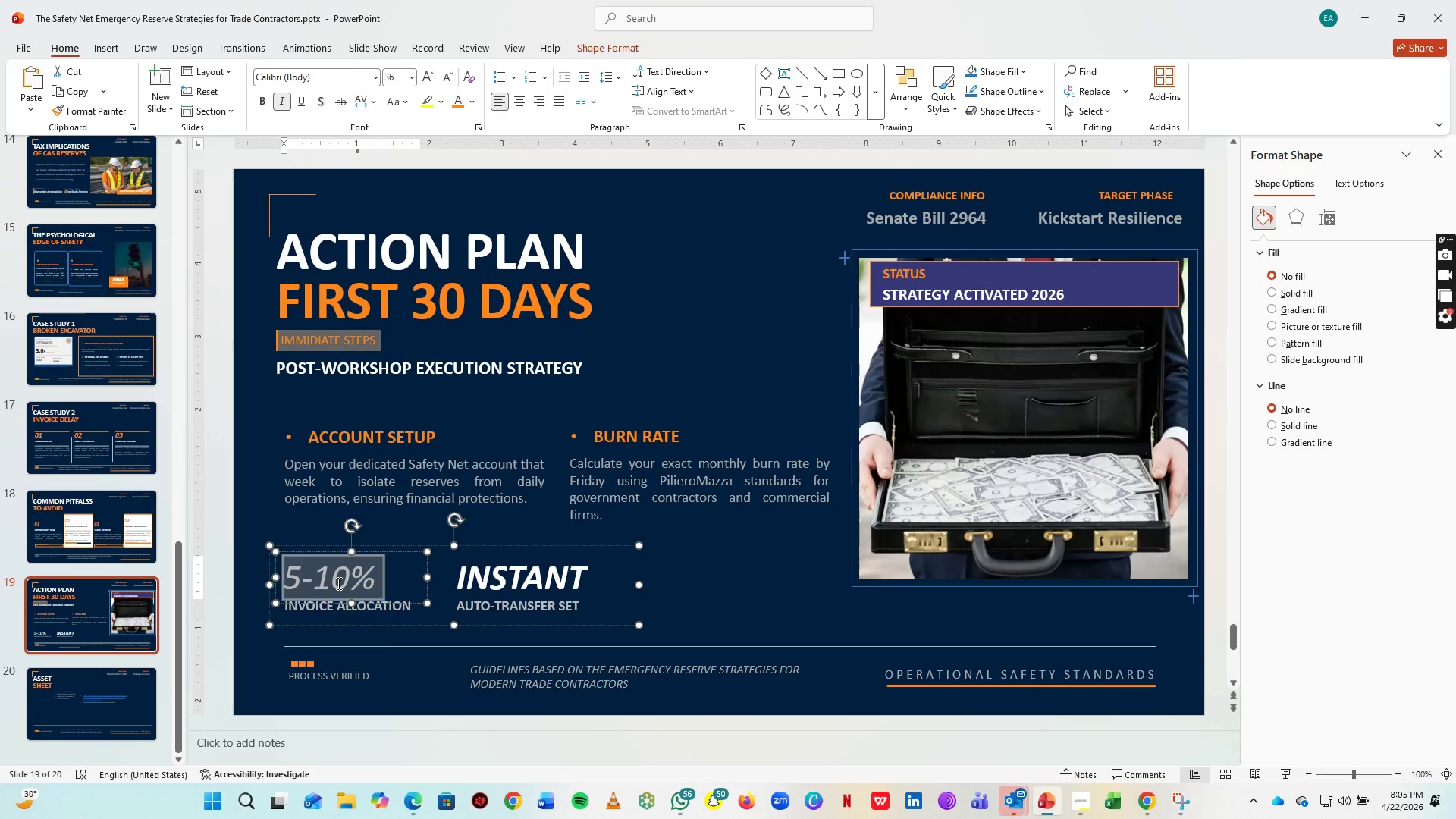 
key(Control+B)
 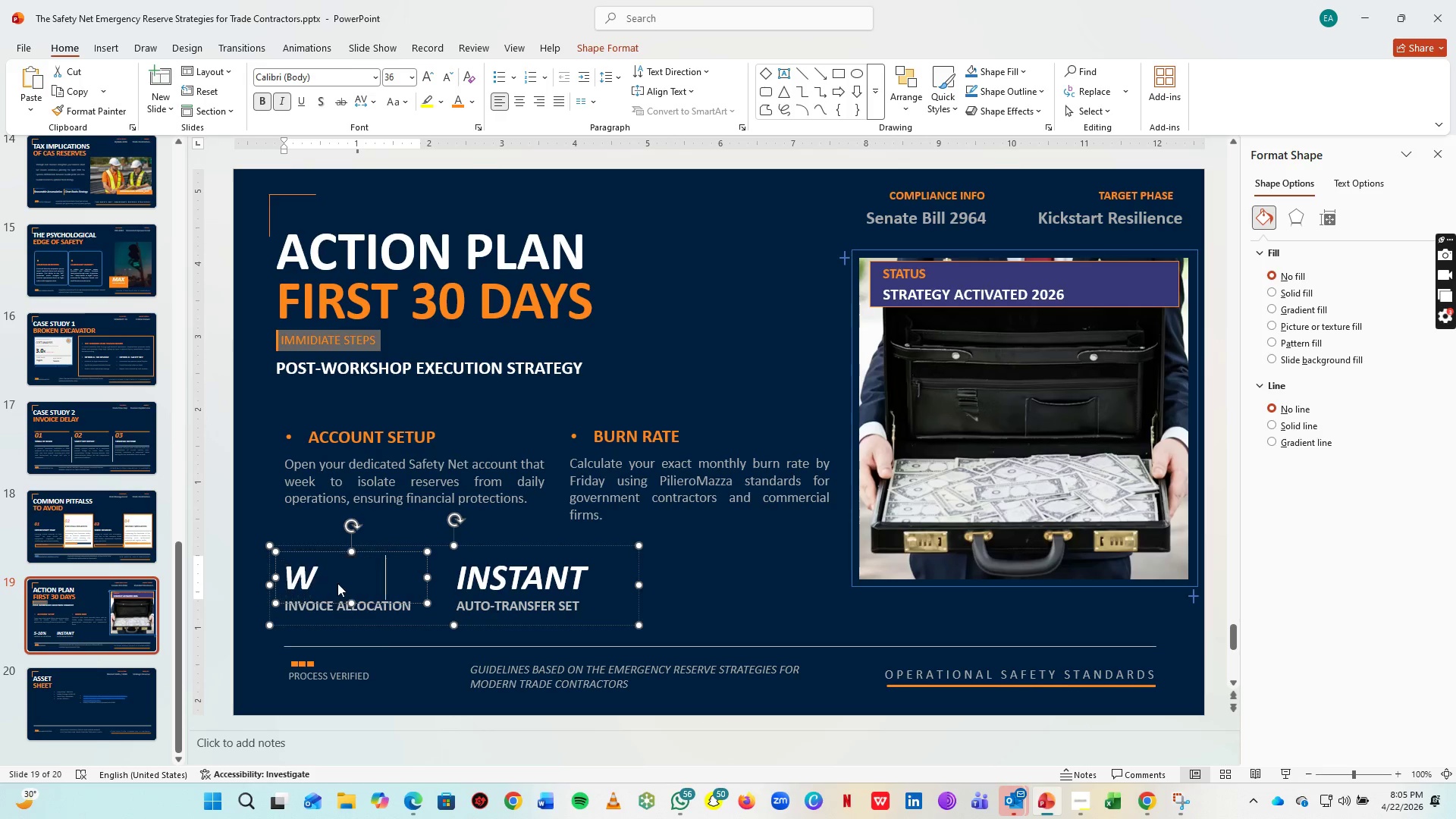 
type(WEEK 1)
 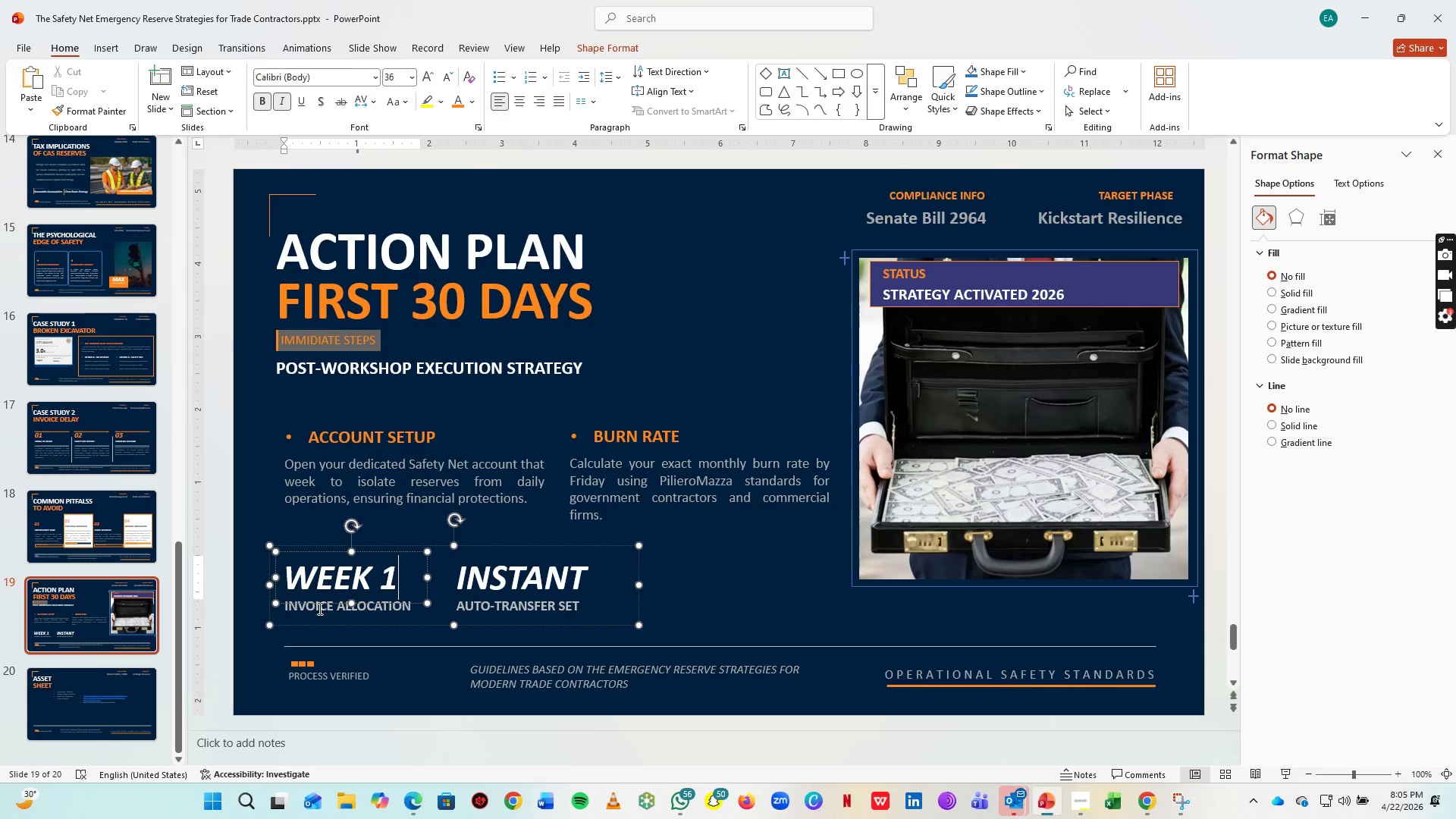 
left_click([320, 607])
 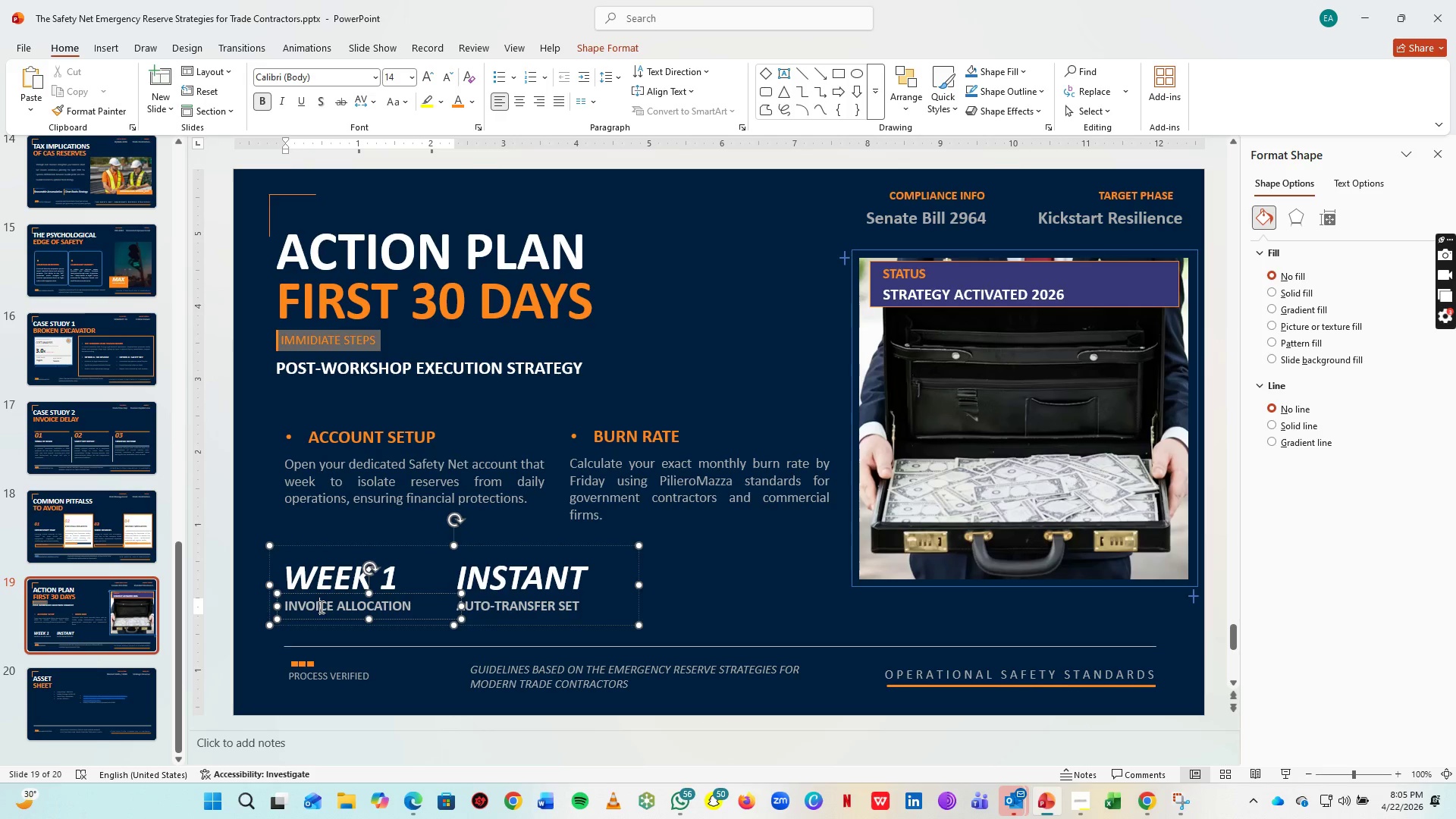 
key(Control+A)
 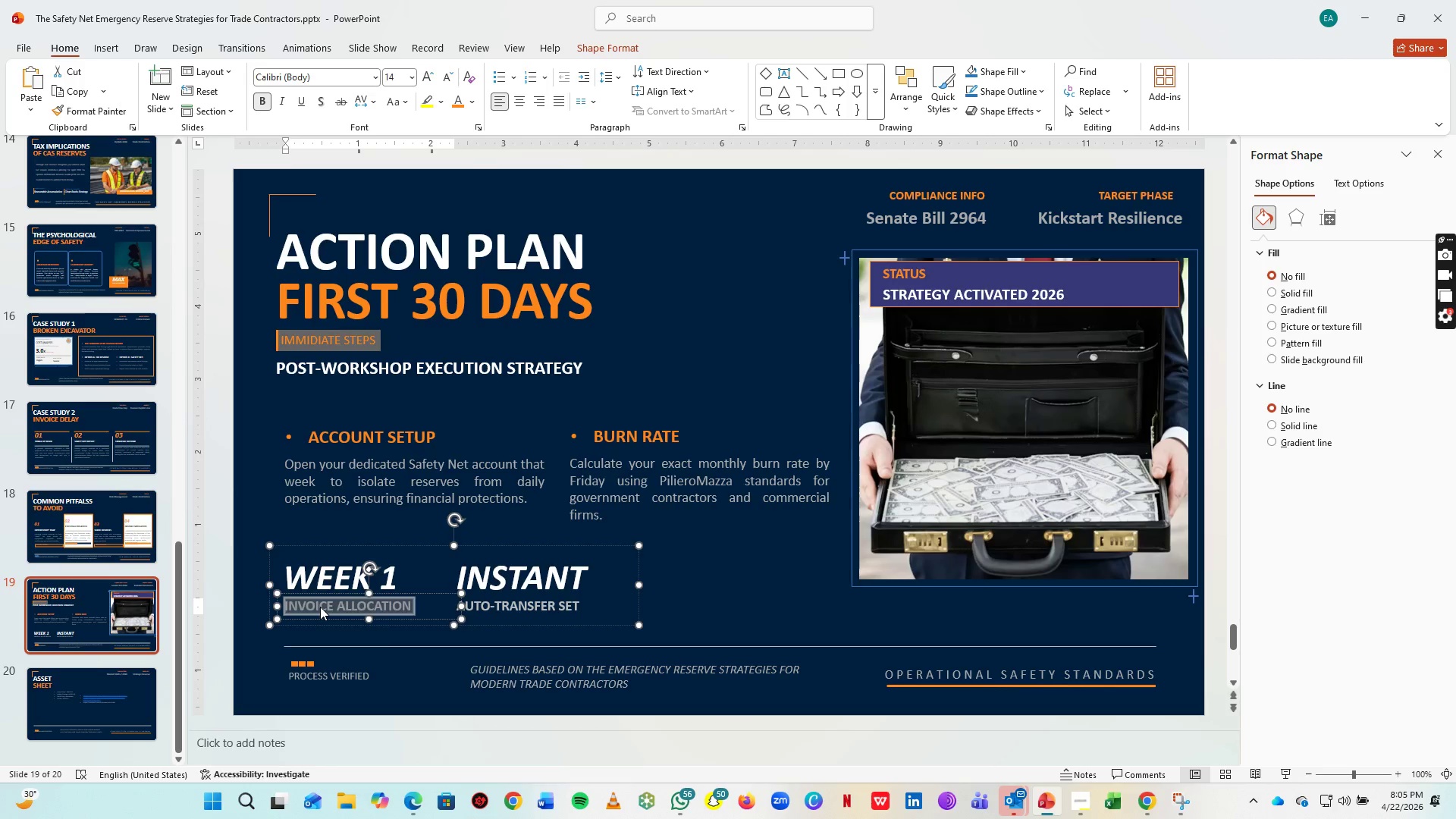 
type(ACCOUNT ISOLATION)
 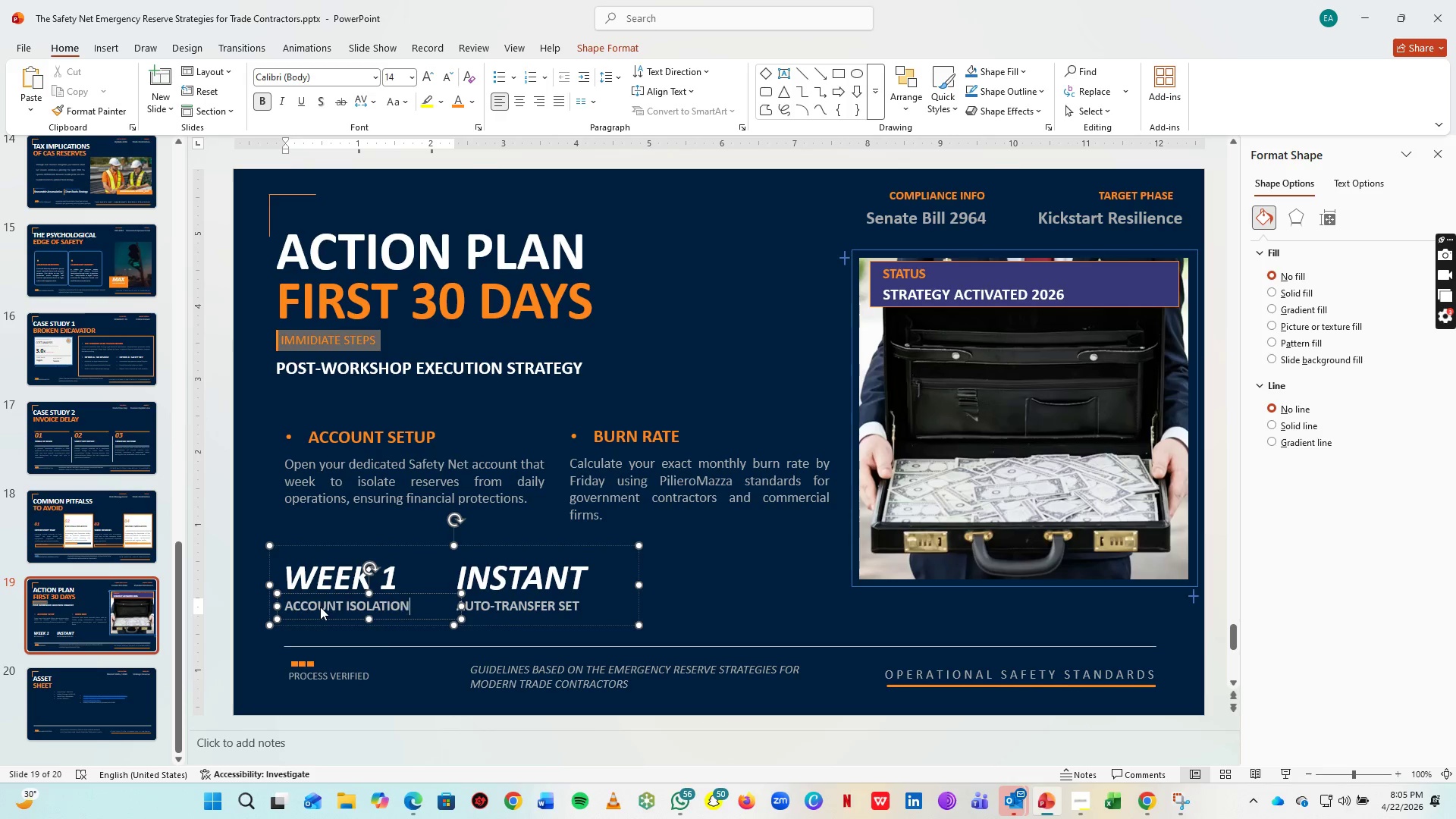 
key(Control+S)
 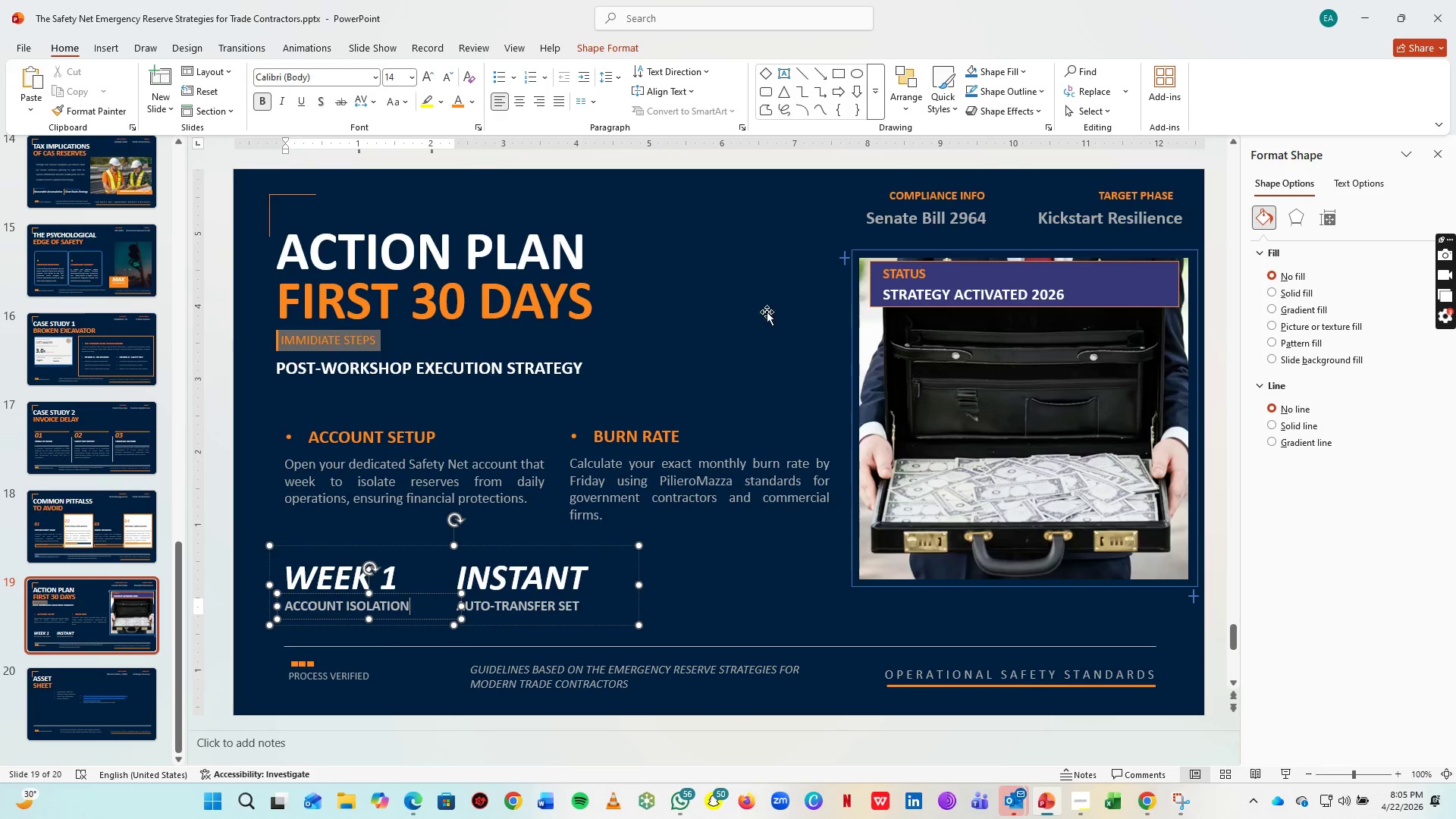 
left_click([737, 299])
 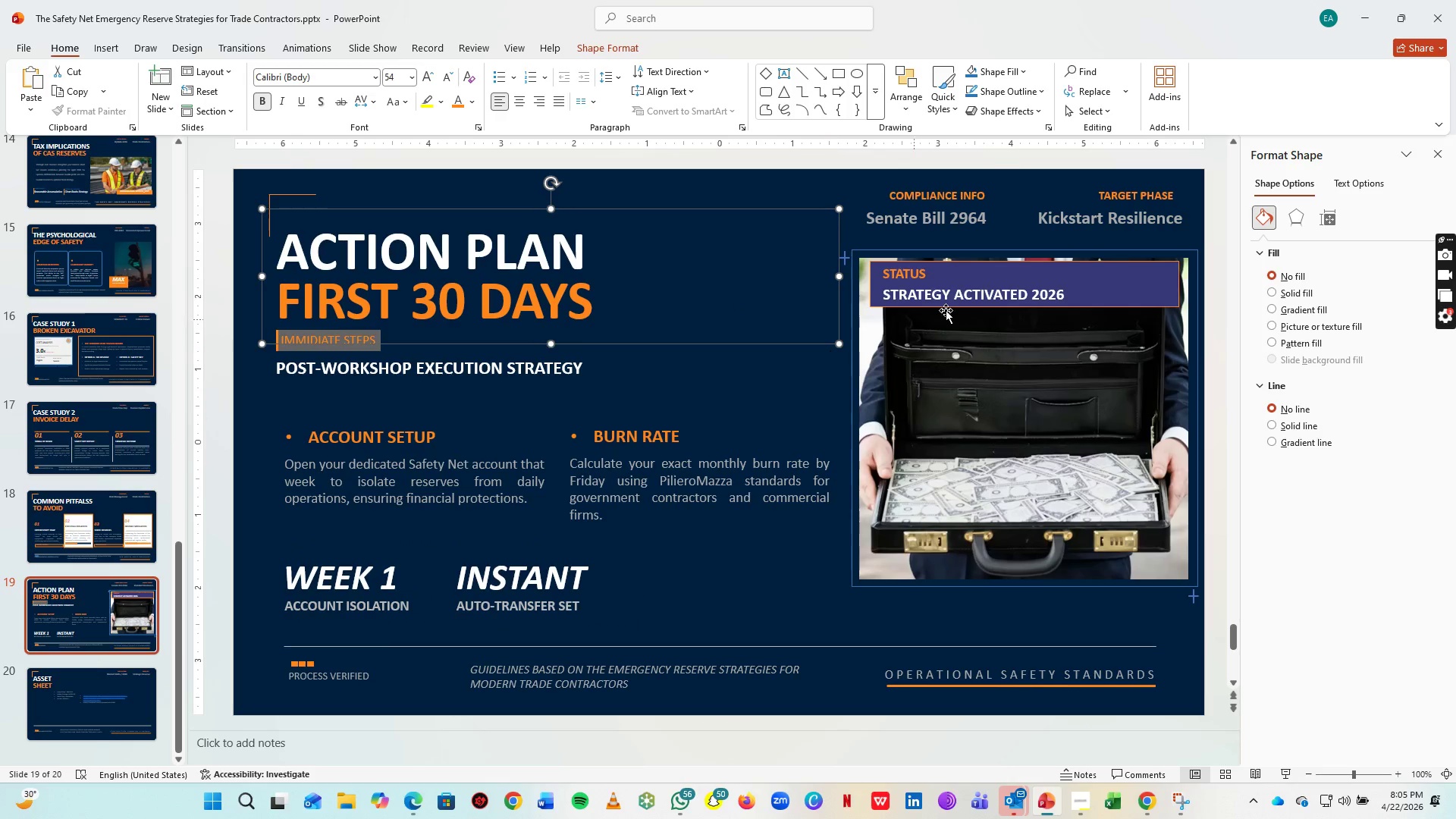 
double_click([1072, 375])
 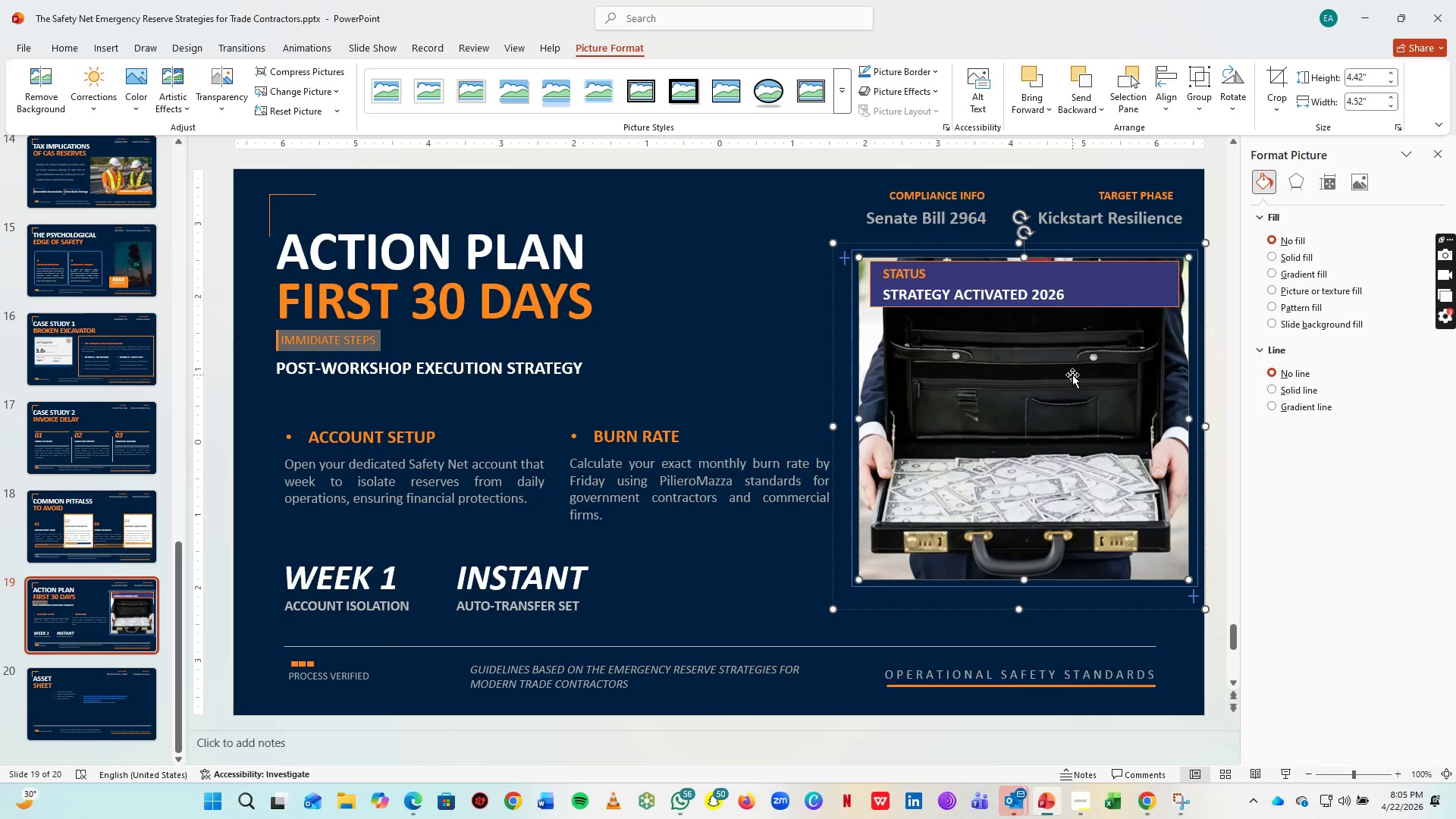 
key(Delete)
 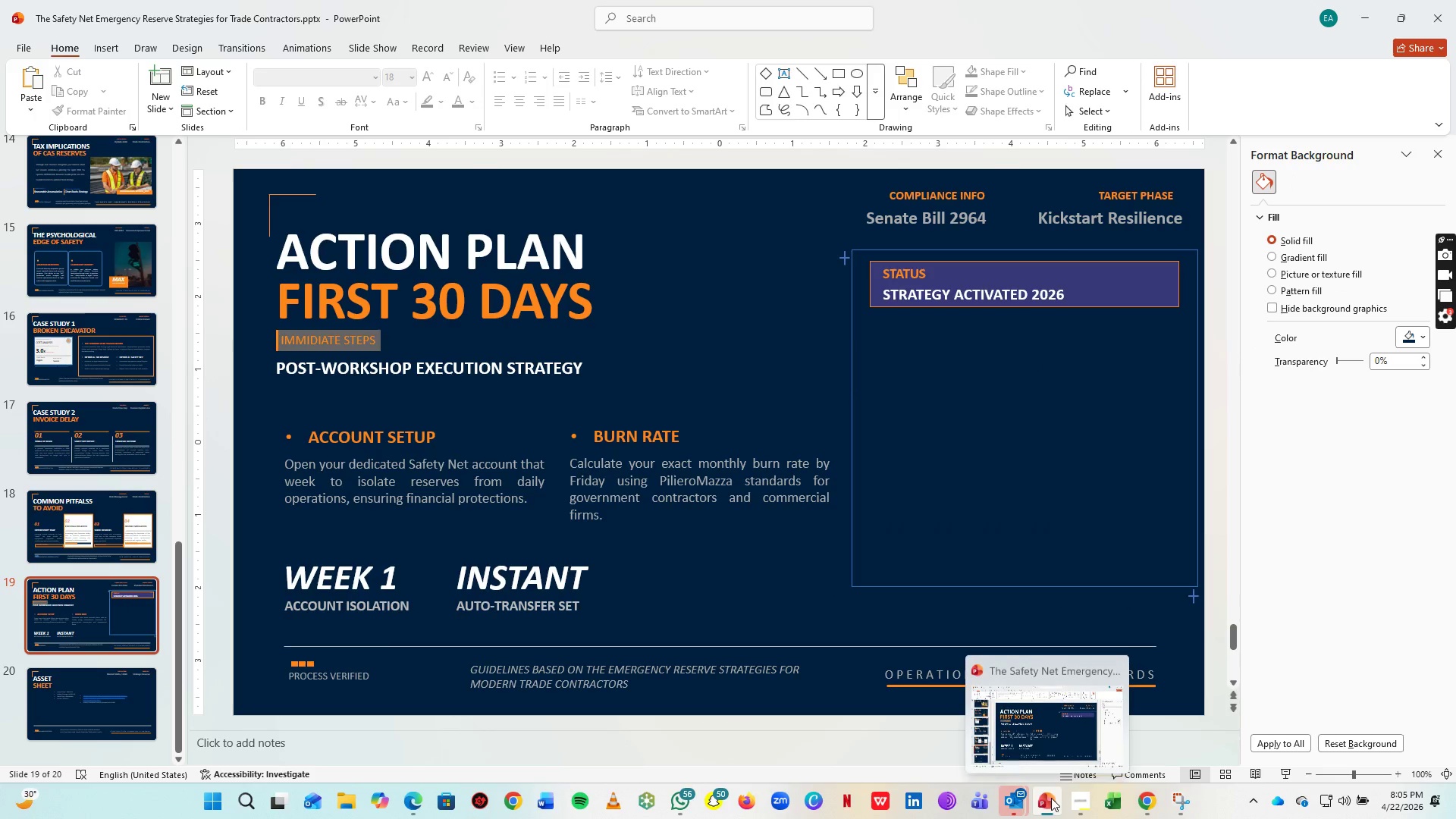 
left_click([1159, 802])
 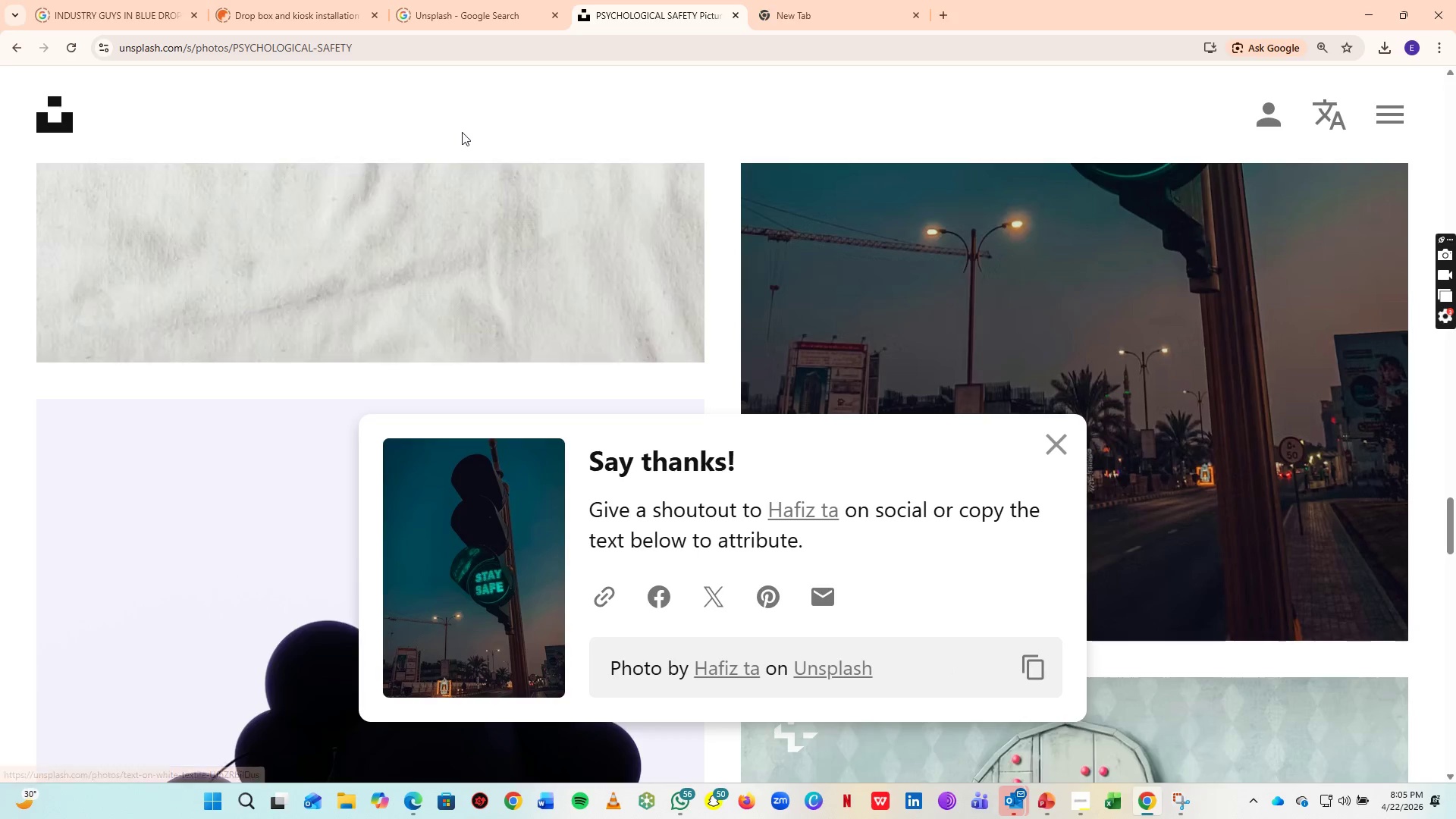 
scroll: coordinate [167, 231], scroll_direction: up, amount: 55.0
 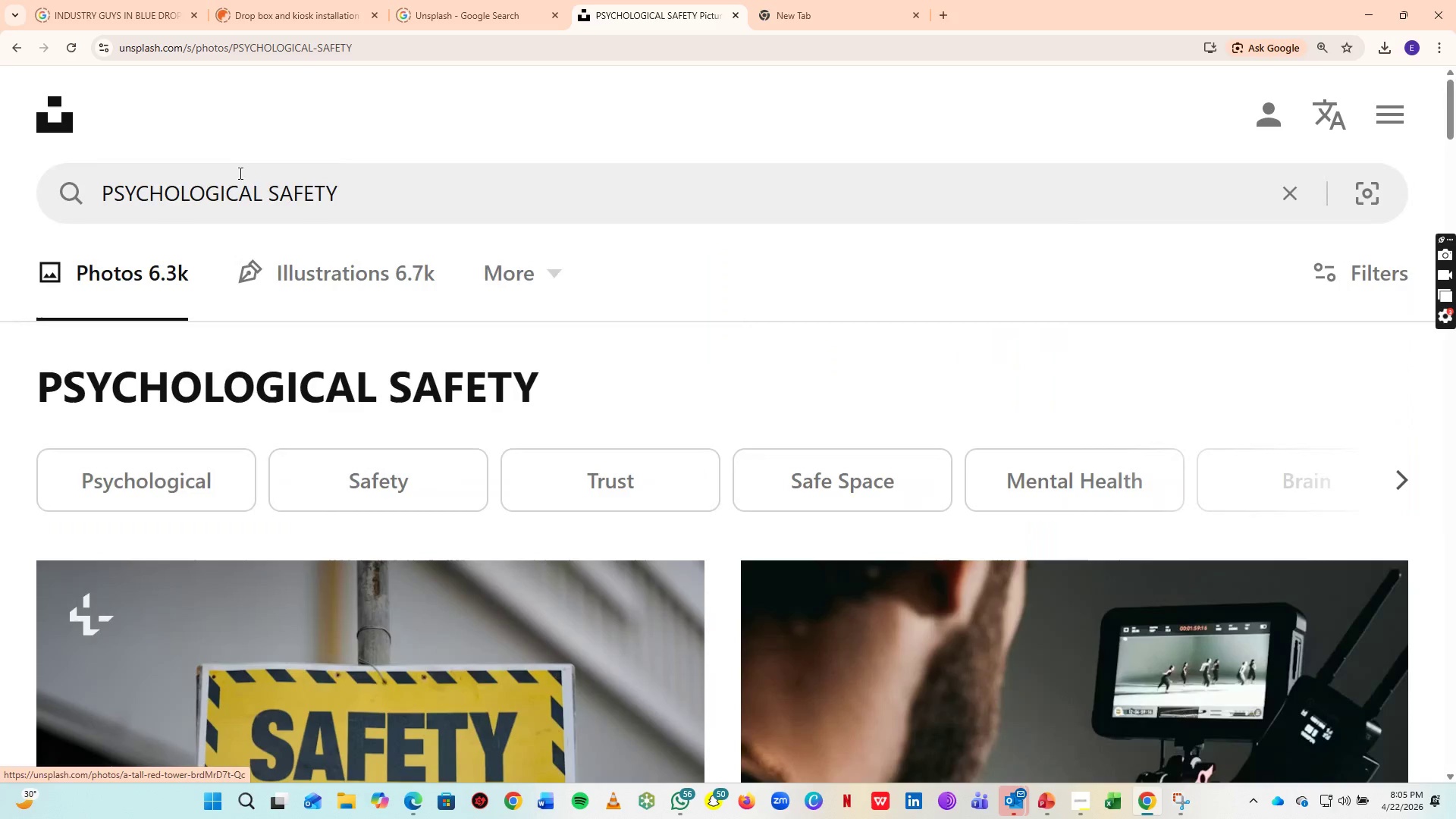 
left_click([273, 202])
 